 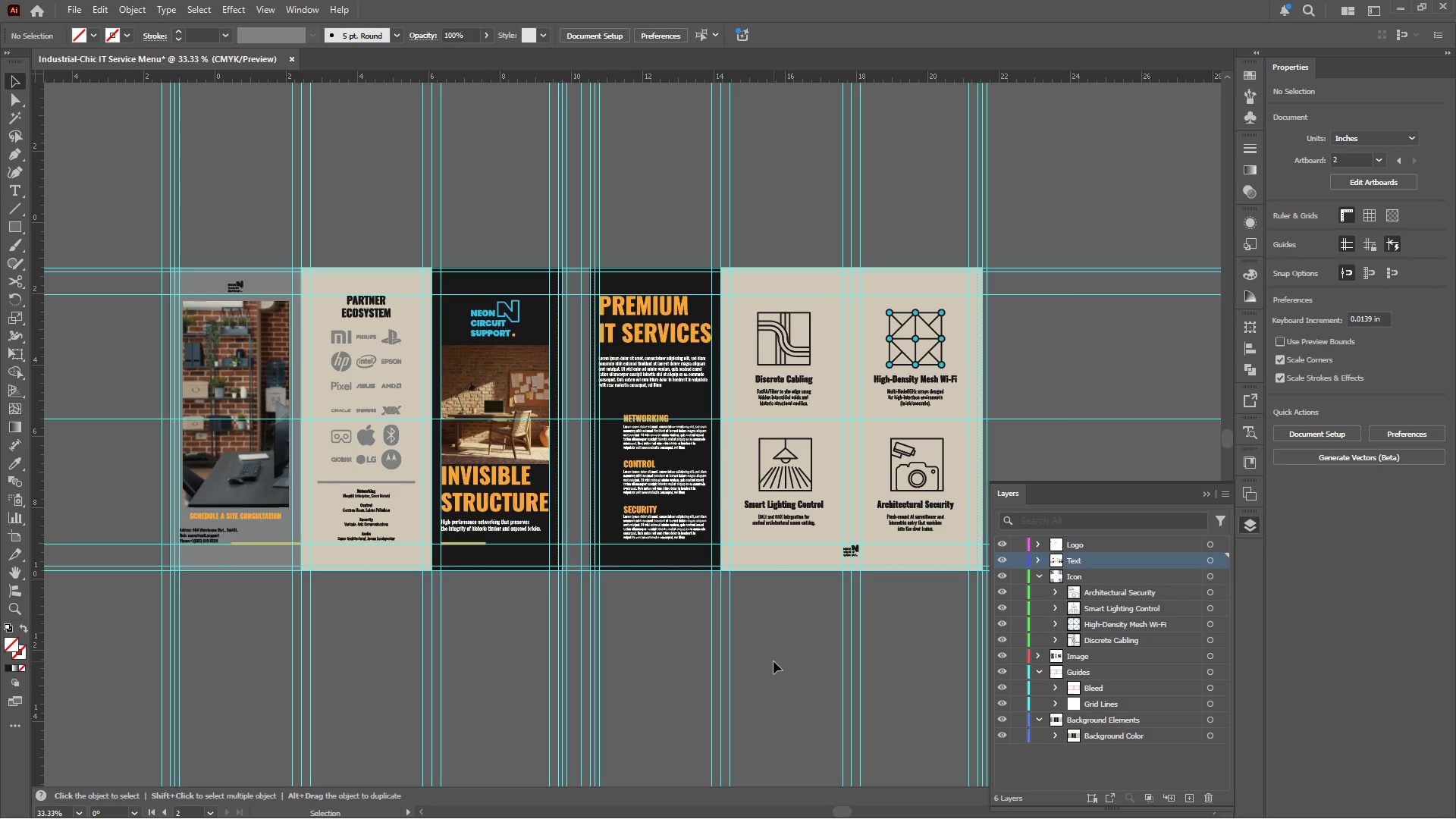 
key(Control+Z)
 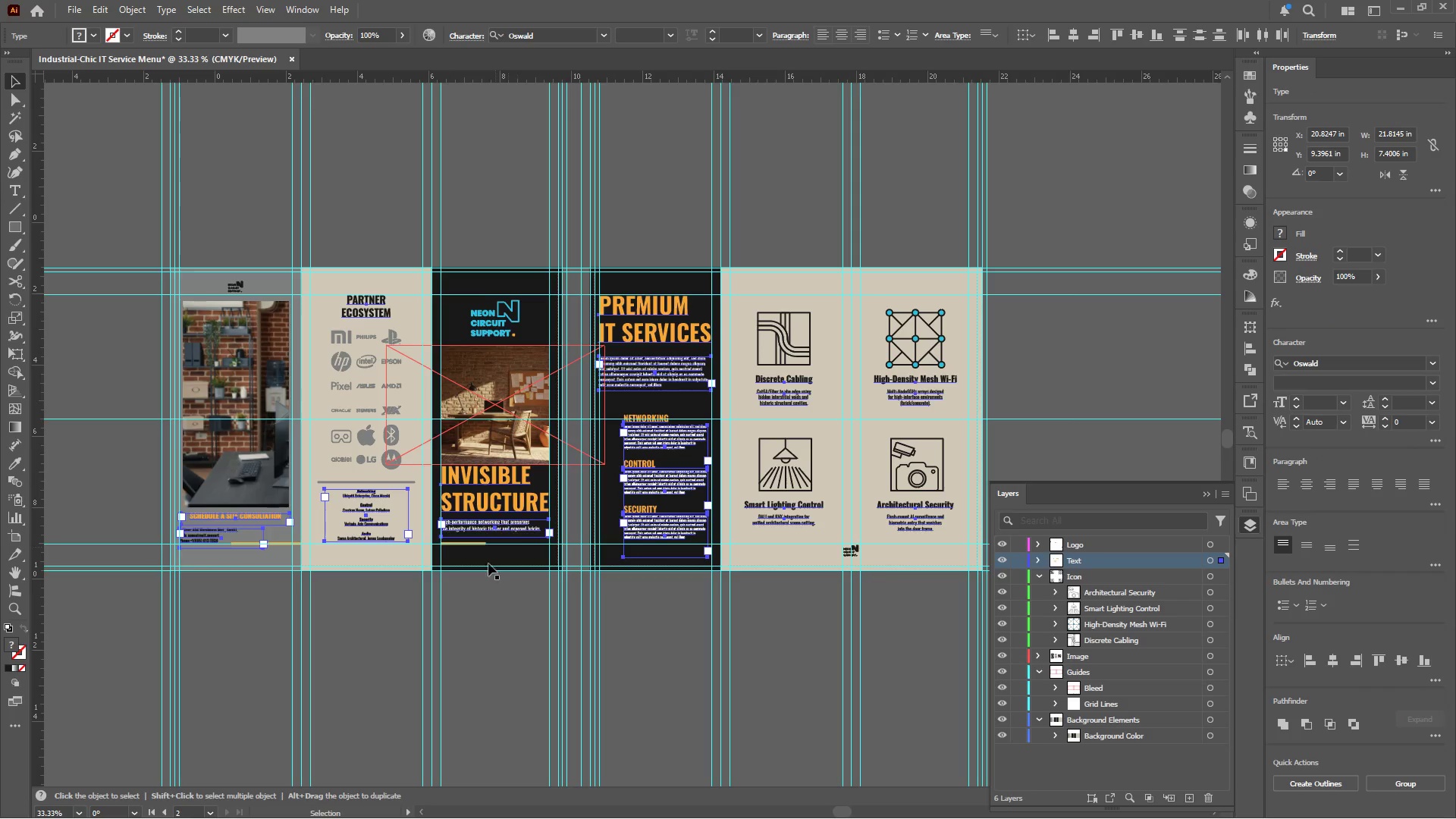 
left_click([479, 593])
 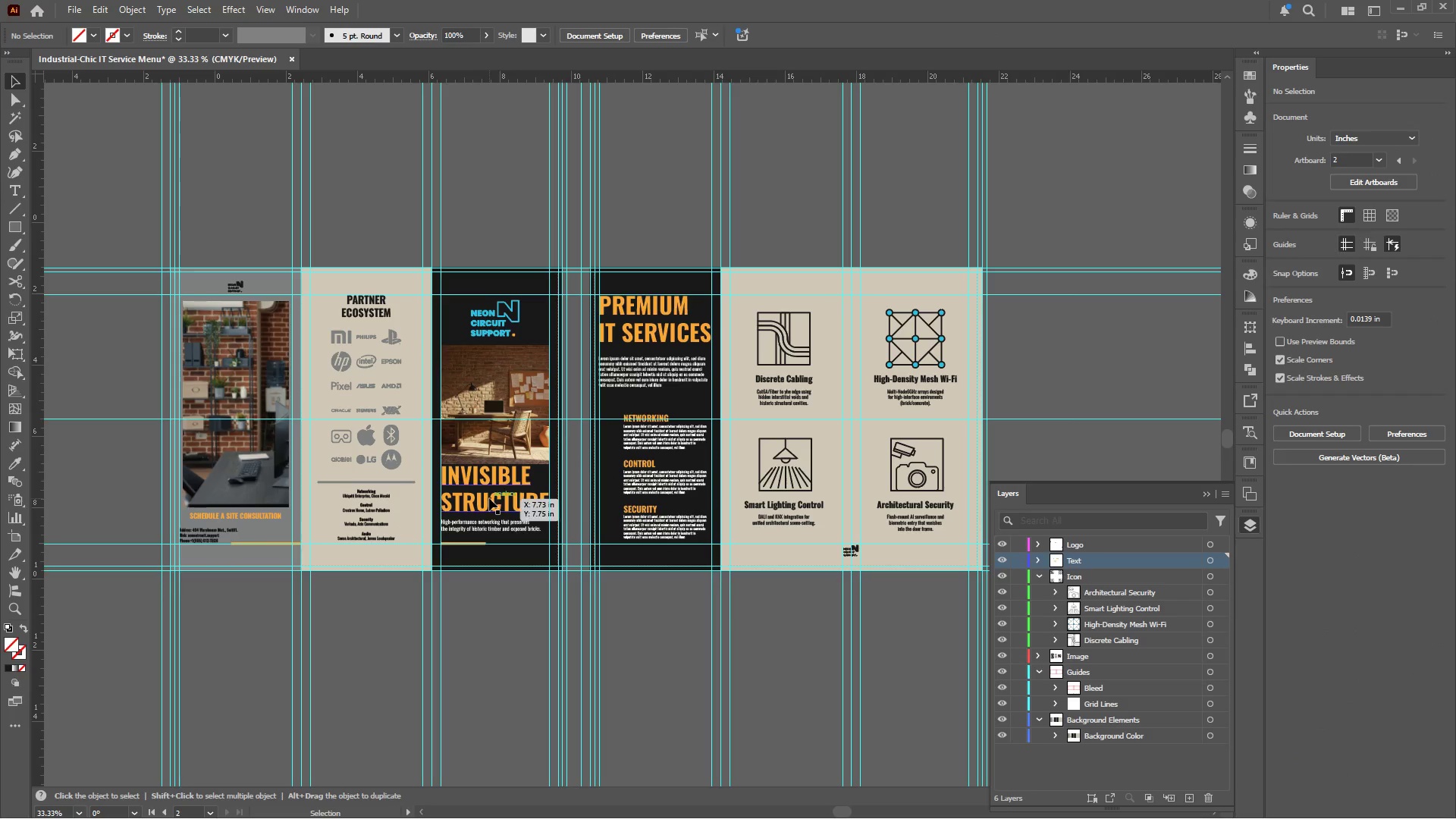 
left_click([489, 498])
 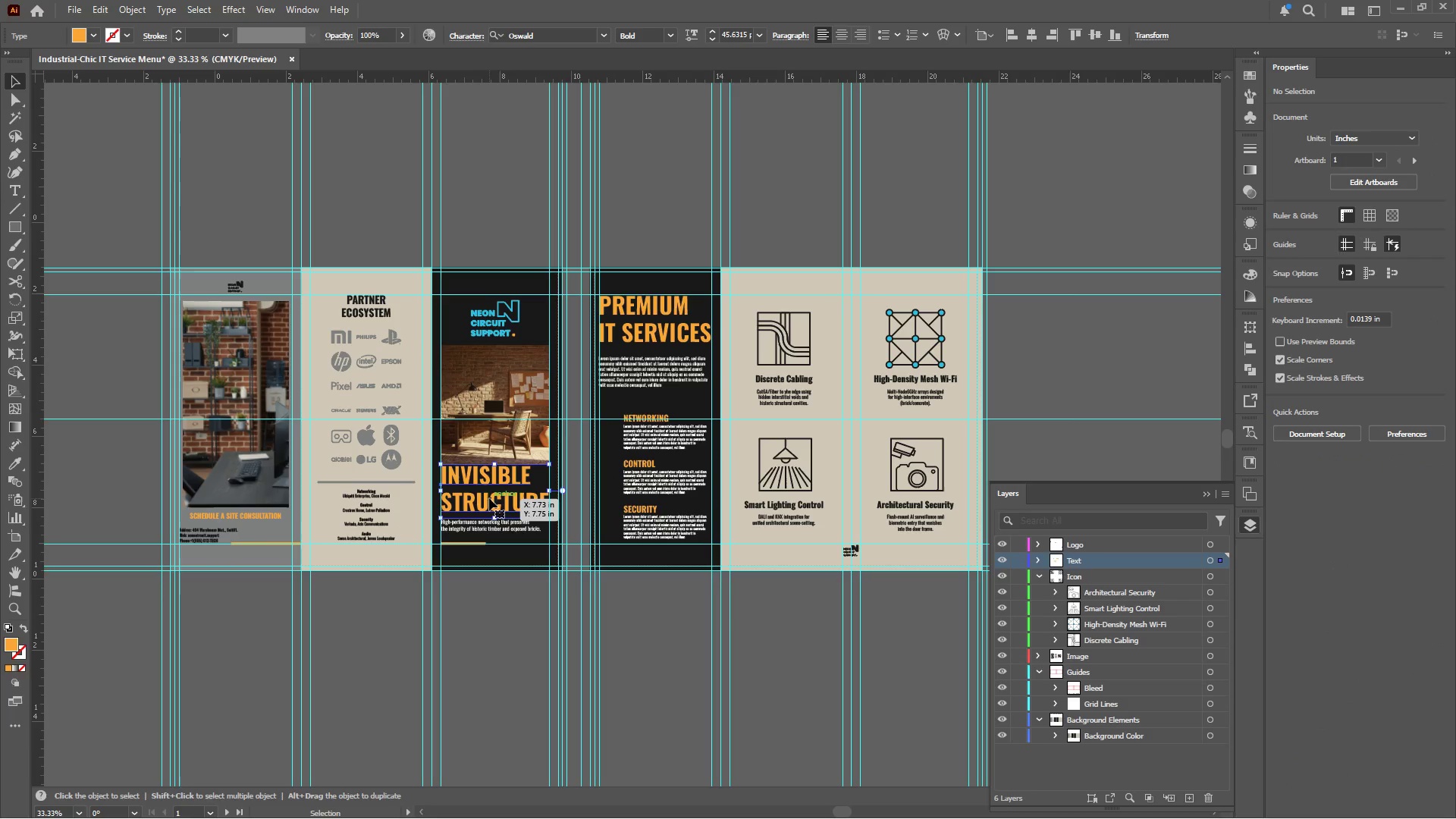 
key(Control+C)
 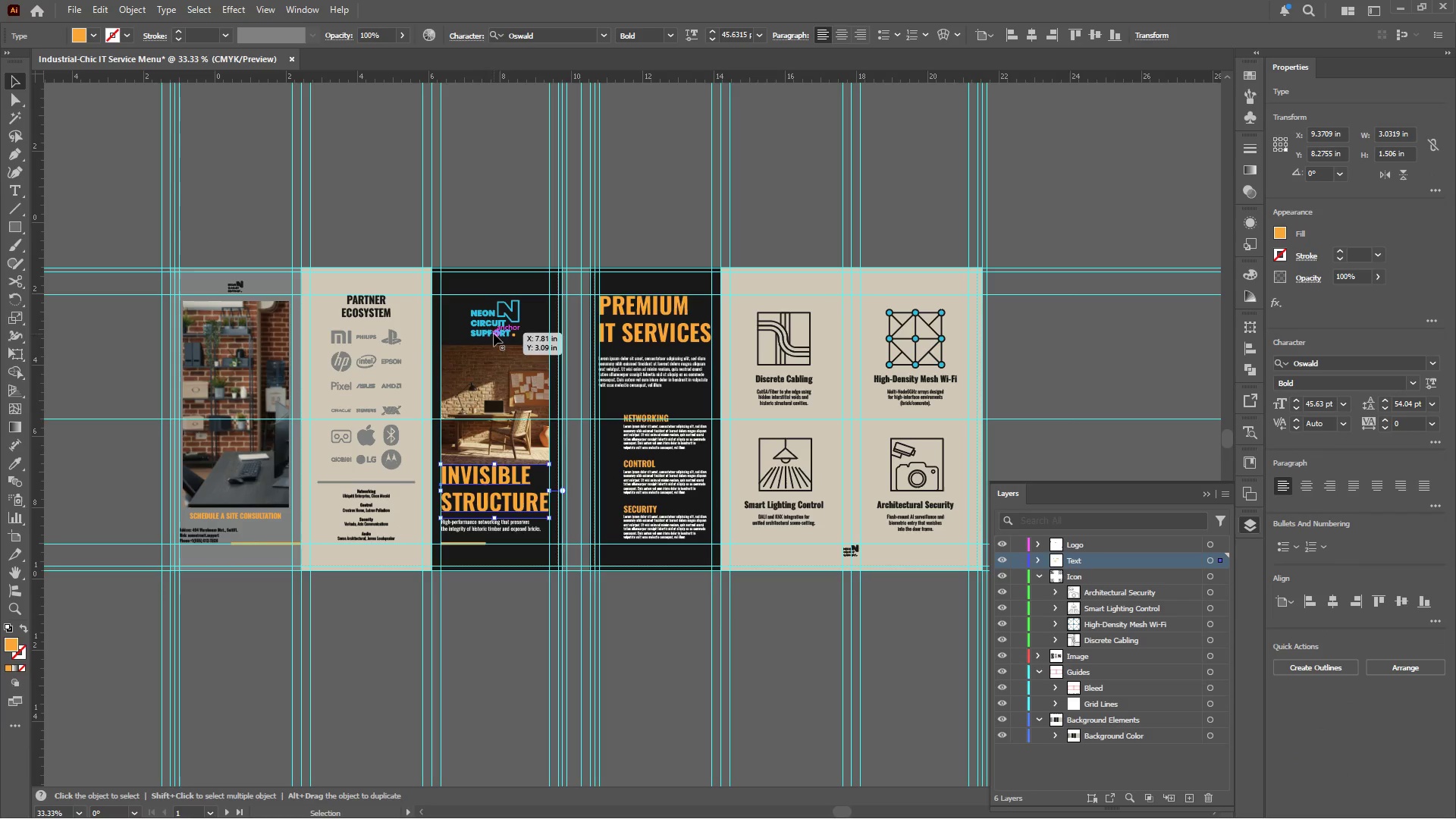 
left_click([491, 321])
 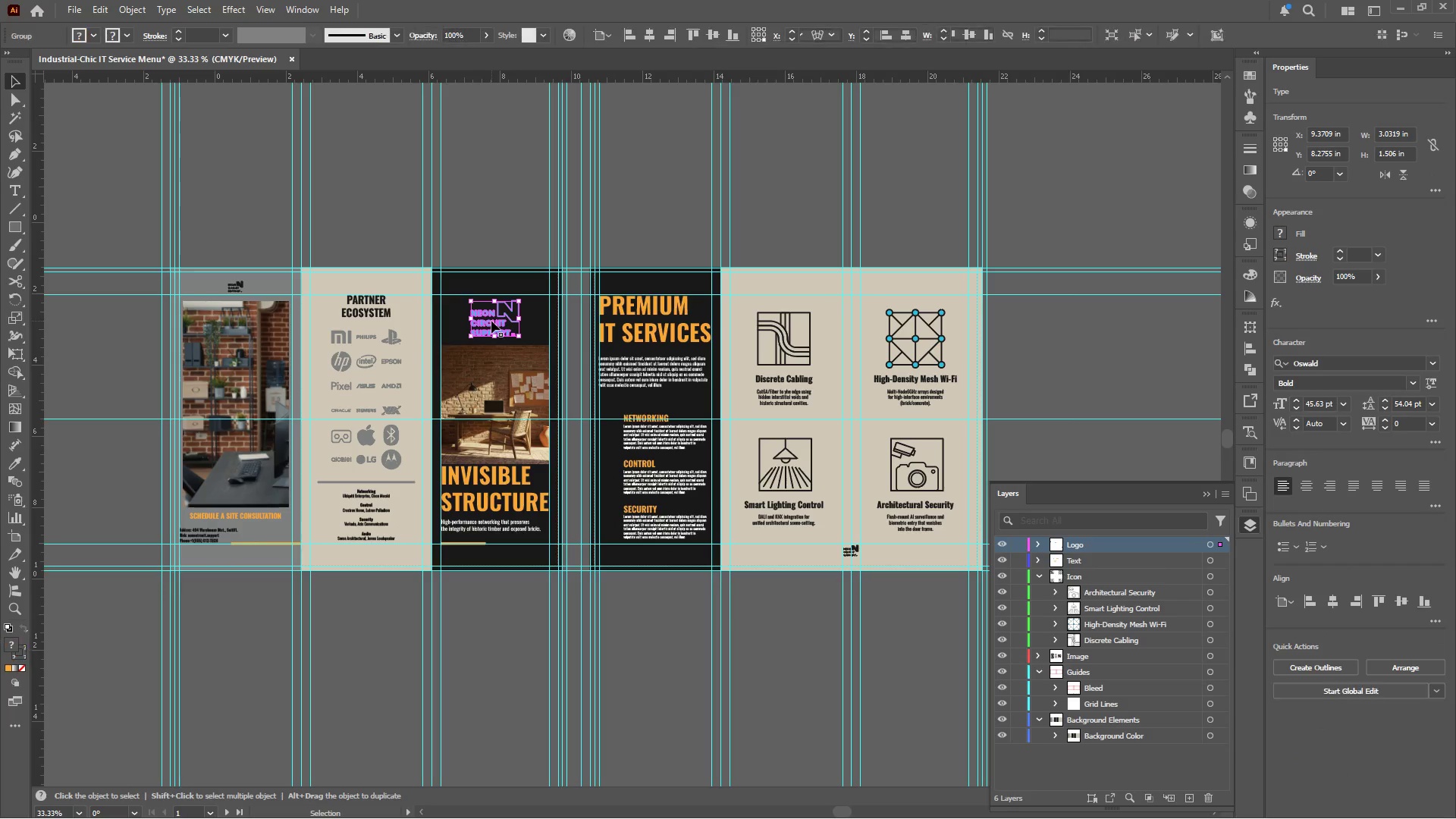 
hold_key(key=AltLeft, duration=0.38)
 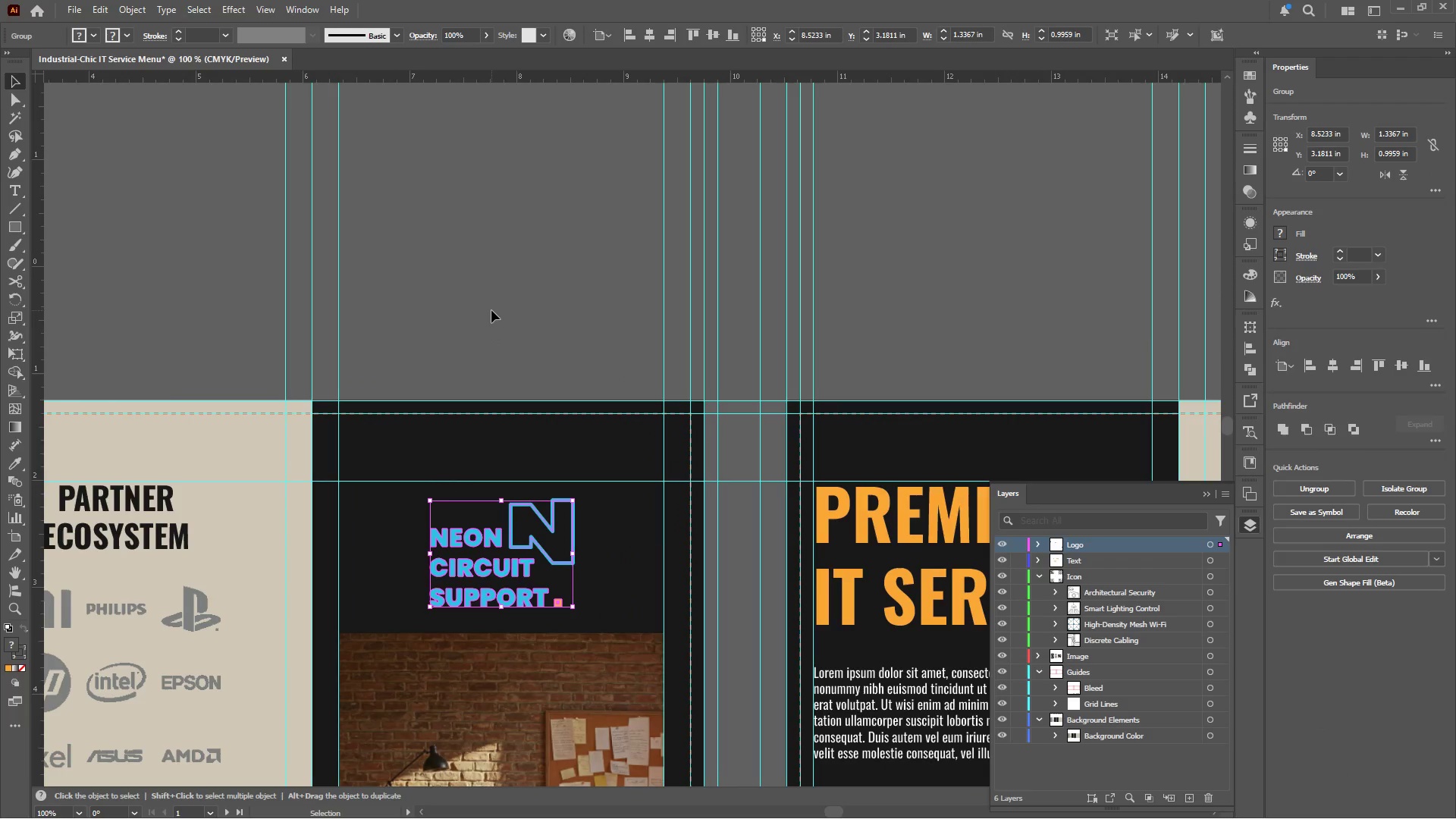 
left_click([491, 310])
 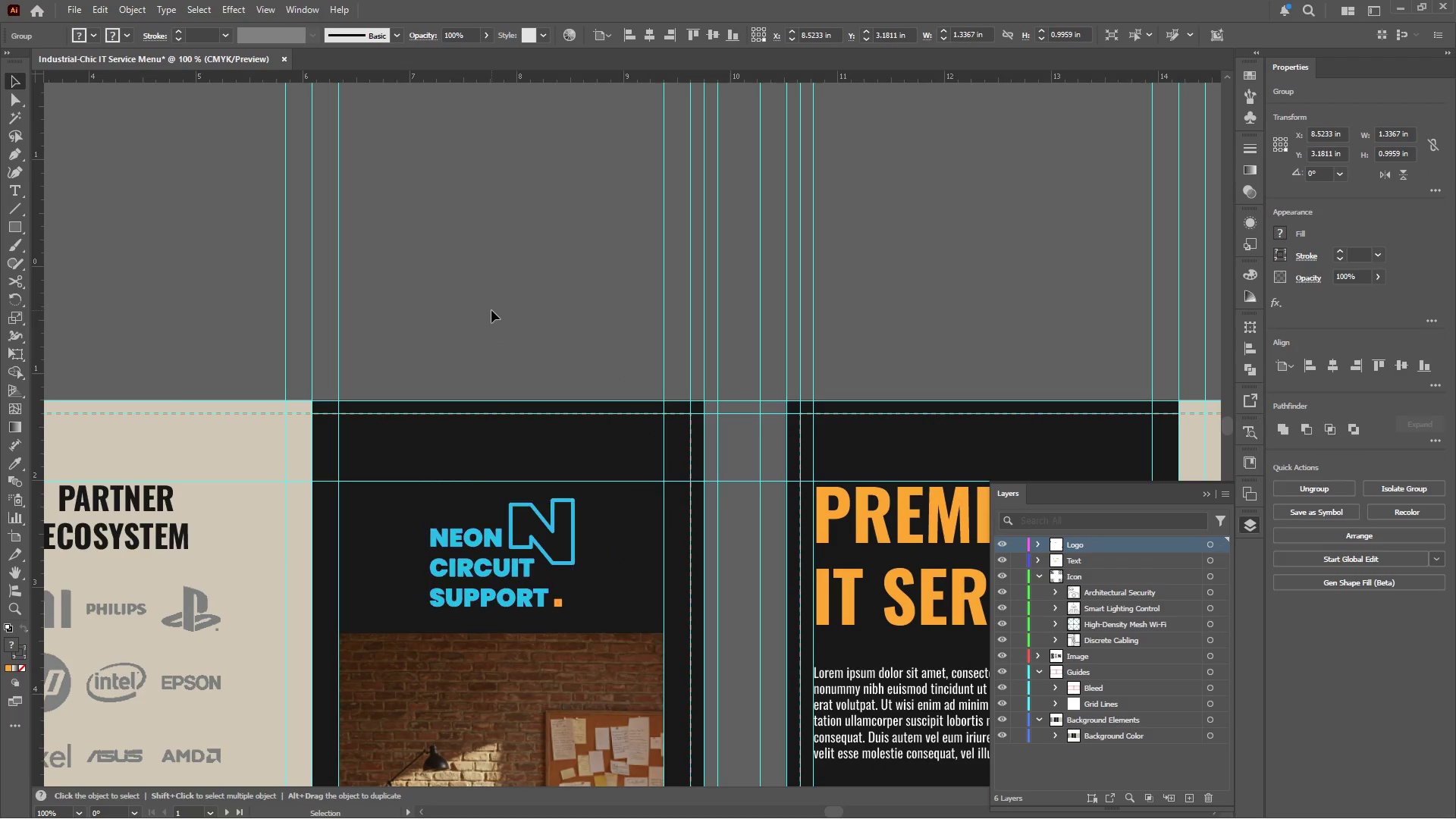 
scroll: coordinate [491, 310], scroll_direction: up, amount: 7.0
 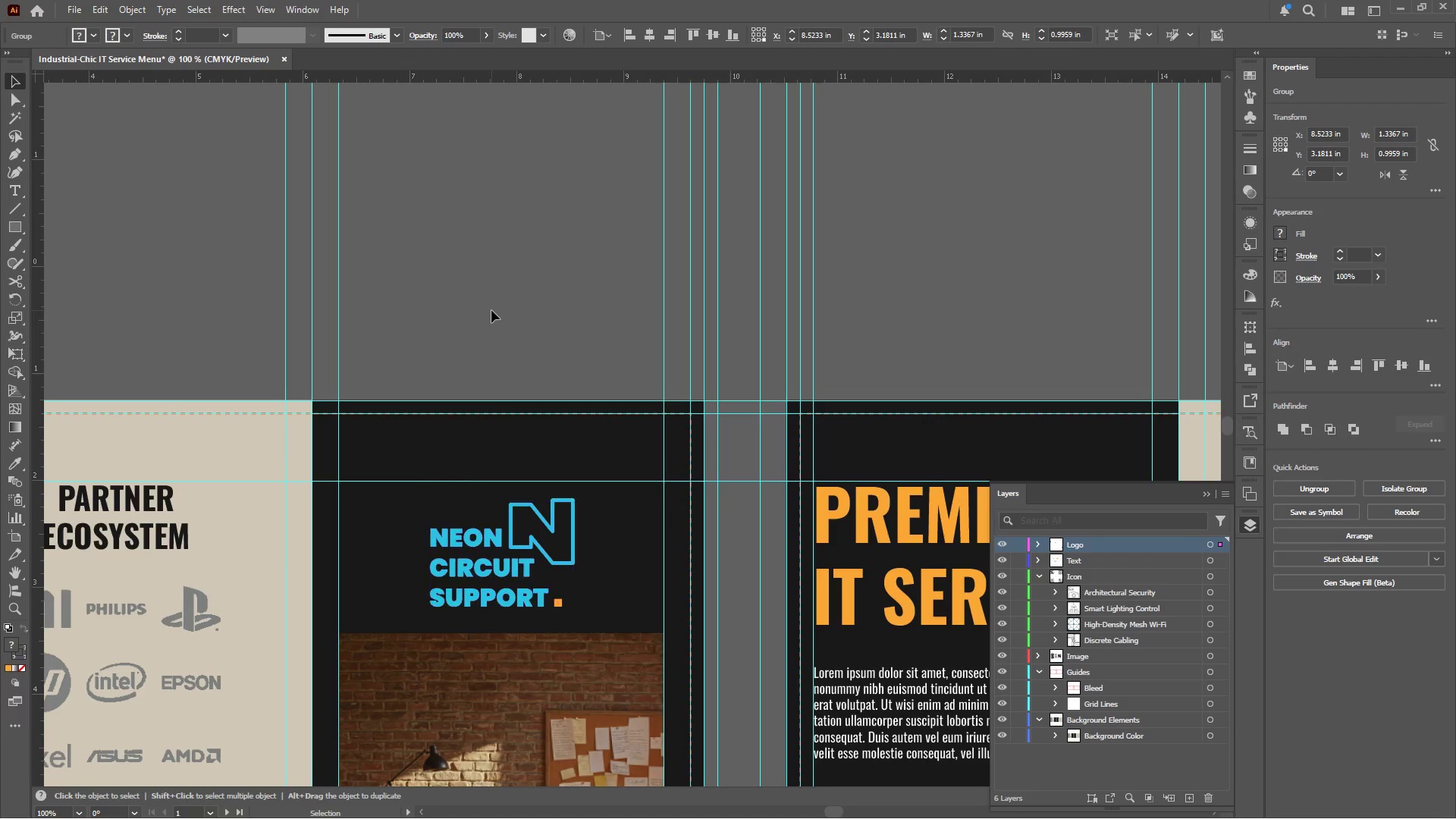 
key(Control+V)
 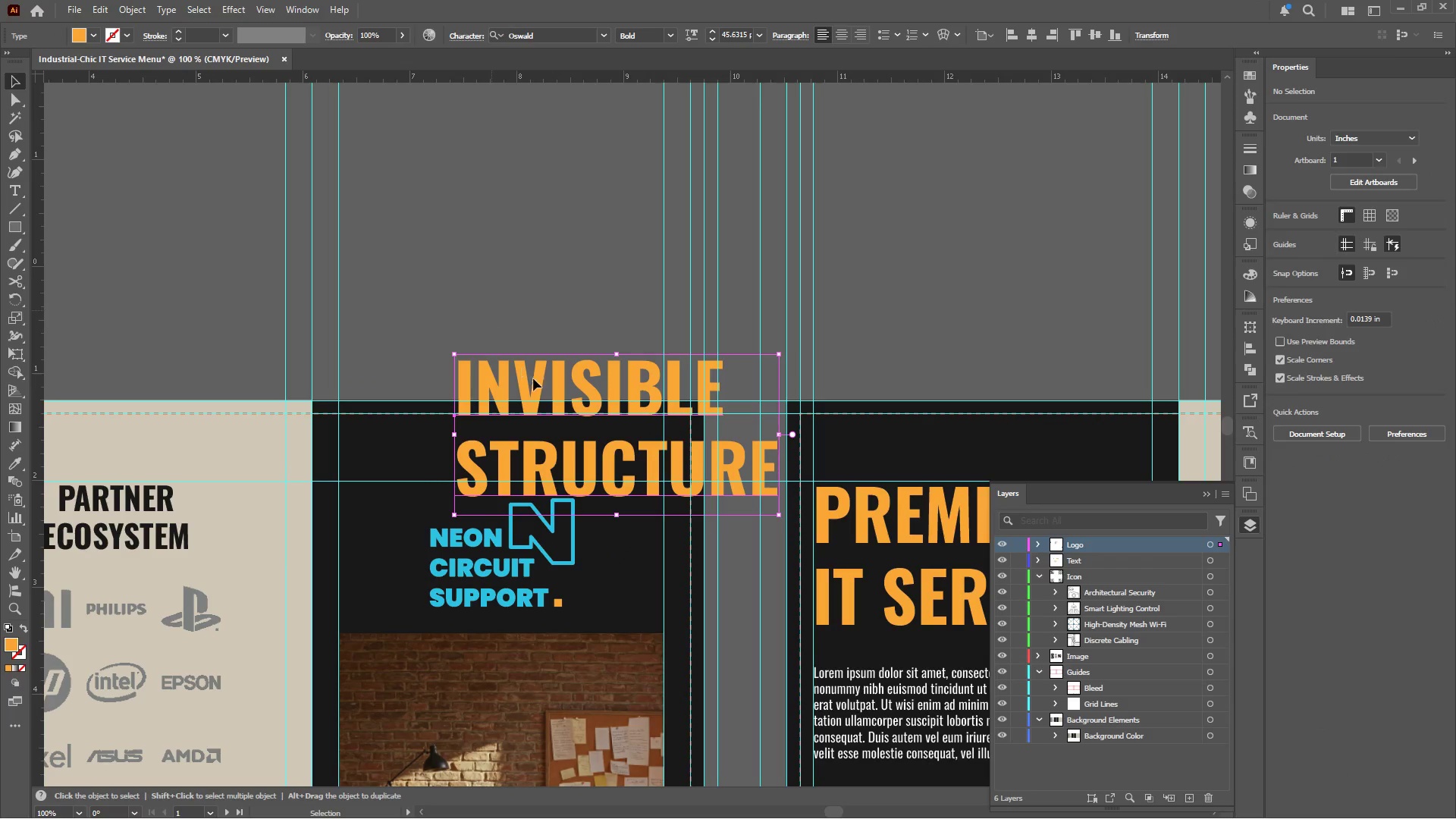 
left_click_drag(start_coordinate=[542, 382], to_coordinate=[460, 228])
 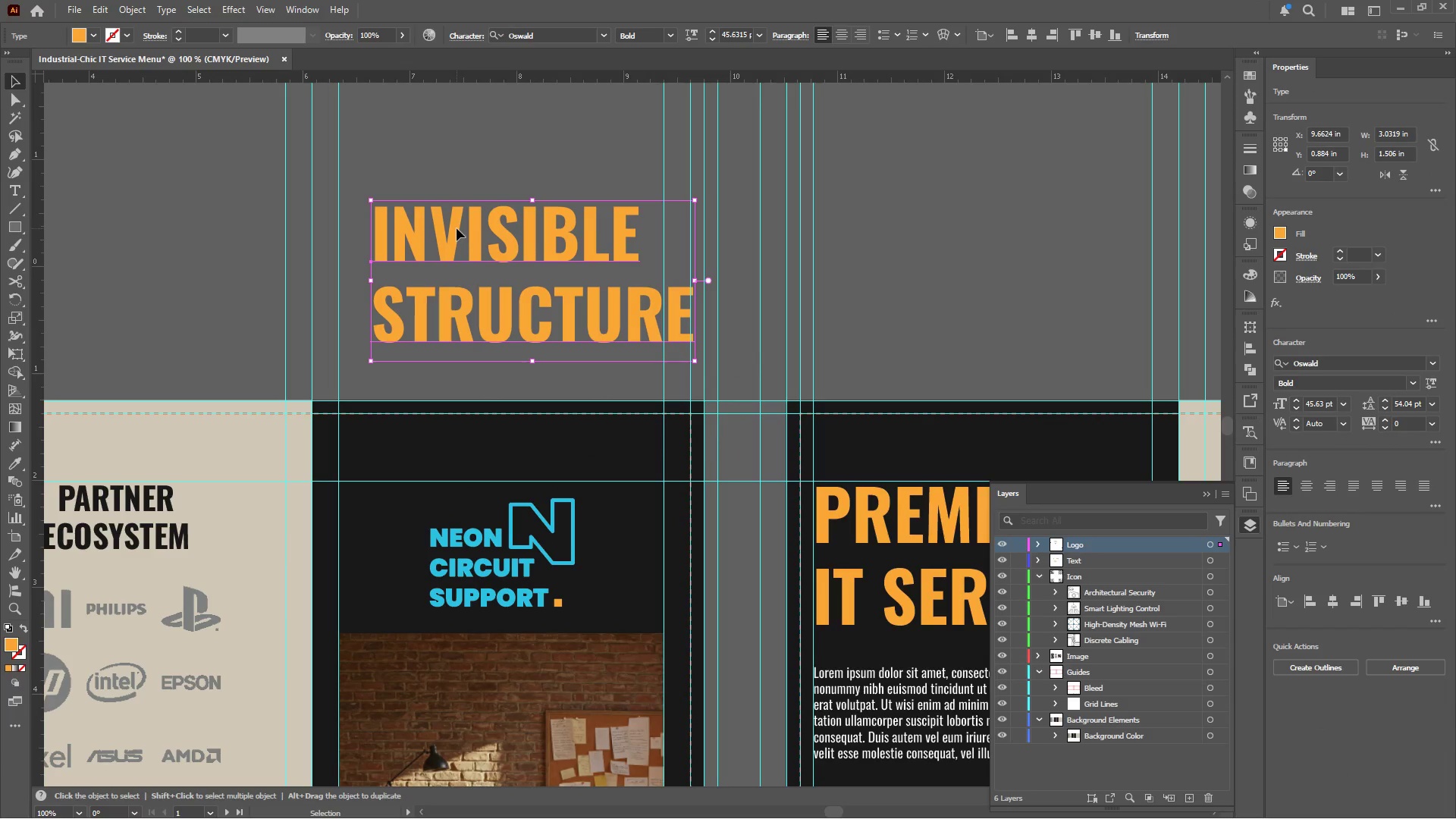 
double_click([457, 228])
 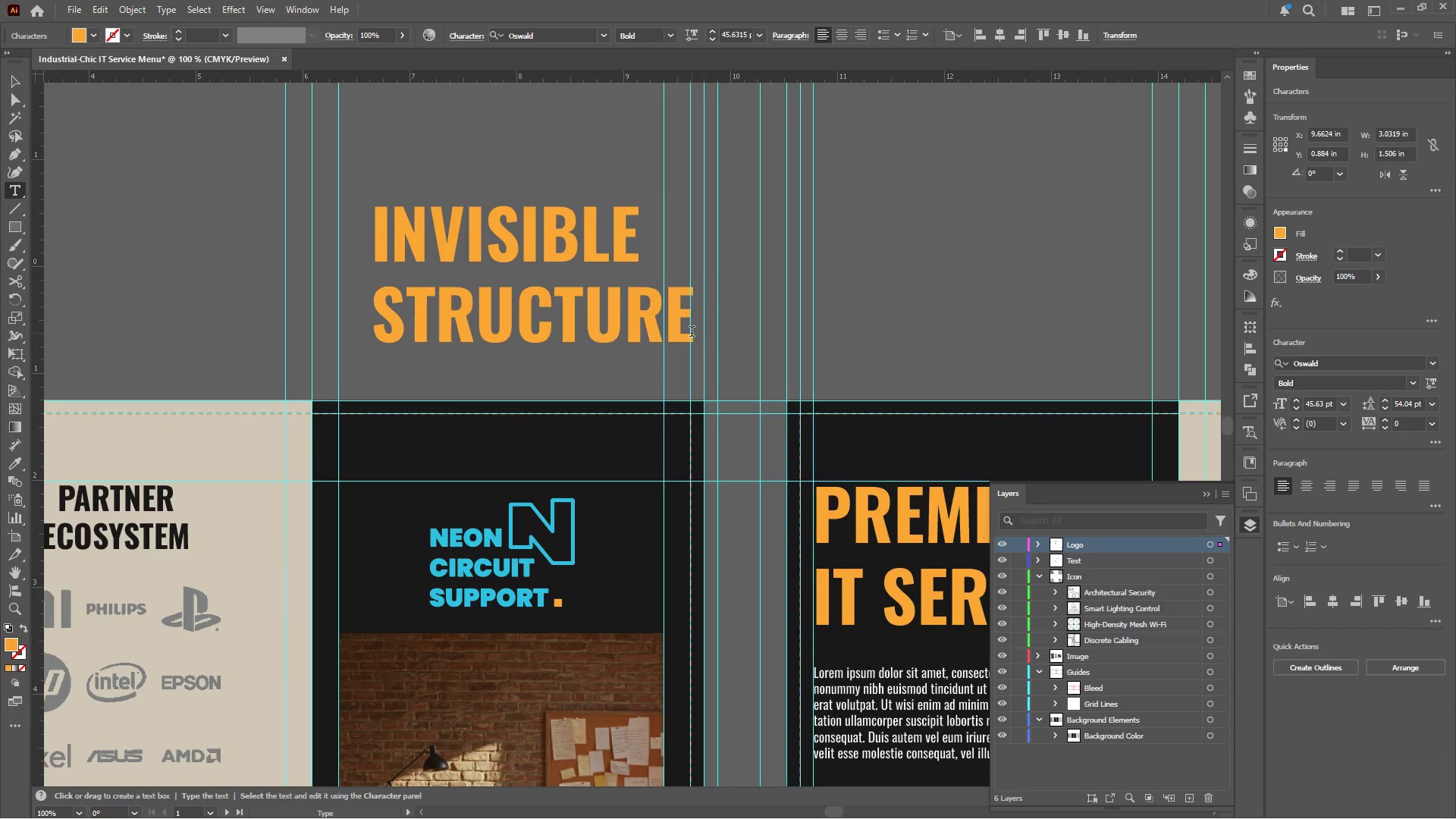 
left_click_drag(start_coordinate=[689, 332], to_coordinate=[368, 237])
 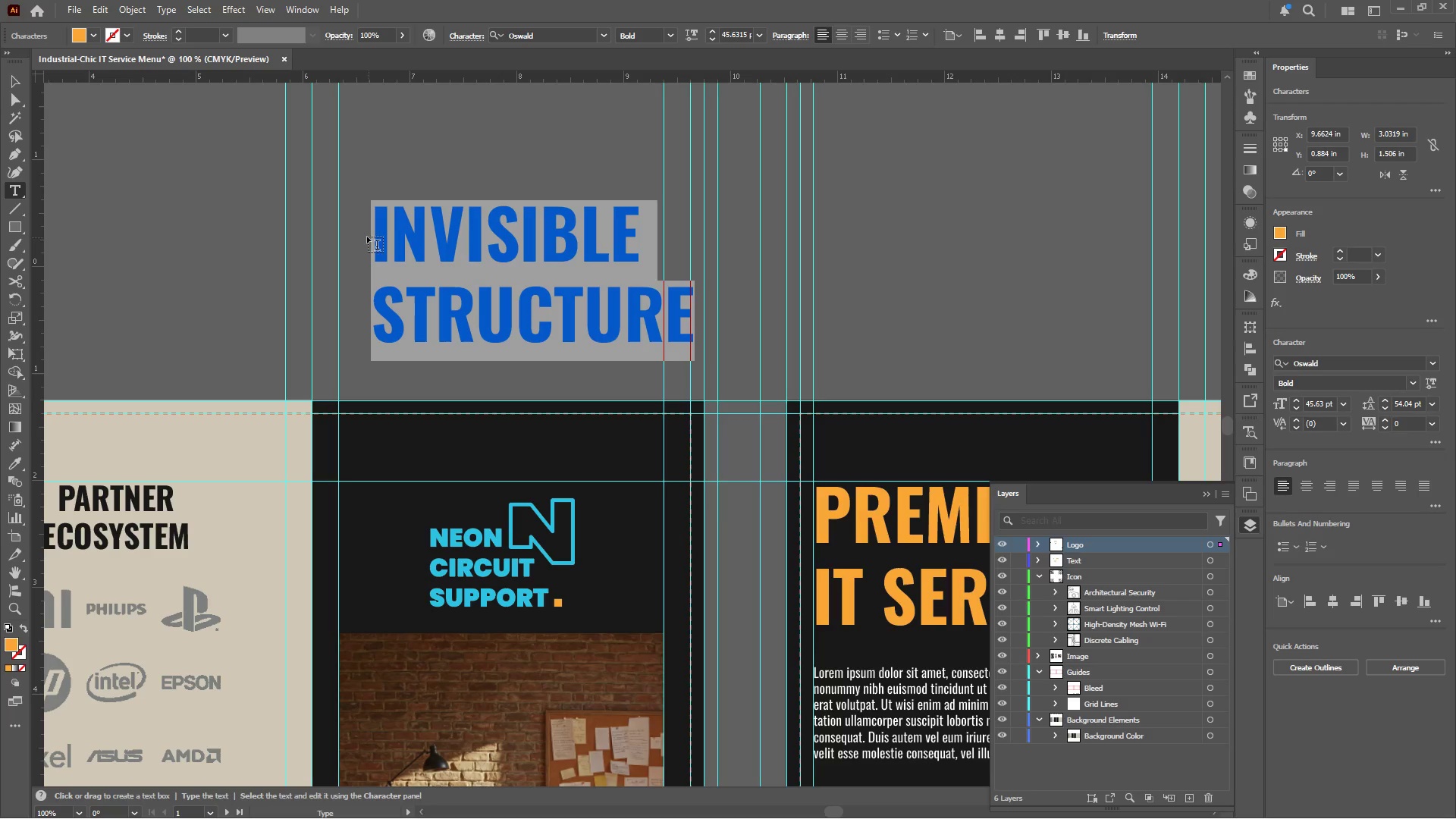 
type(NEON)
 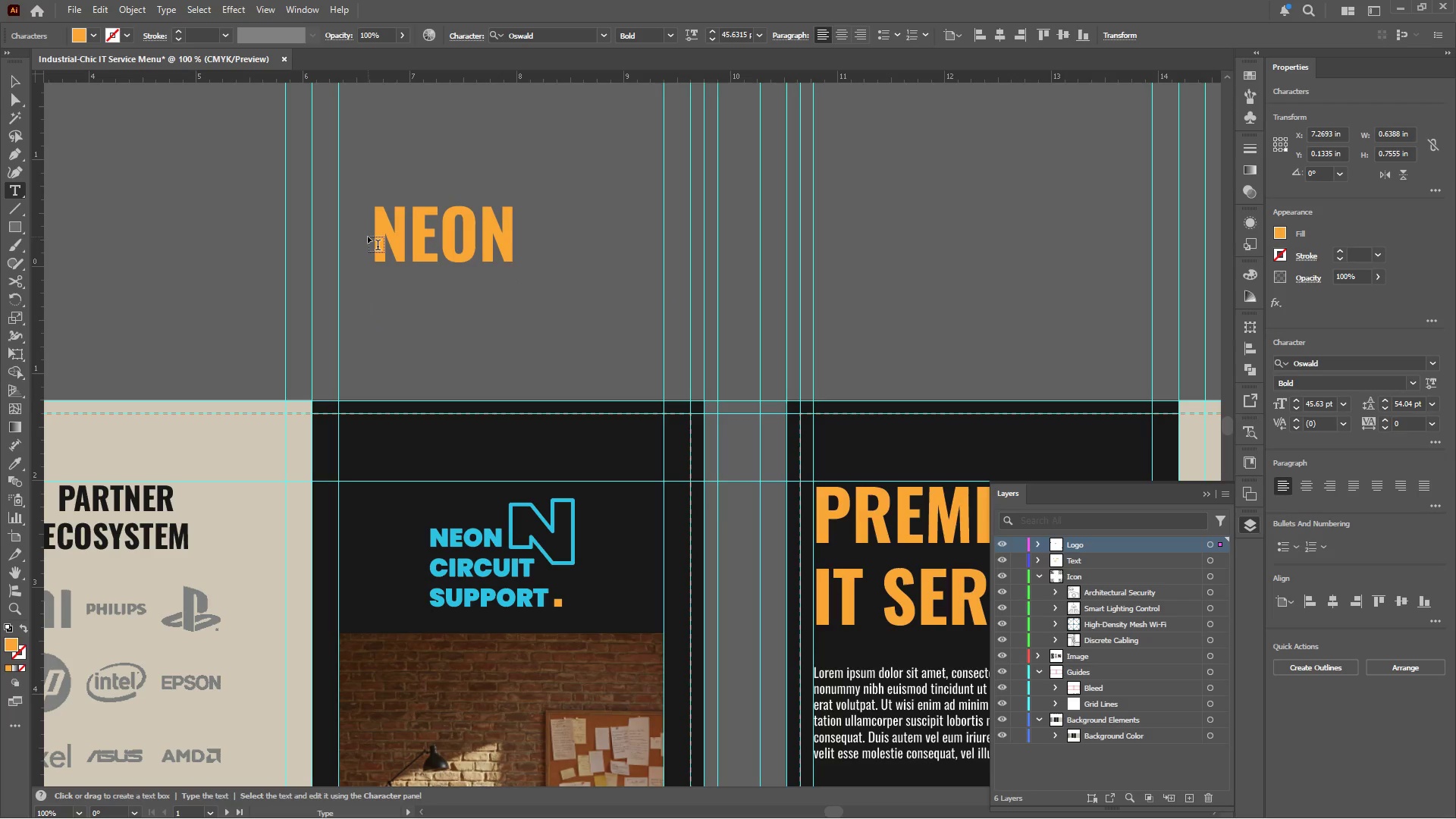 
key(Enter)
 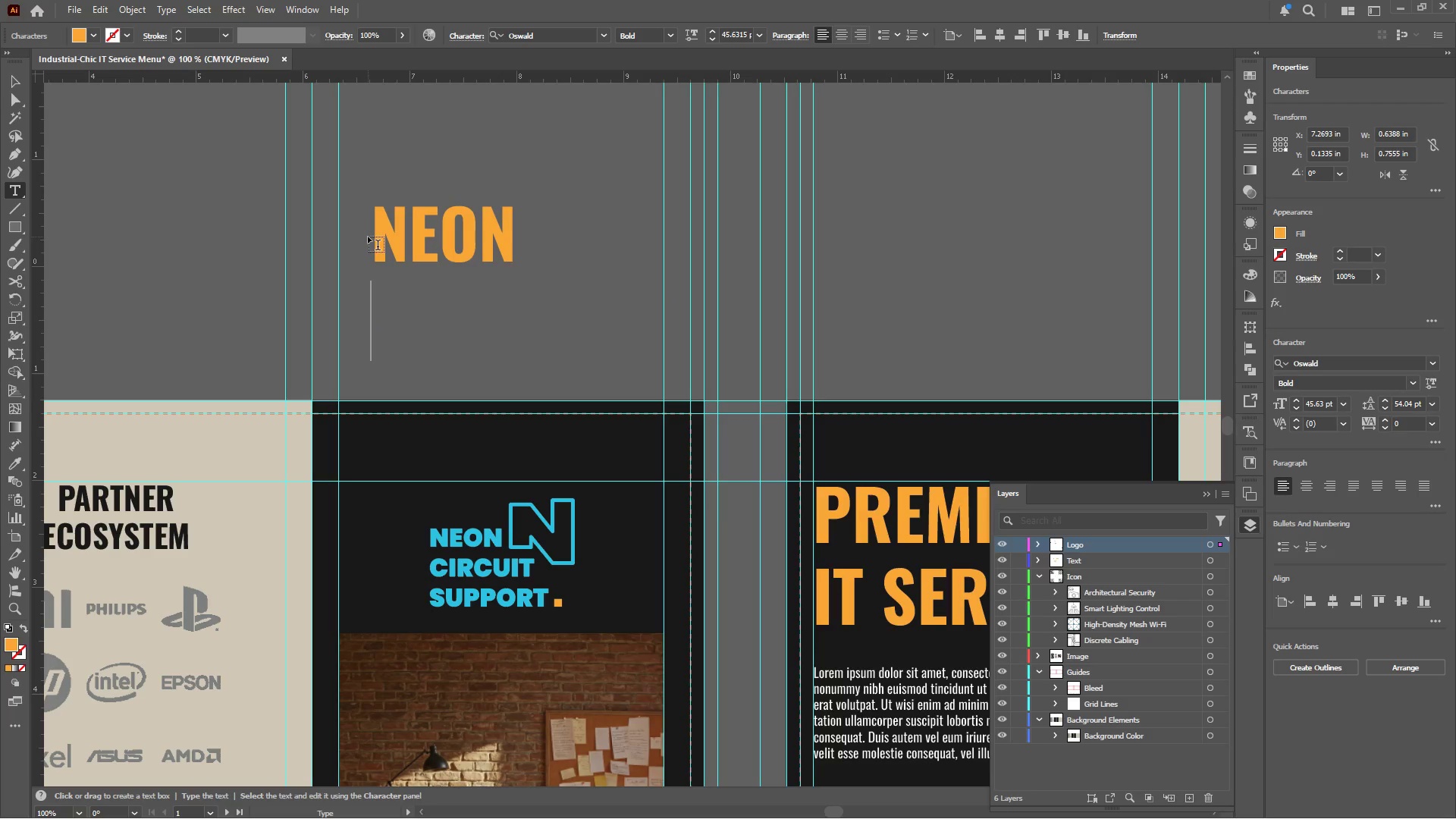 
hold_key(key=ShiftLeft, duration=8.05)
 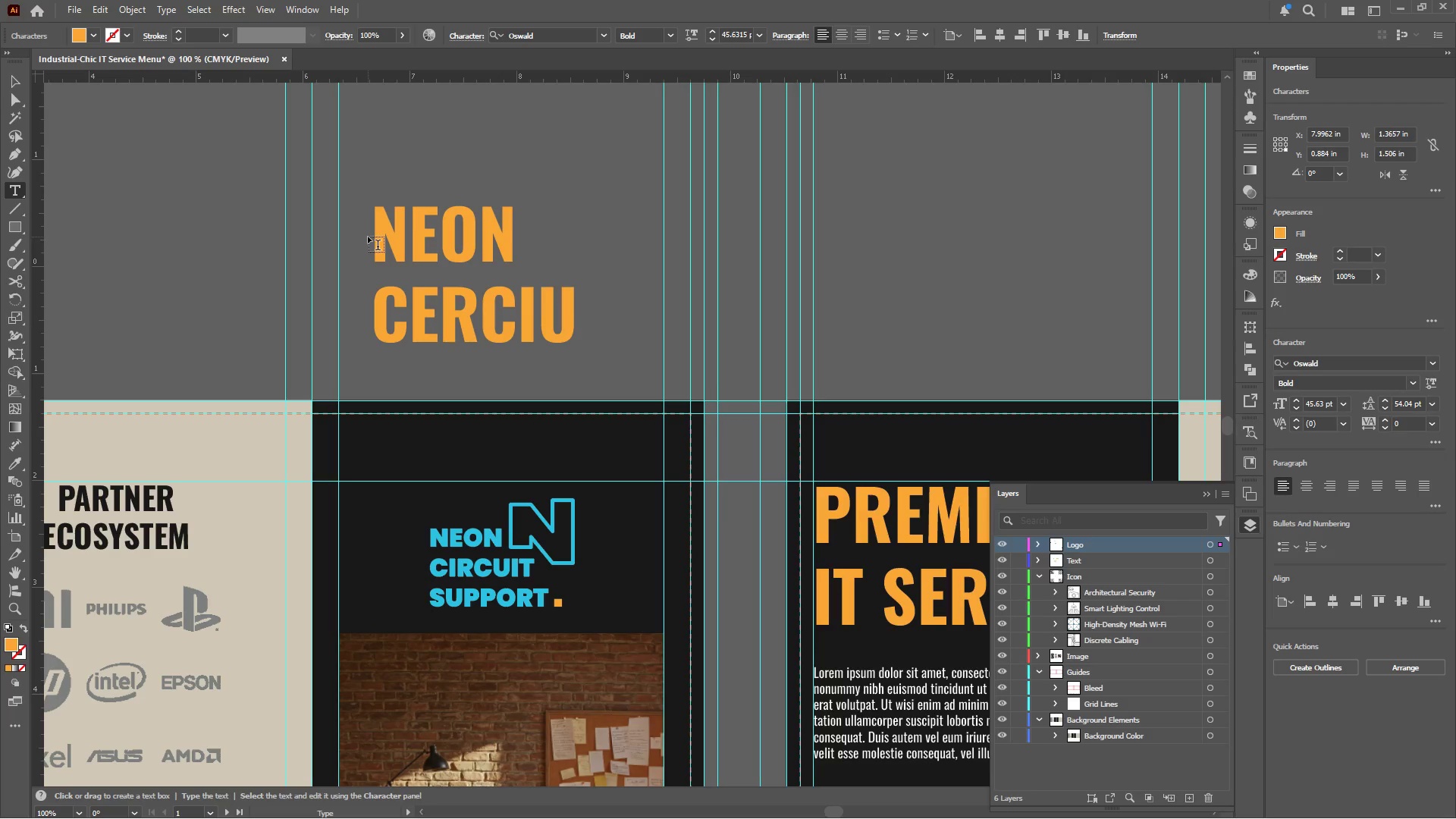 
type(cerciu)
 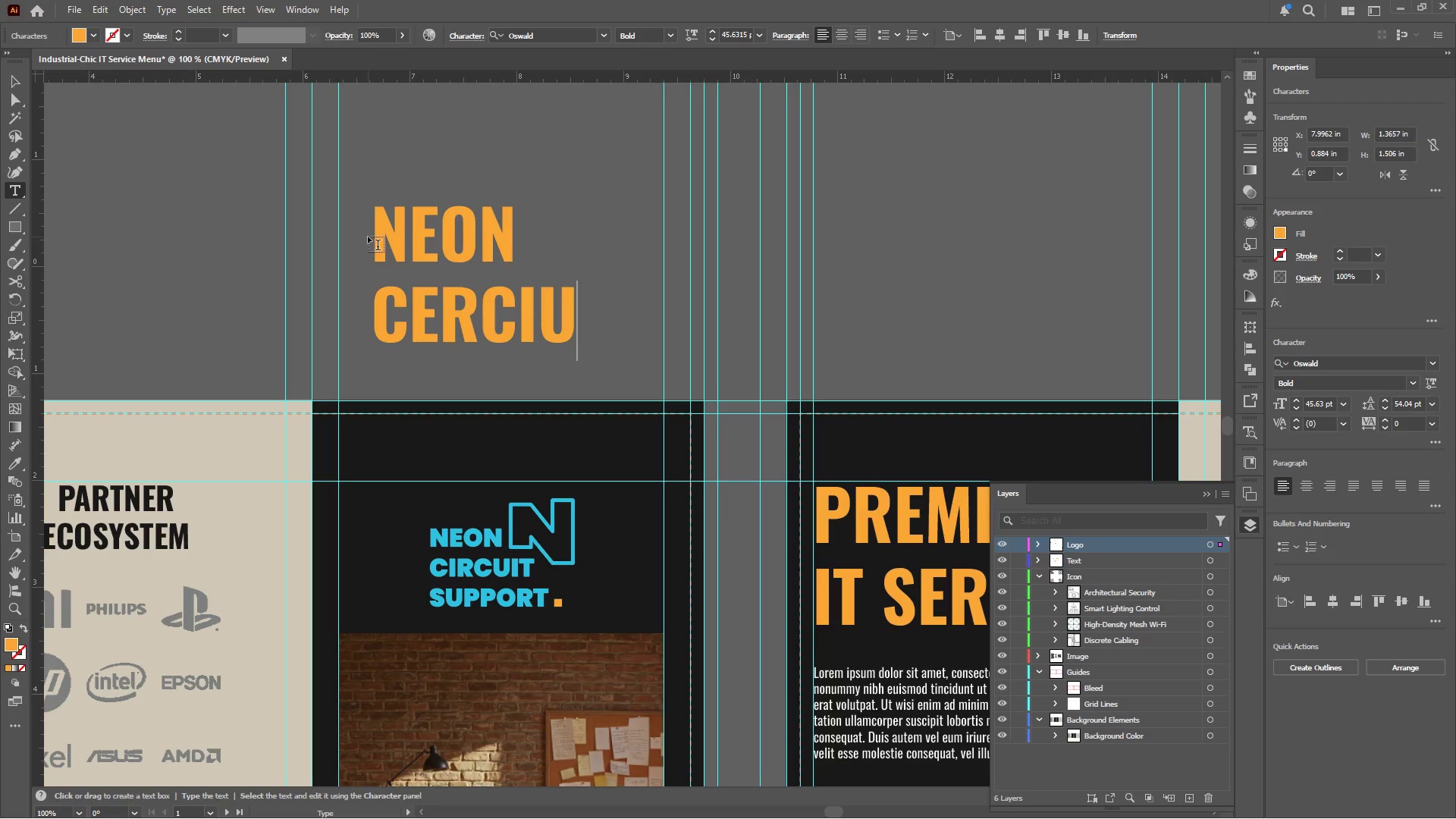 
key(Backspace)
key(Backspace)
type(UT)
 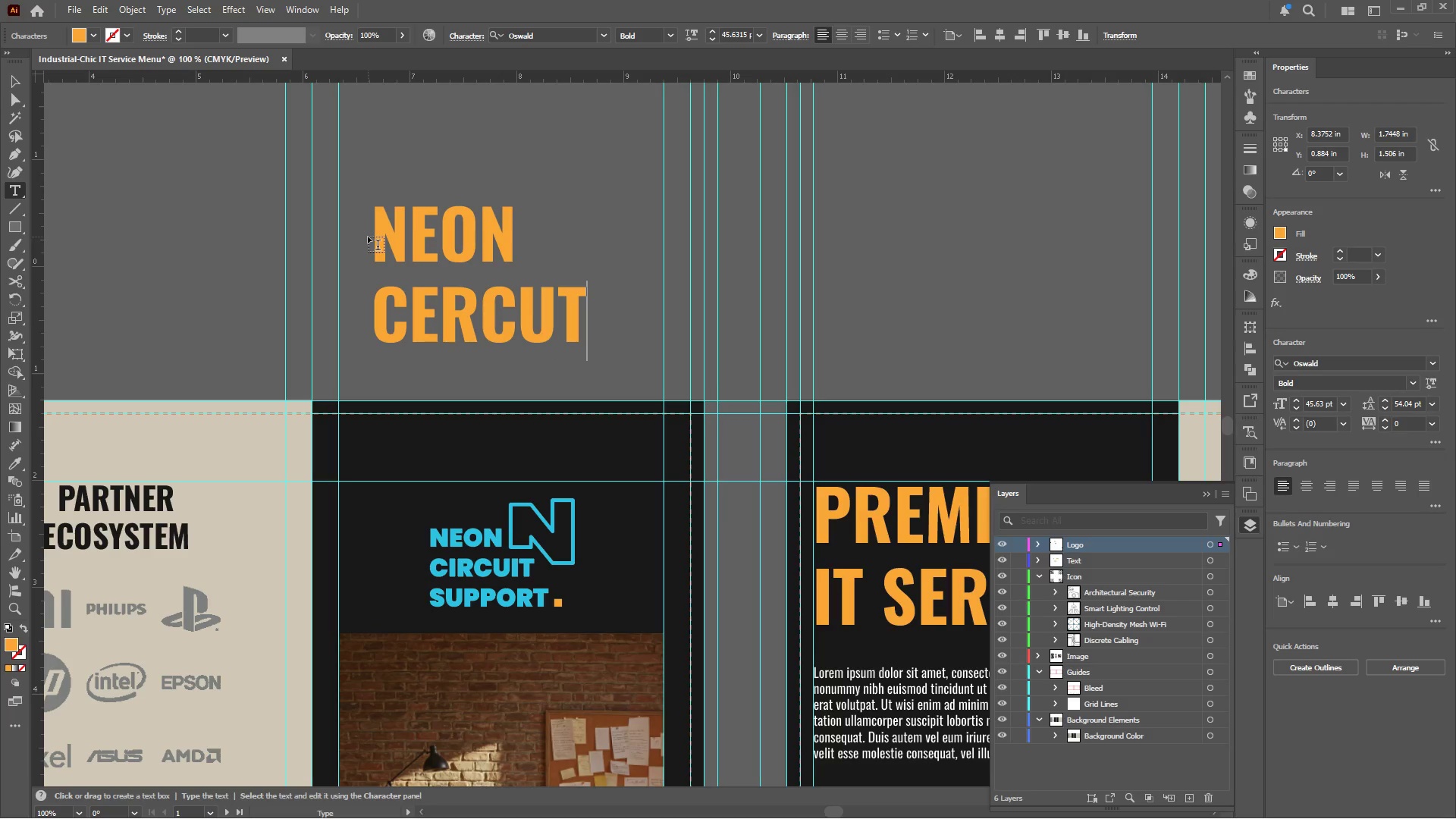 
key(Enter)
 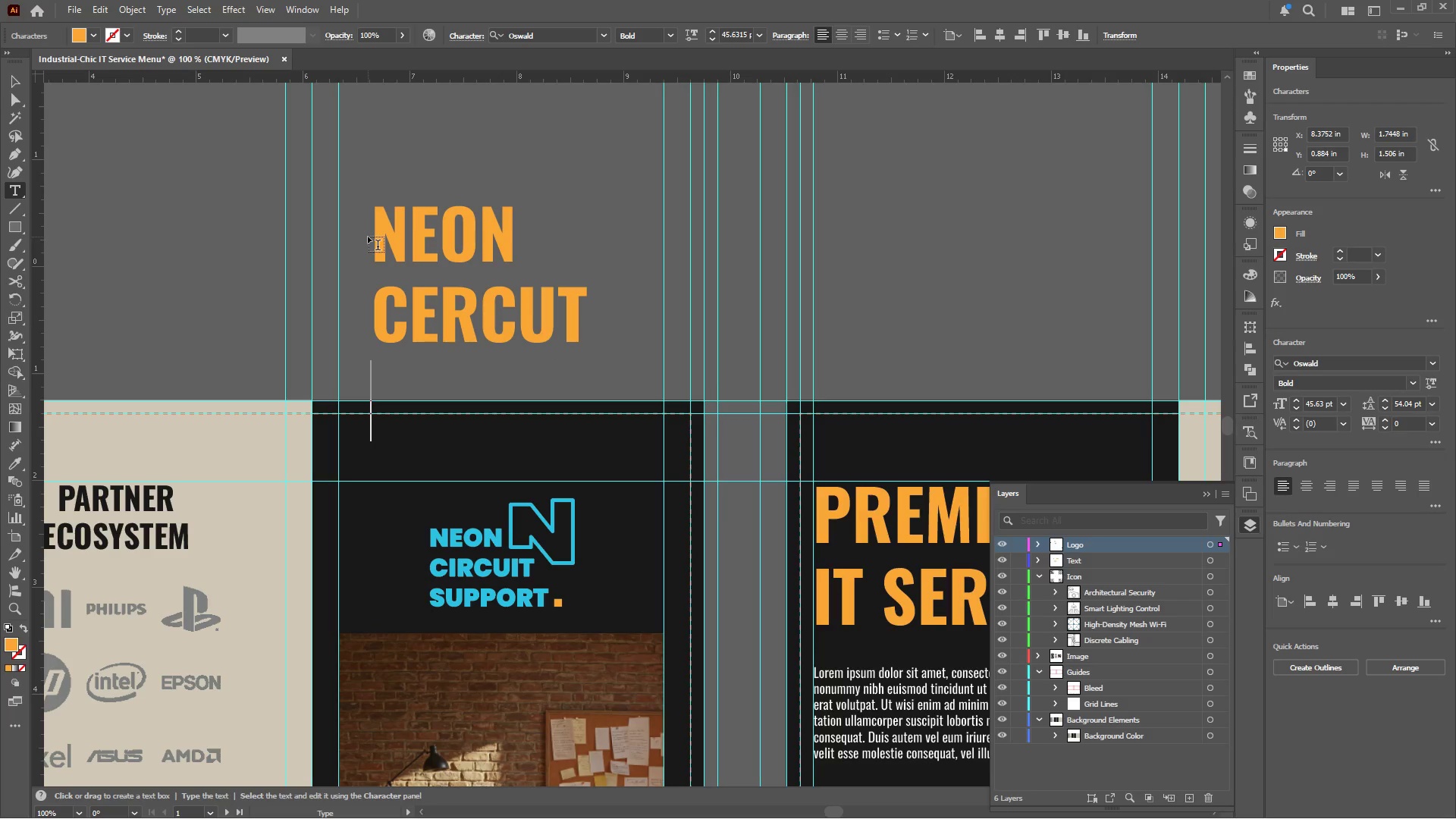 
type(SUPPOTR)
key(Backspace)
key(Backspace)
type(RT)
 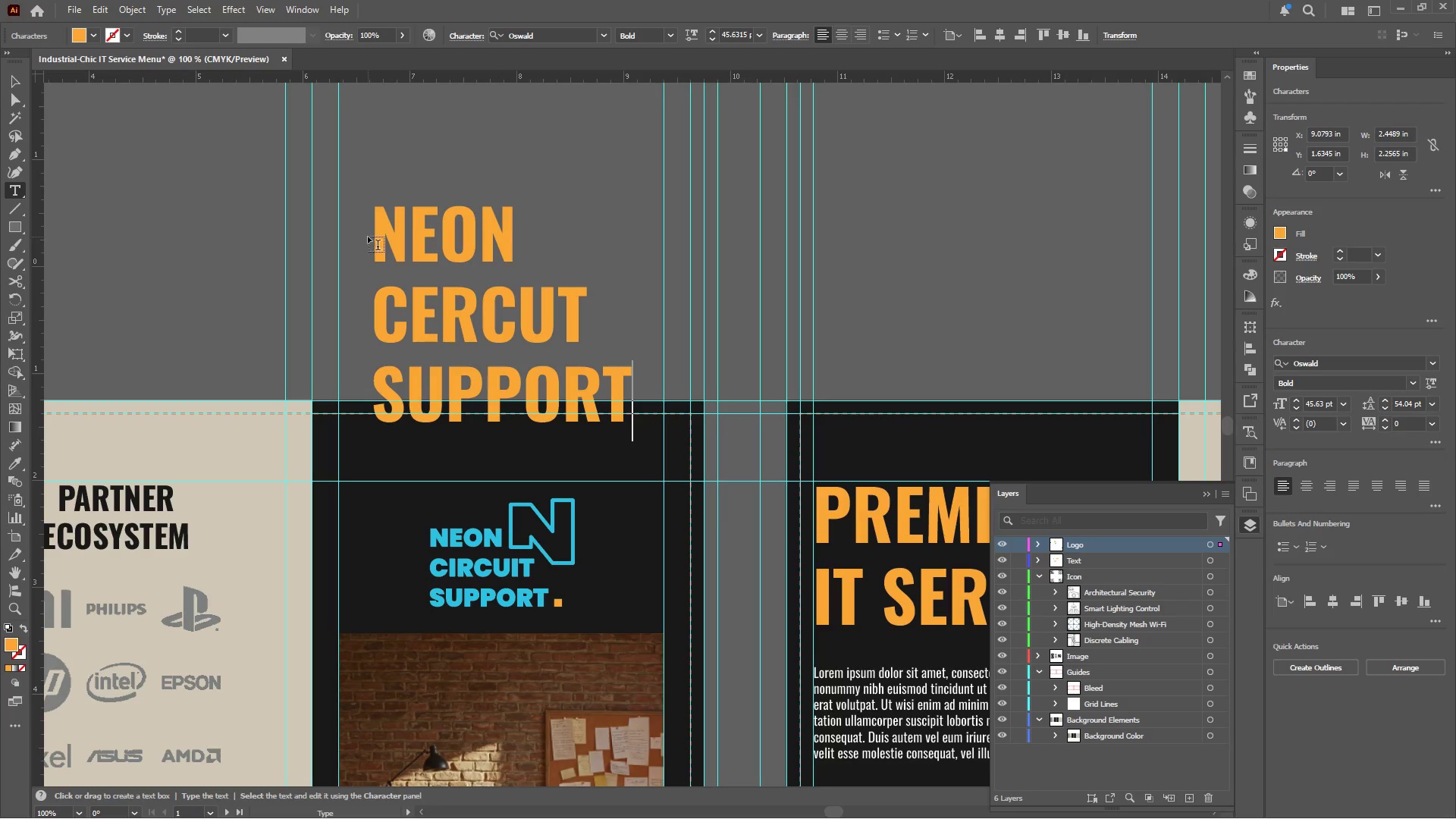 
left_click([9, 80])
 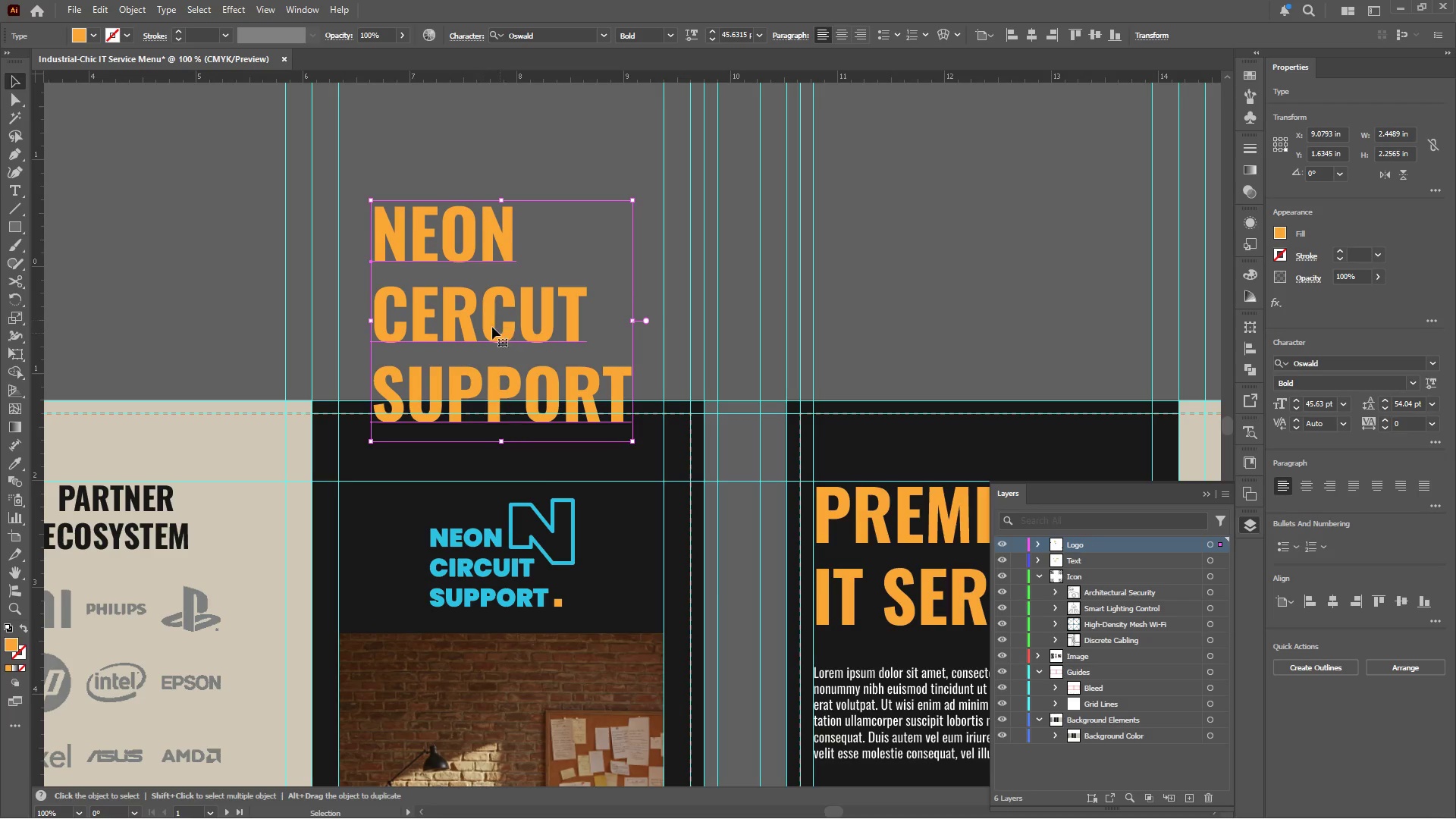 
hold_key(key=ShiftLeft, duration=1.16)
left_click_drag(start_coordinate=[504, 441], to_coordinate=[494, 355])
 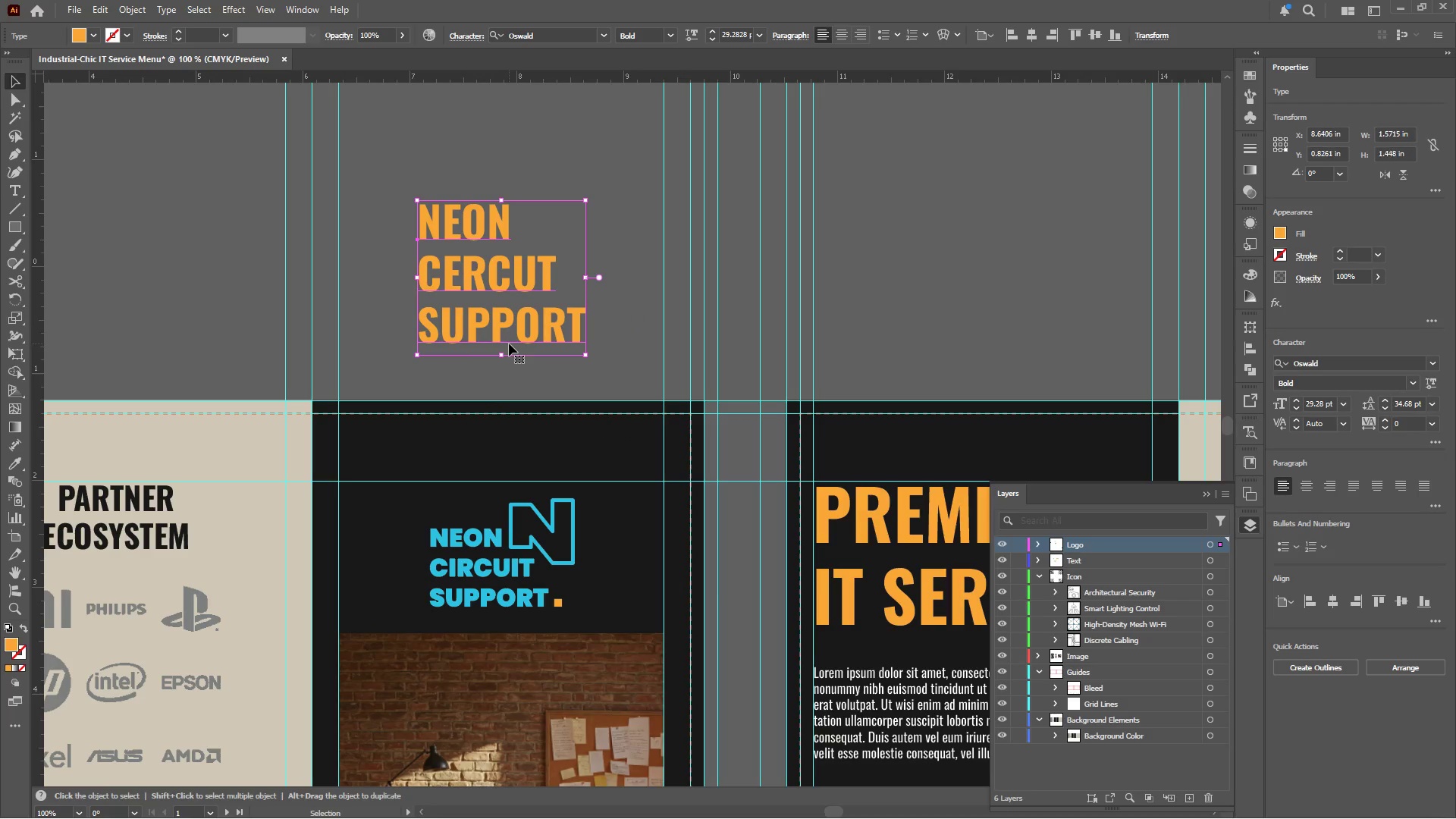 
hold_key(key=AltLeft, duration=0.33)
 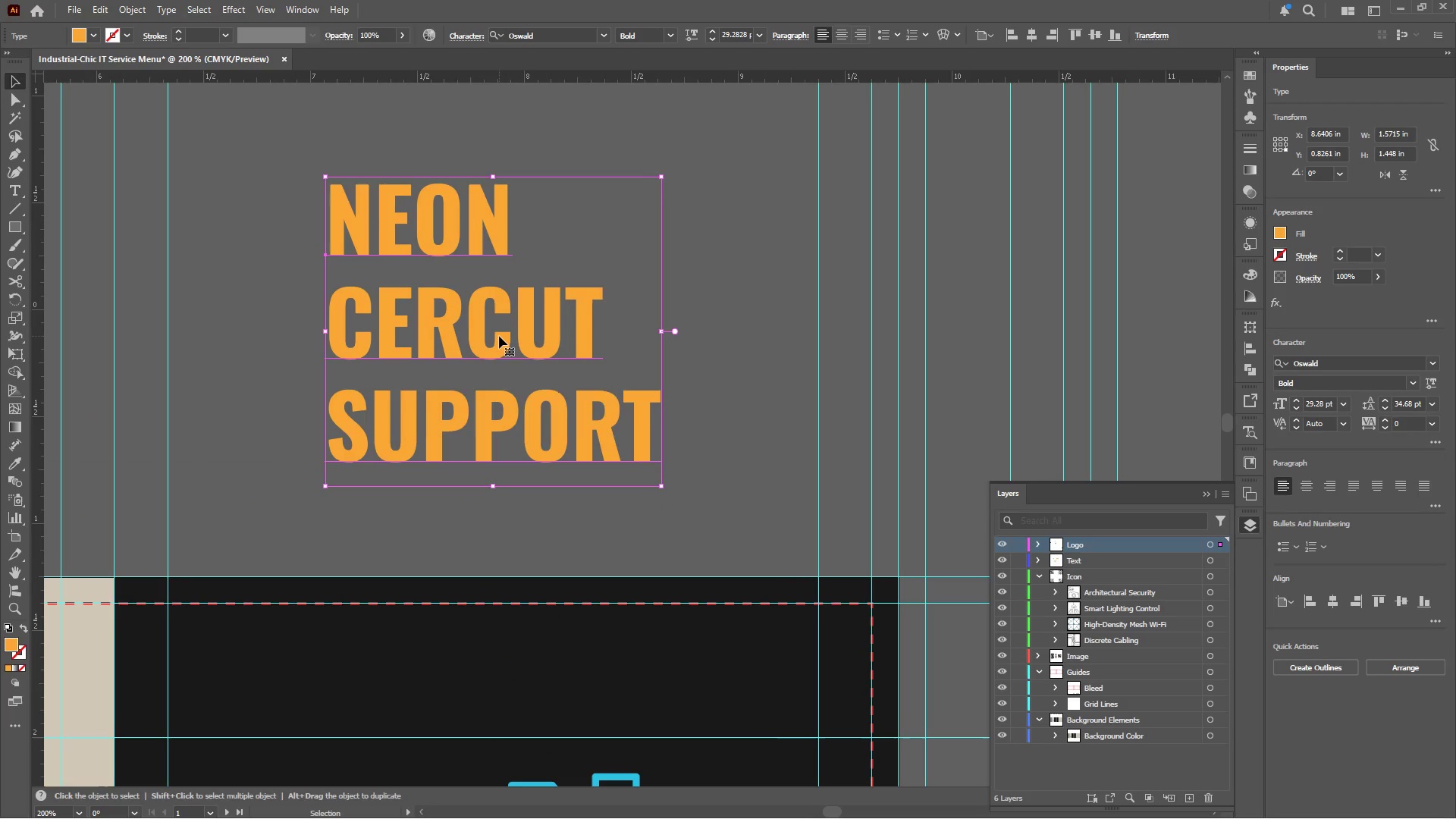 
left_click([499, 336])
 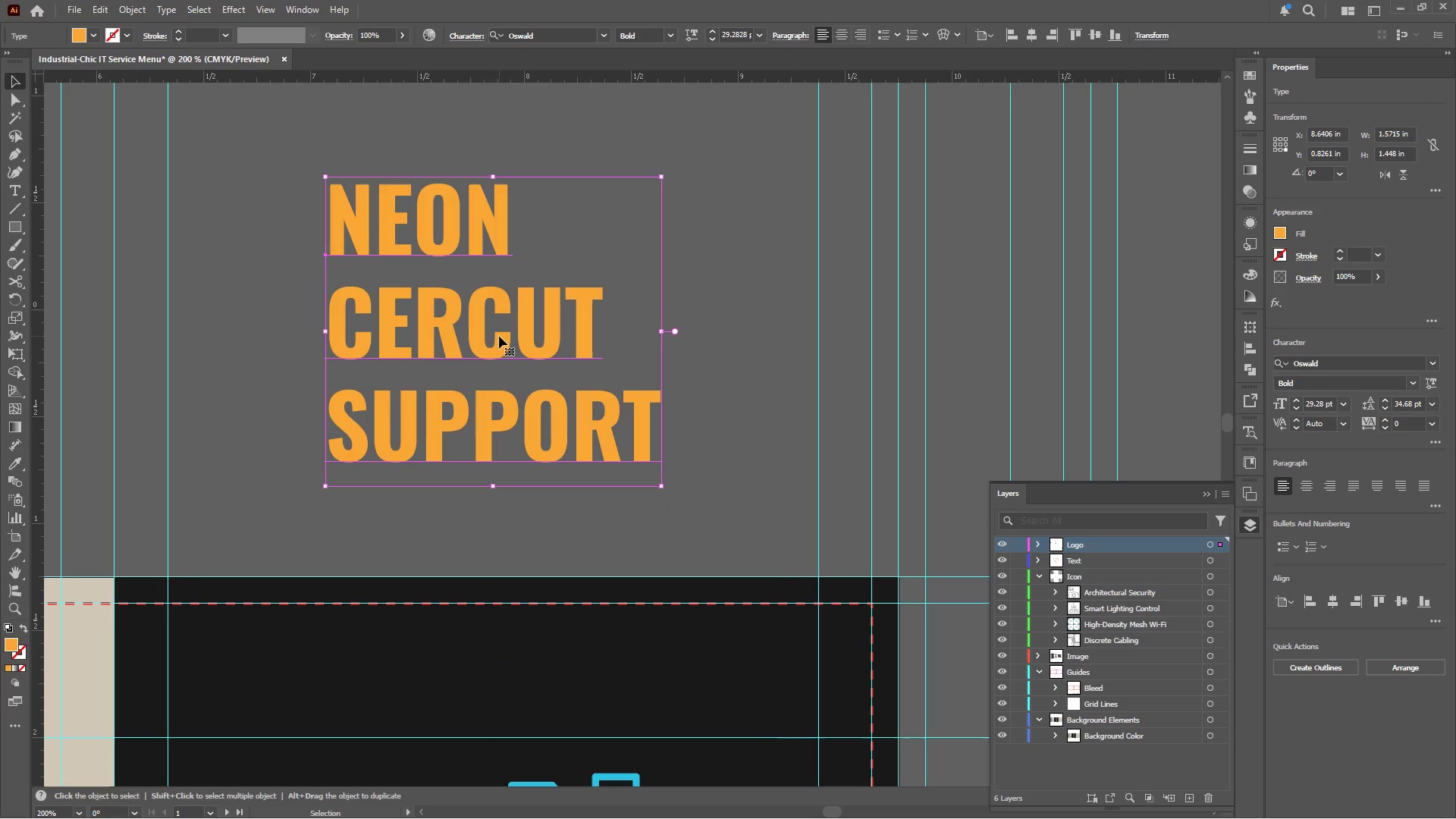 
scroll: coordinate [510, 333], scroll_direction: up, amount: 5.0
 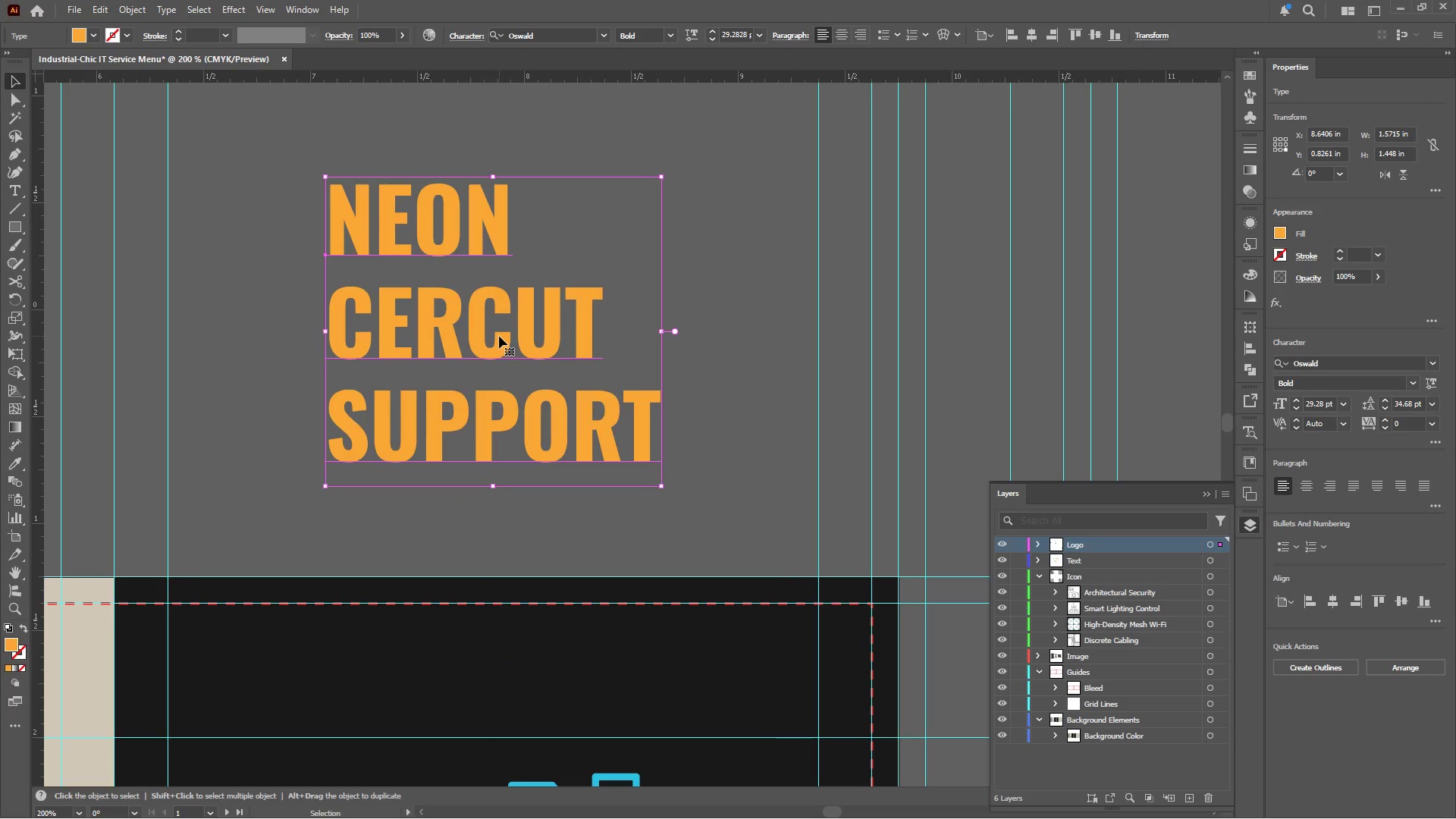 
double_click([499, 336])
 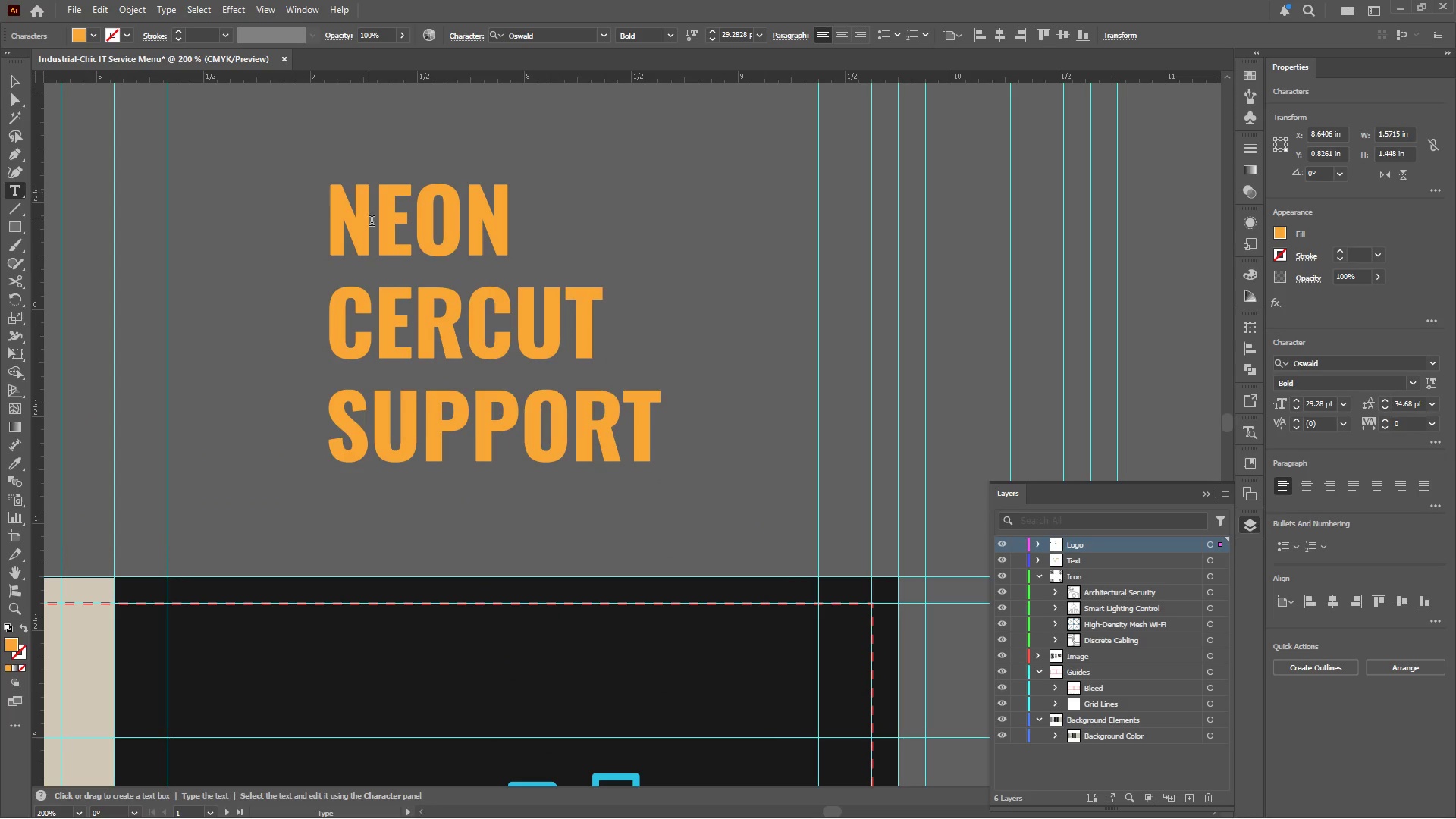 
left_click_drag(start_coordinate=[371, 222], to_coordinate=[305, 222])
 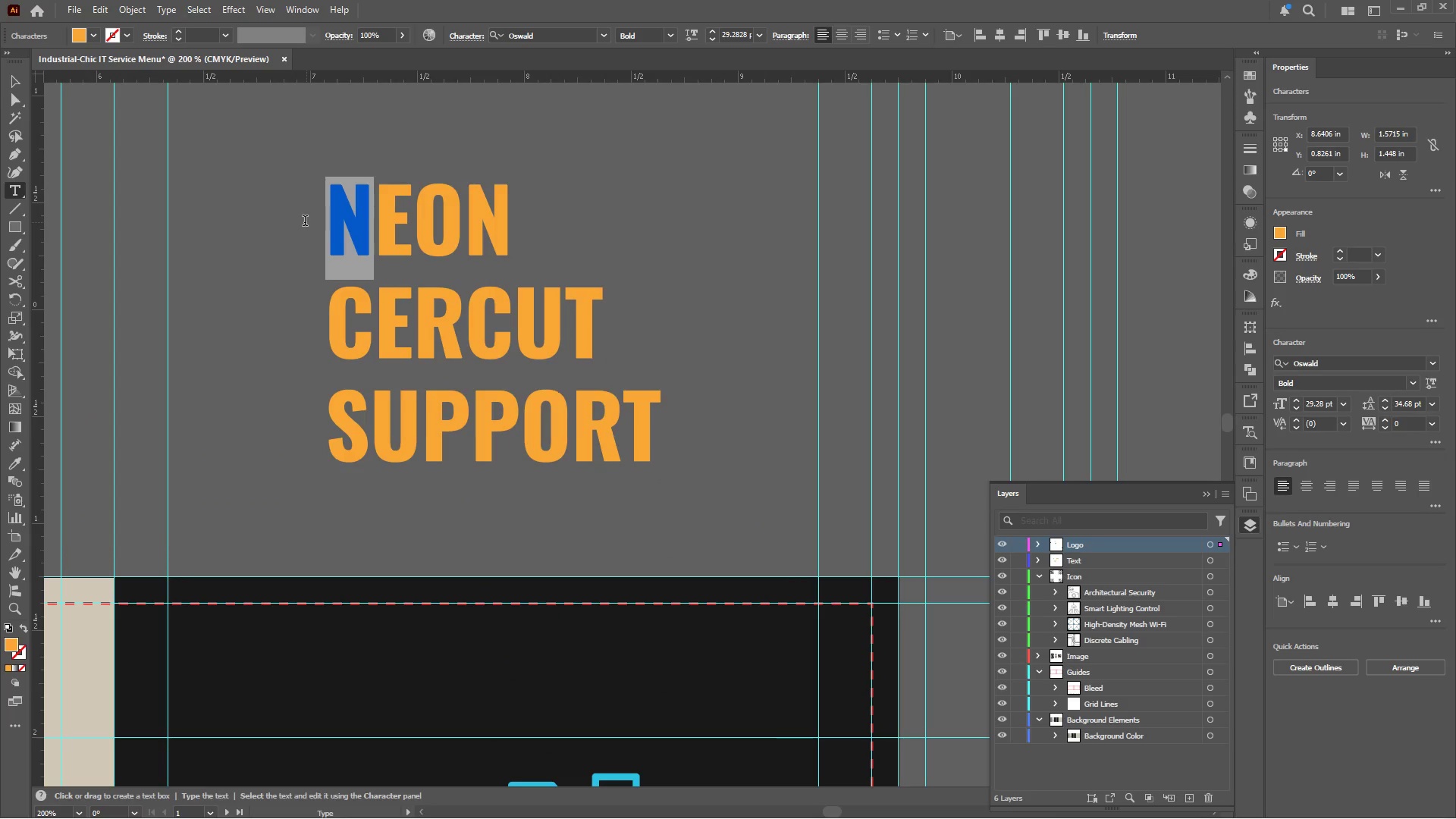 
key(Control+C)
 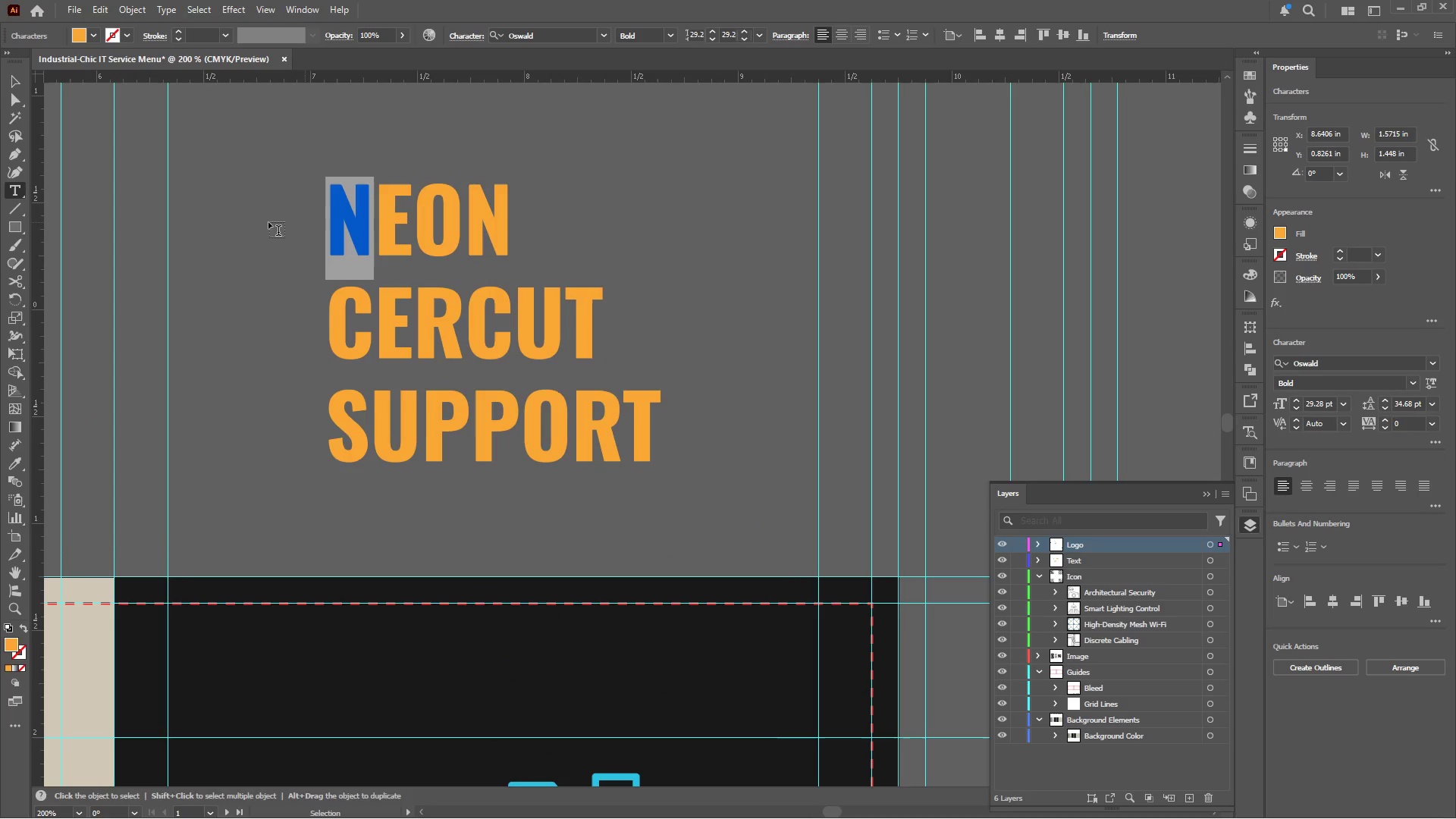 
left_click([268, 222])
 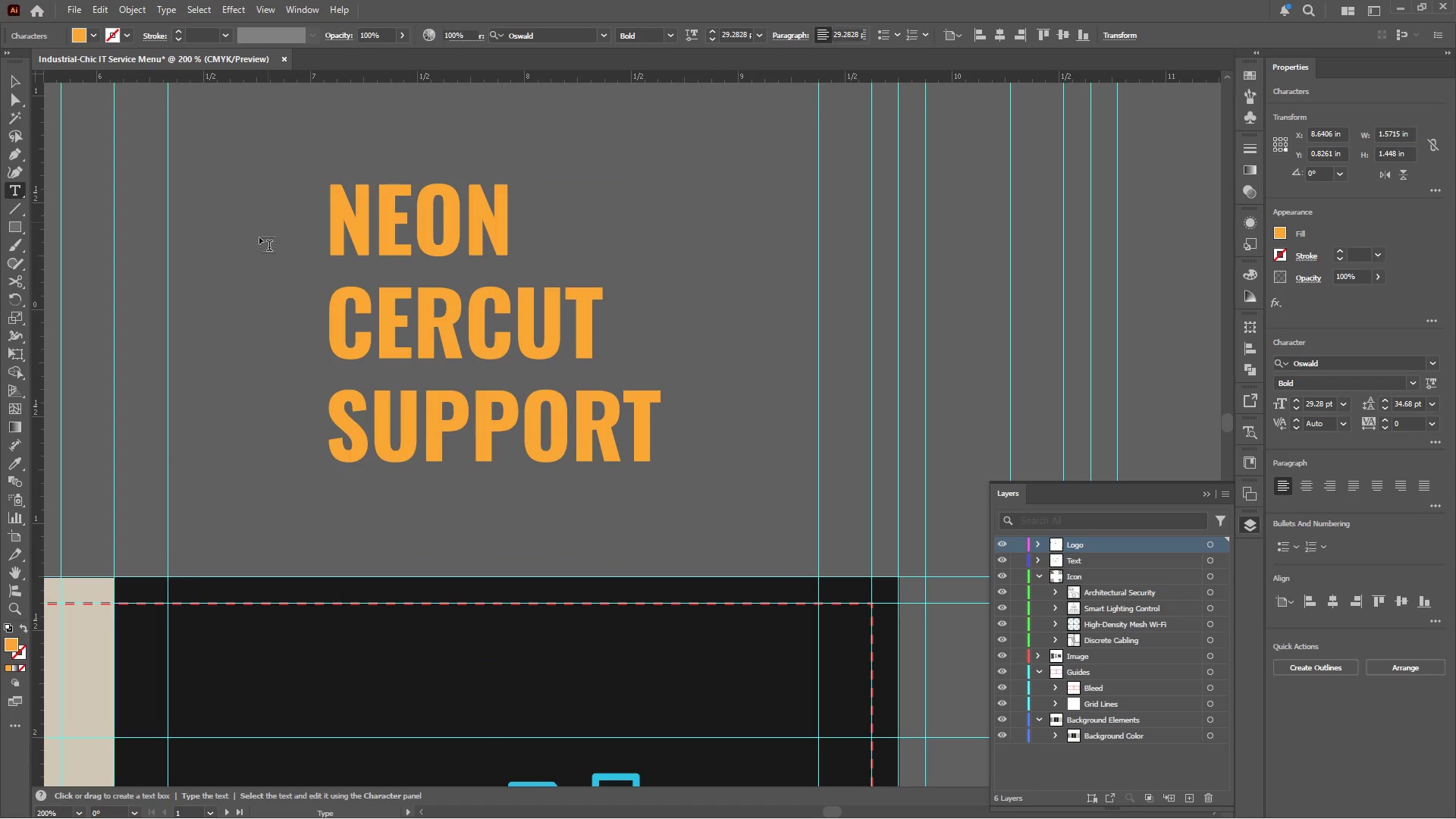 
left_click([251, 253])
 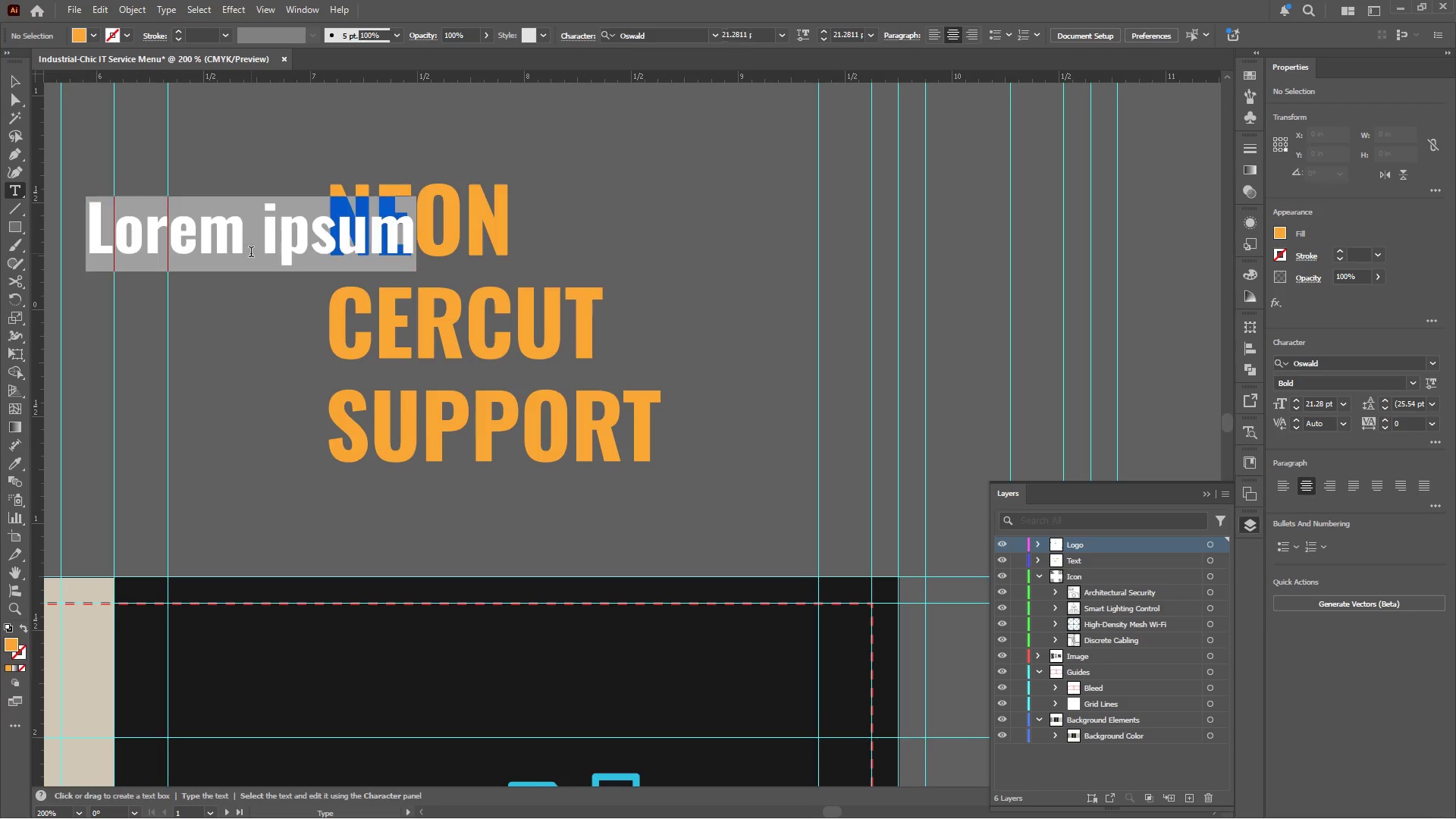 
key(Control+V)
 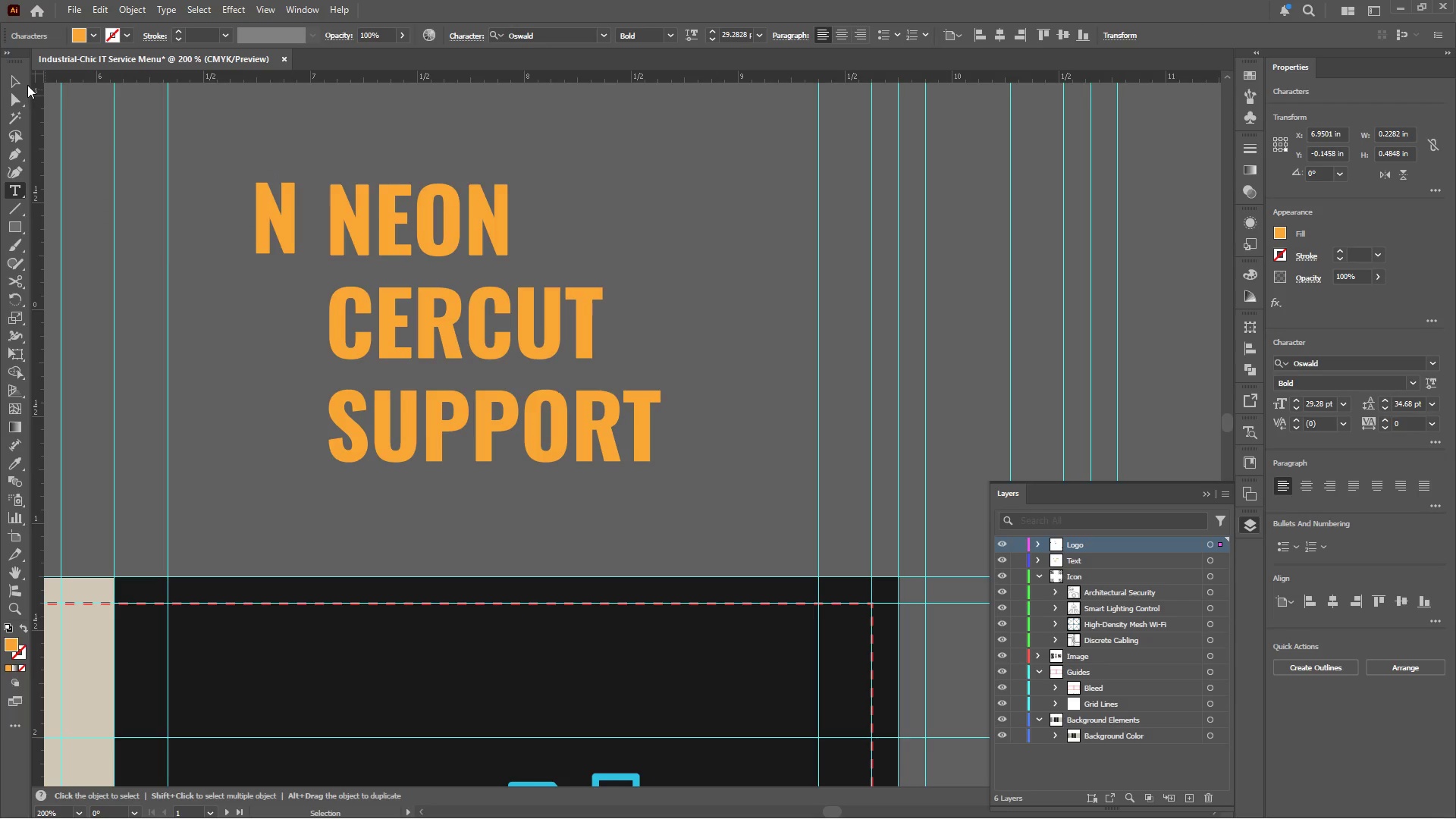 
left_click([24, 82])
 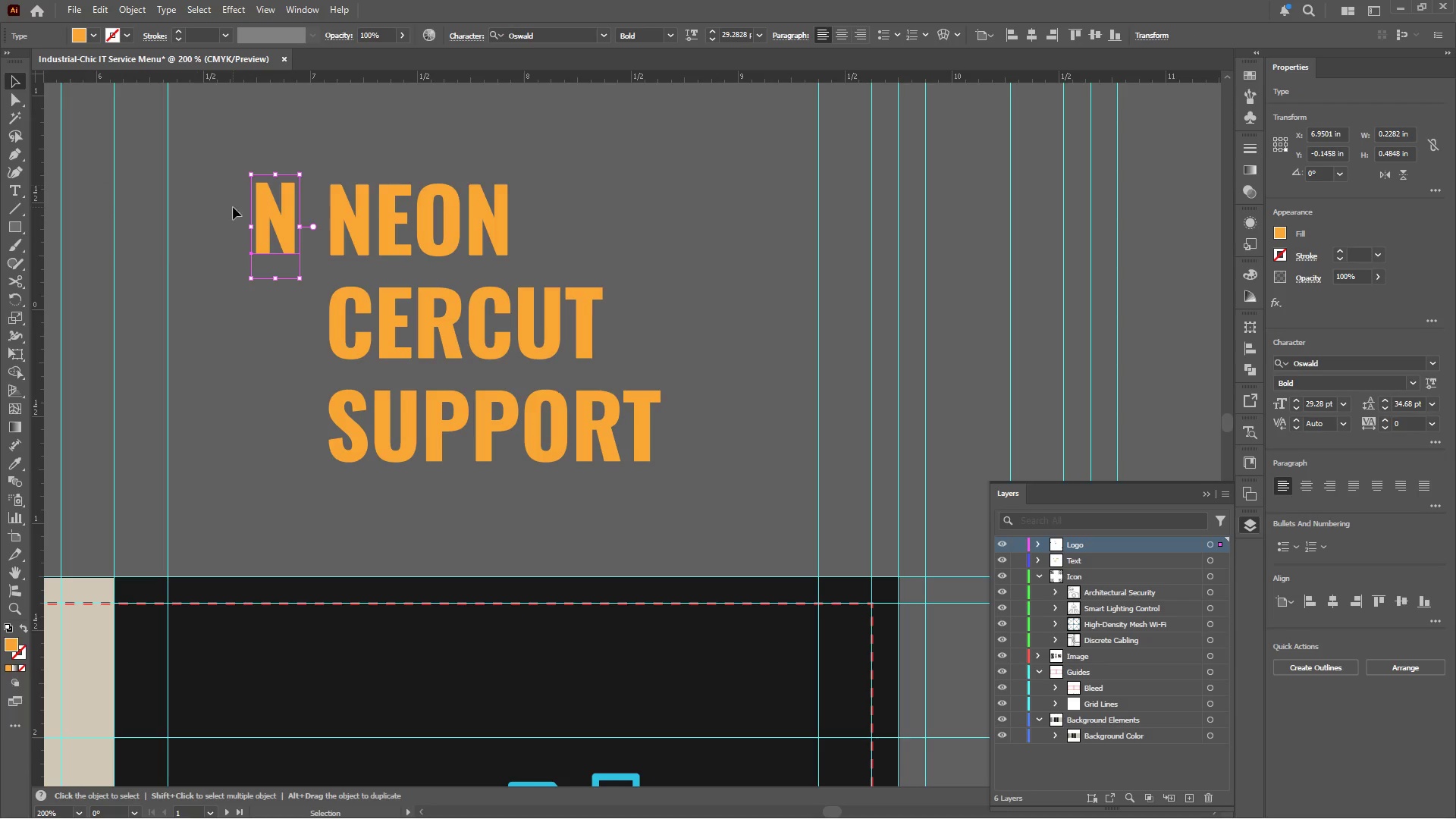 
hold_key(key=ShiftLeft, duration=1.66)
left_click_drag(start_coordinate=[299, 228], to_coordinate=[458, 266])
 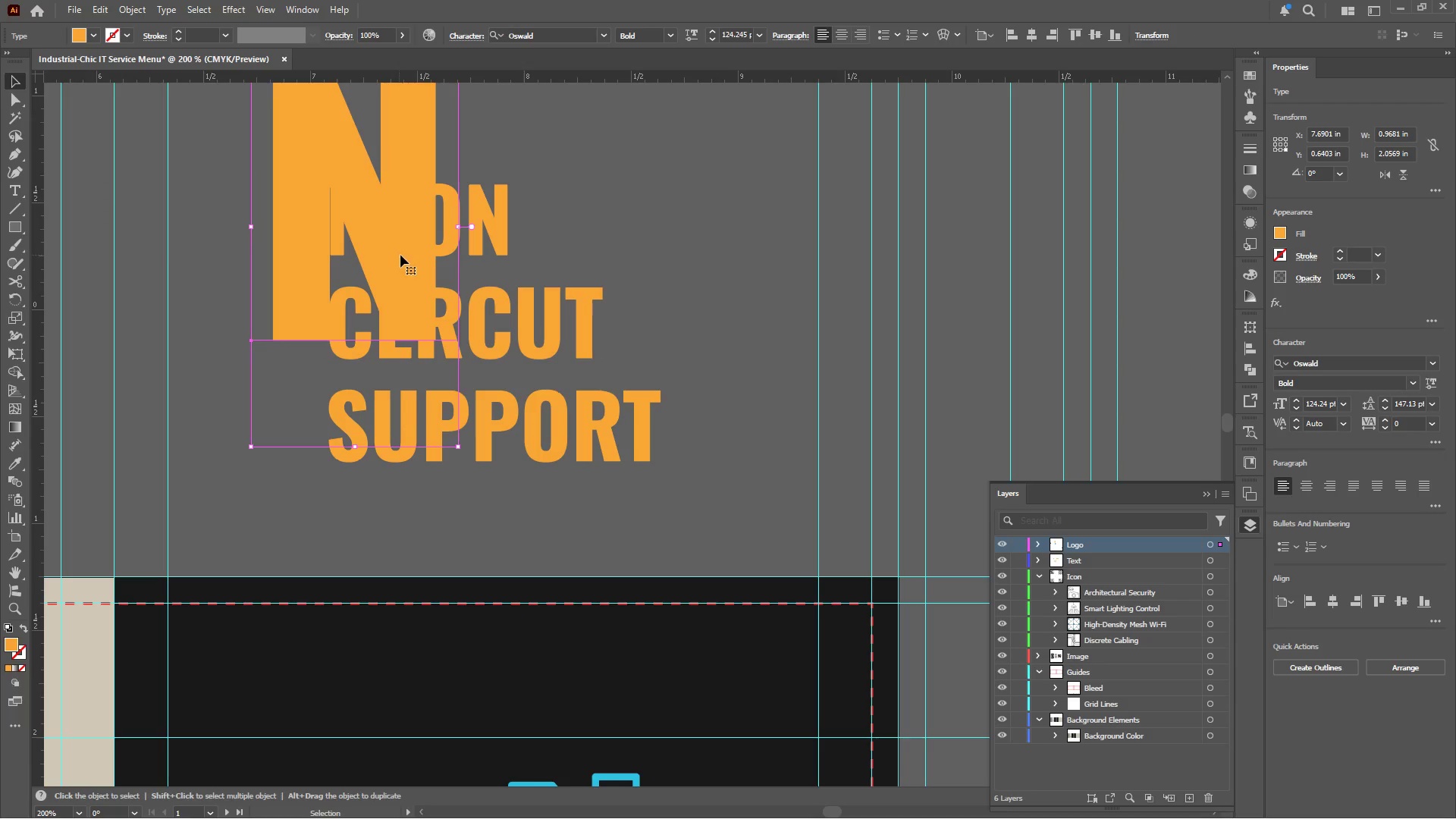 
left_click_drag(start_coordinate=[423, 259], to_coordinate=[697, 190])
 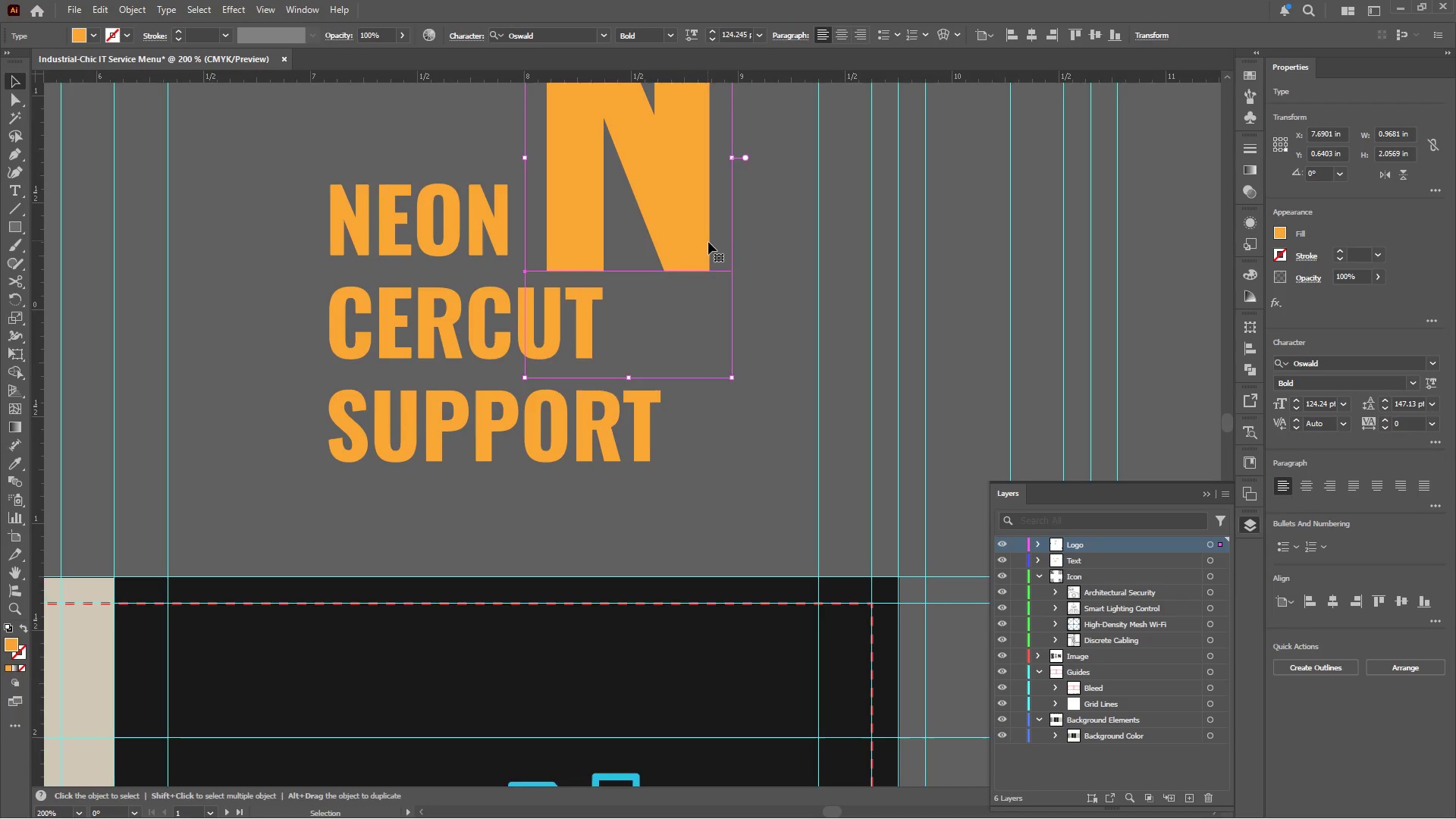 
hold_key(key=AltLeft, duration=0.56)
 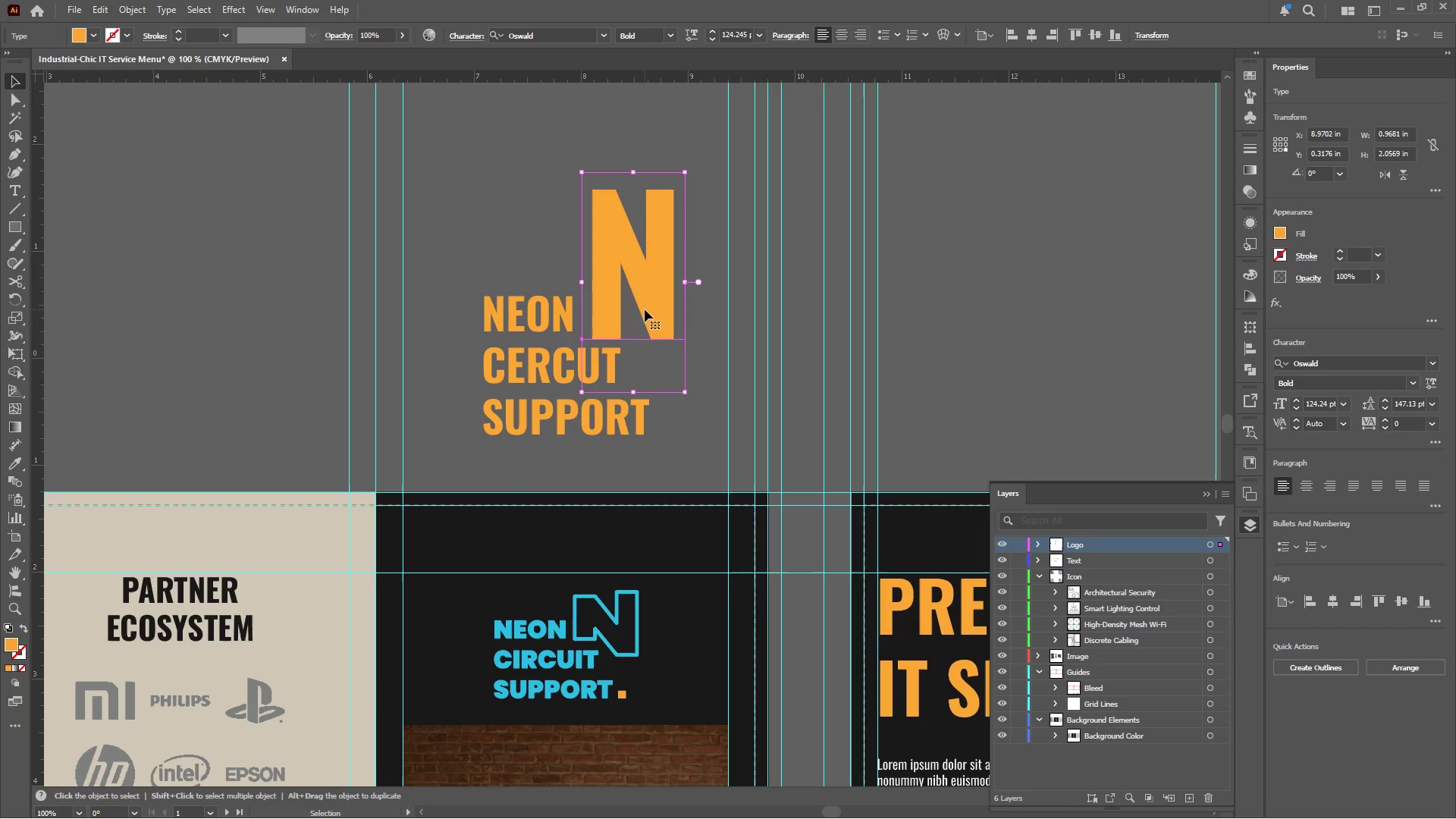 
scroll: coordinate [709, 248], scroll_direction: up, amount: 6.0
 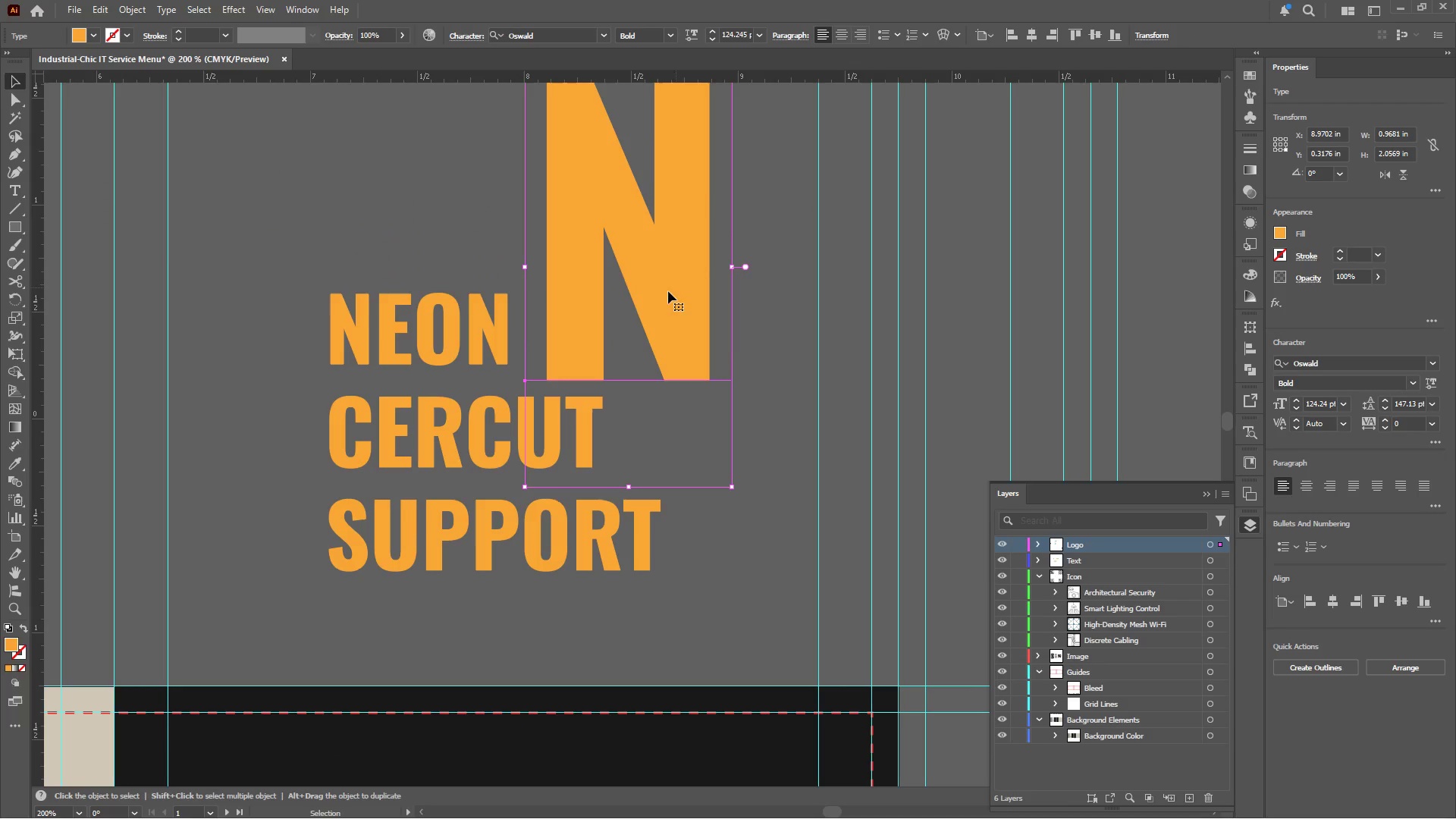 
scroll: coordinate [638, 298], scroll_direction: down, amount: 2.0
 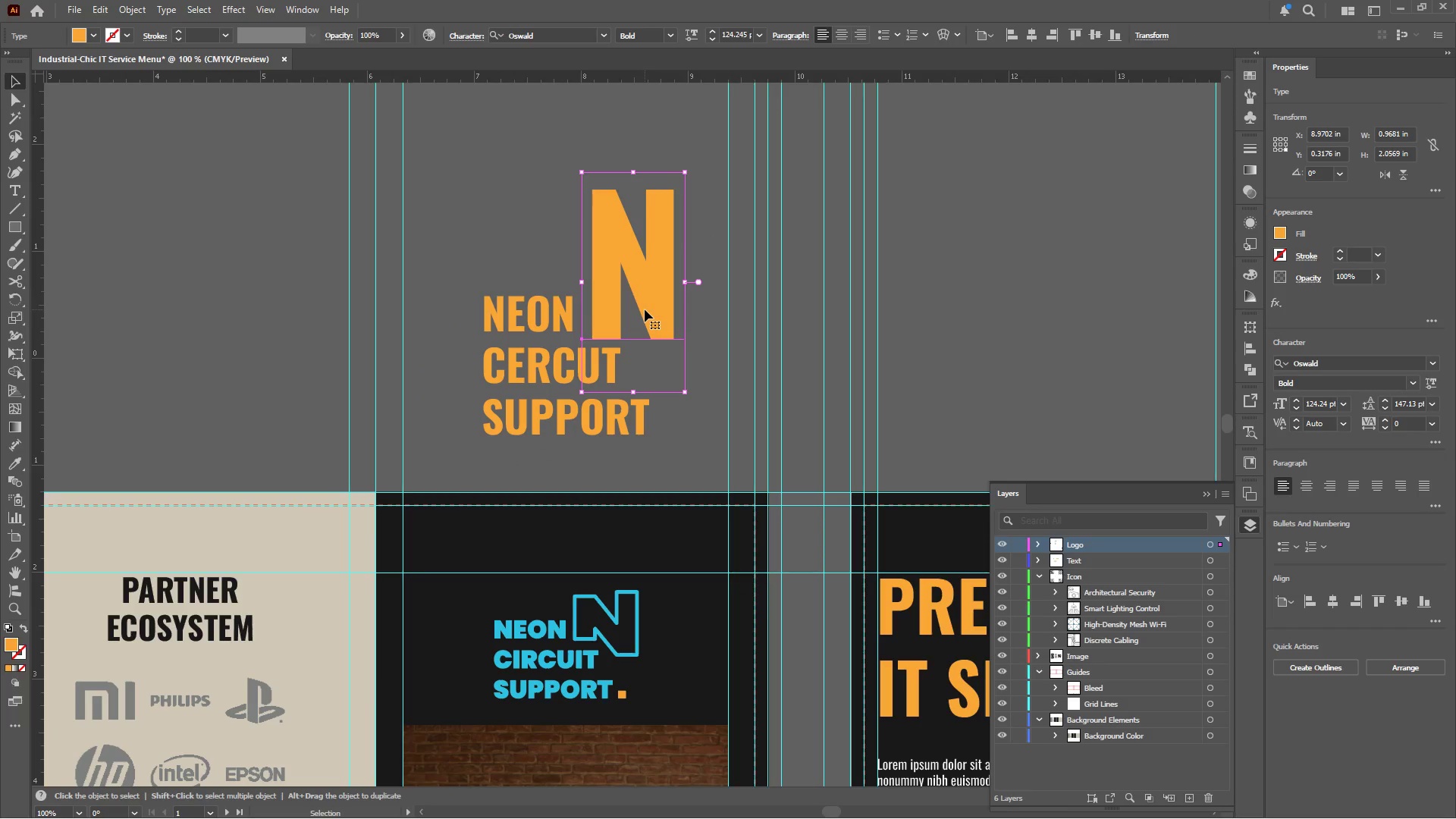 
hold_key(key=AltLeft, duration=0.48)
scroll: coordinate [639, 303], scroll_direction: up, amount: 2.0
 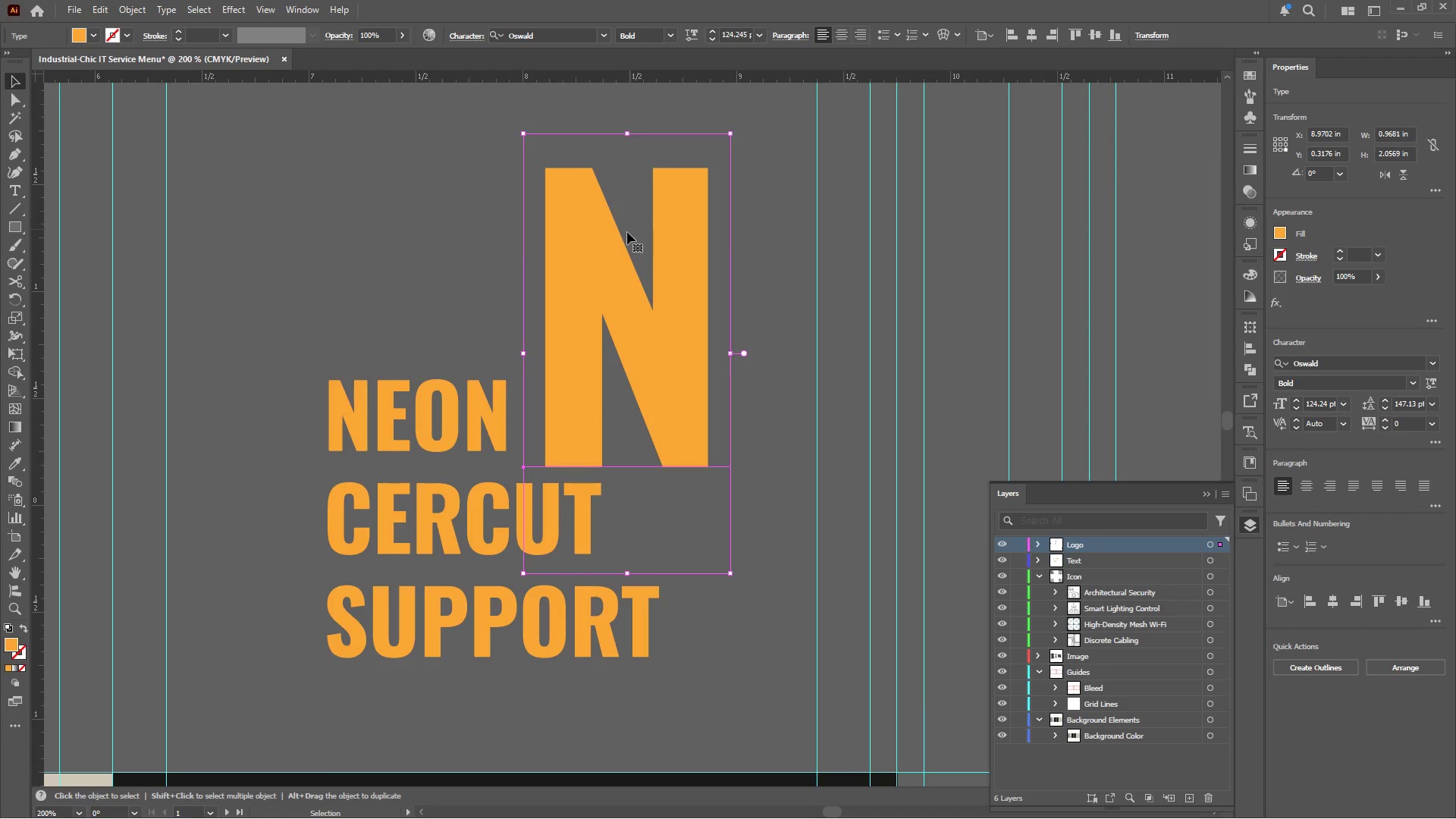 
right_click([594, 312])
 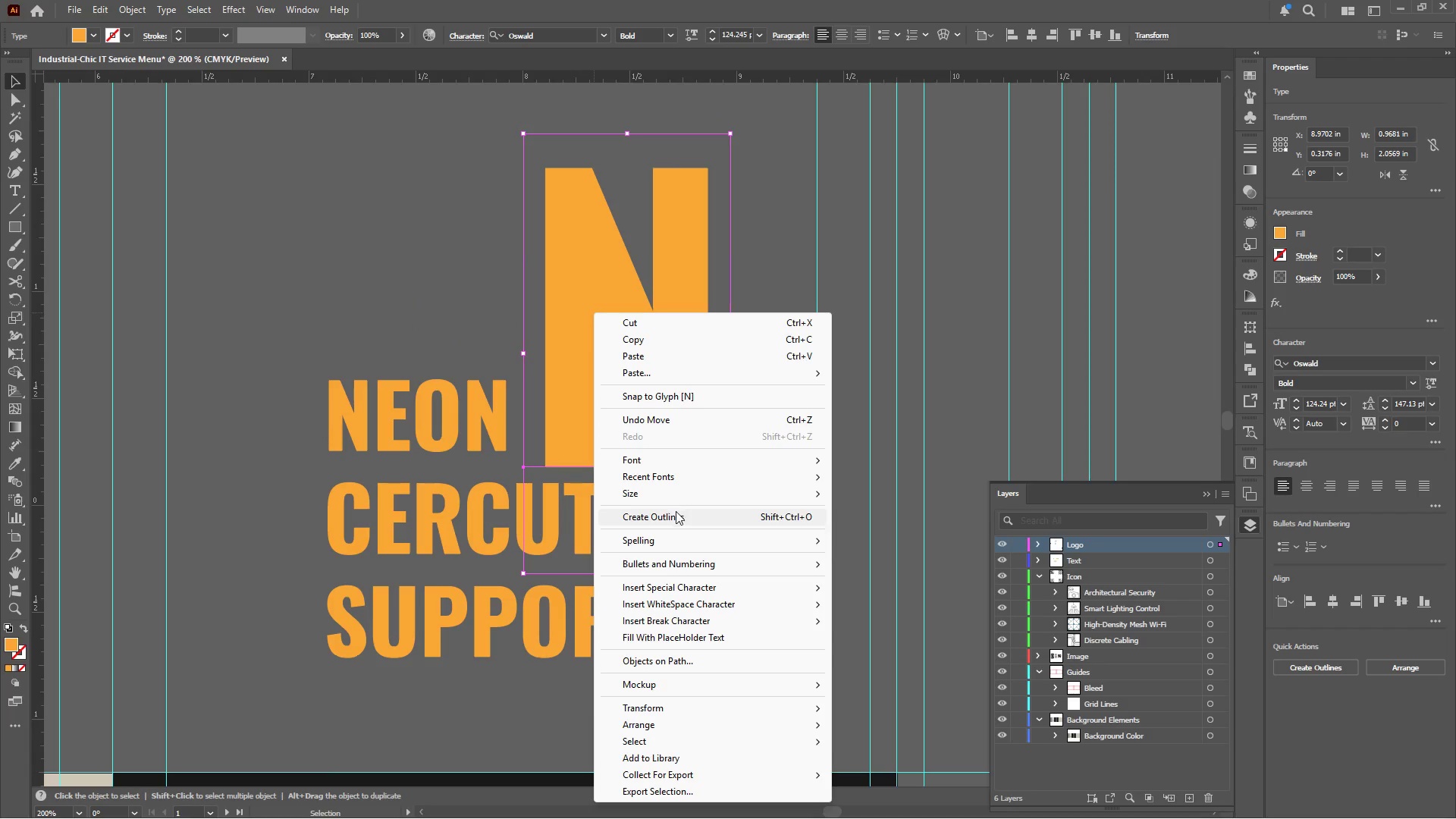 
left_click([676, 517])
 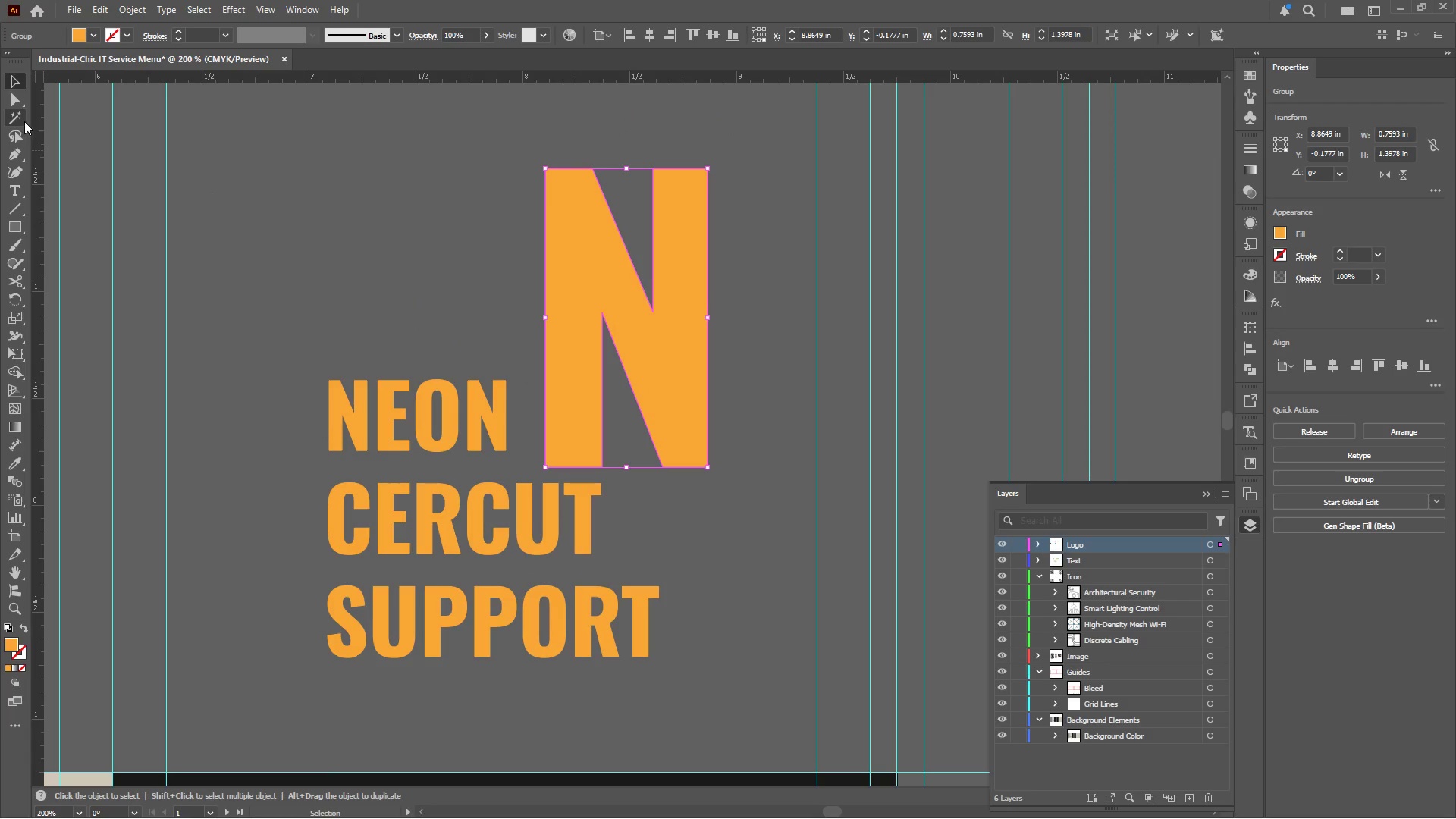 
left_click([17, 100])
 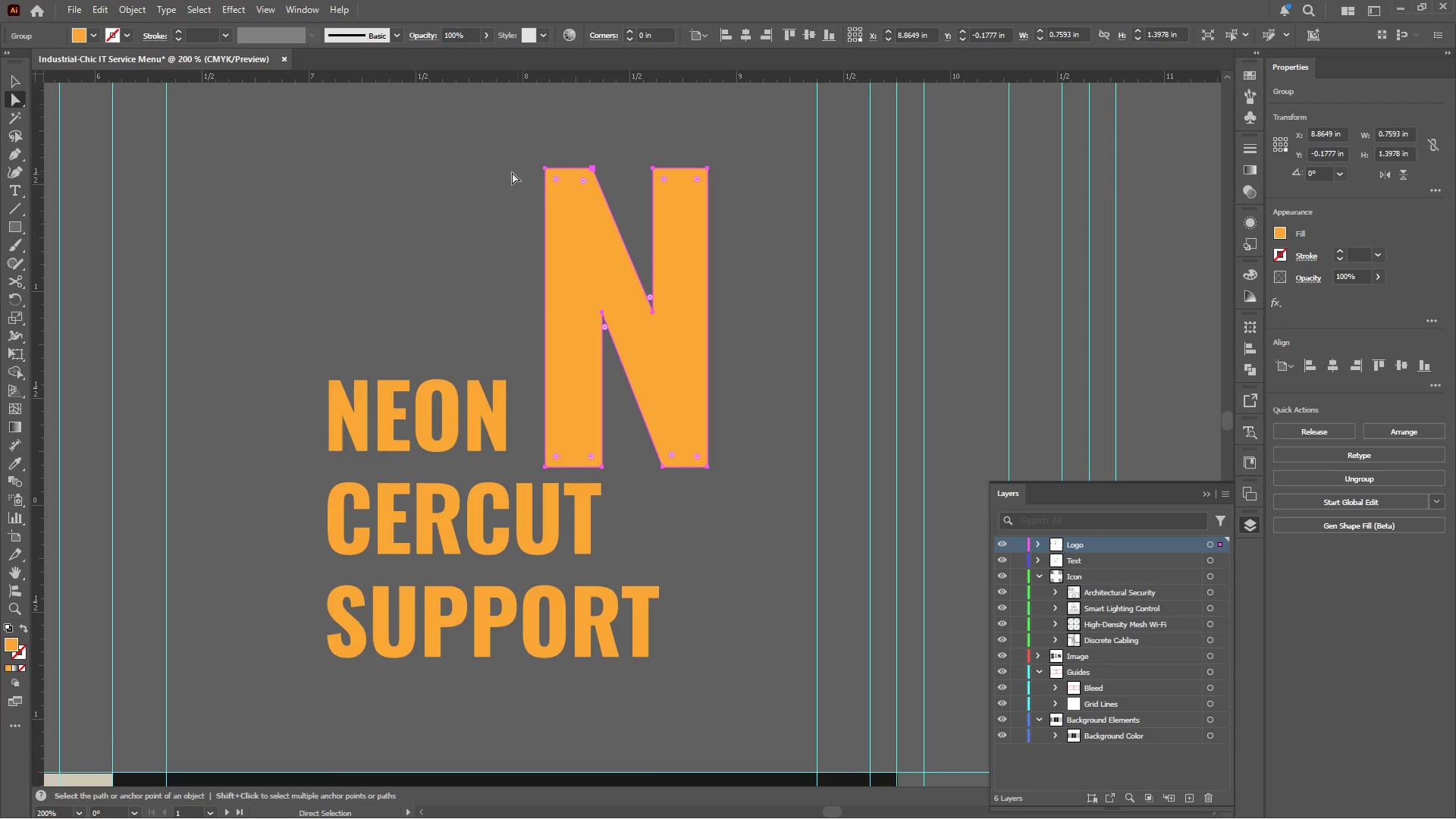 
left_click_drag(start_coordinate=[517, 156], to_coordinate=[630, 192])
 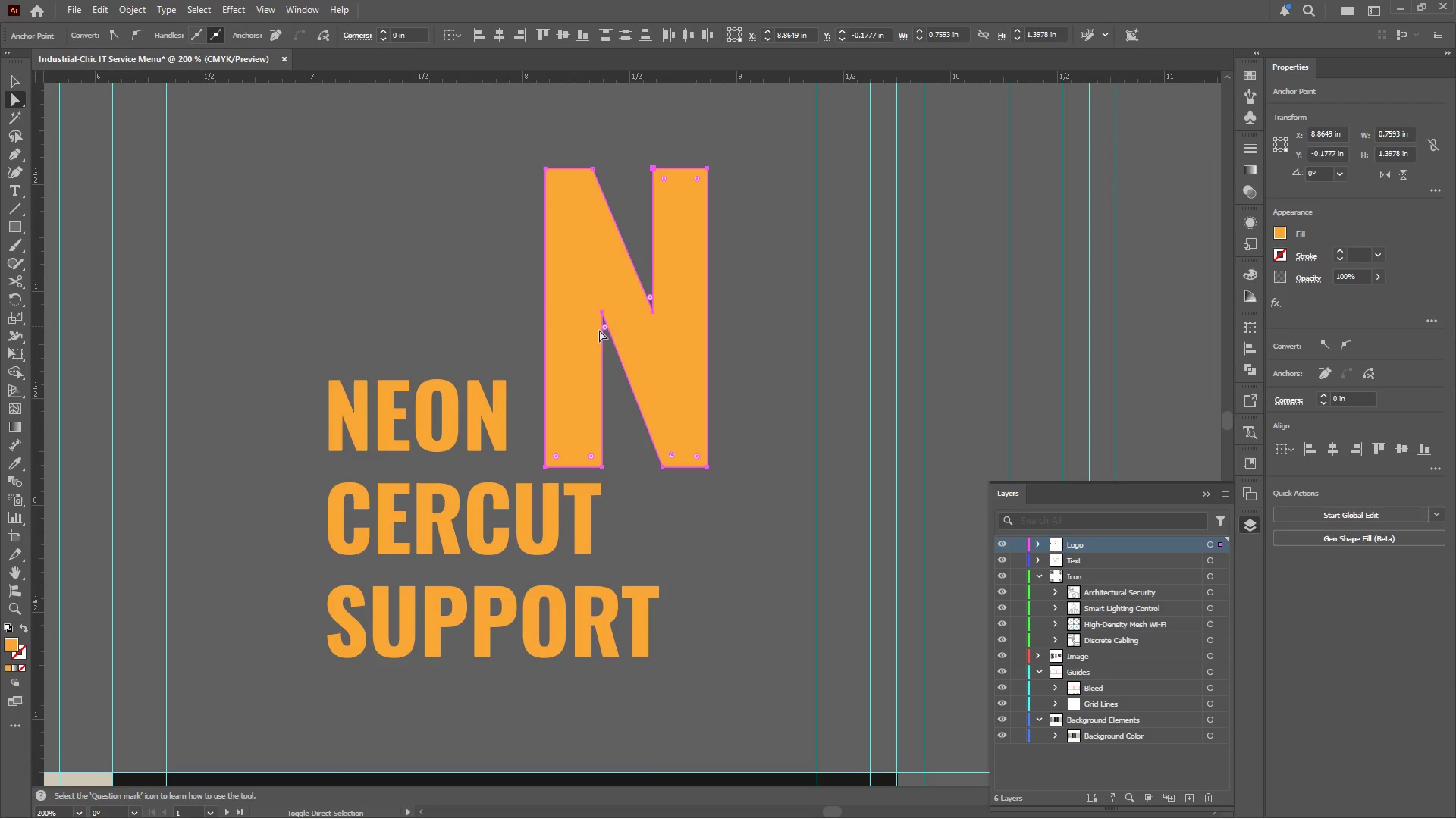 
hold_key(key=ShiftLeft, duration=0.67)
 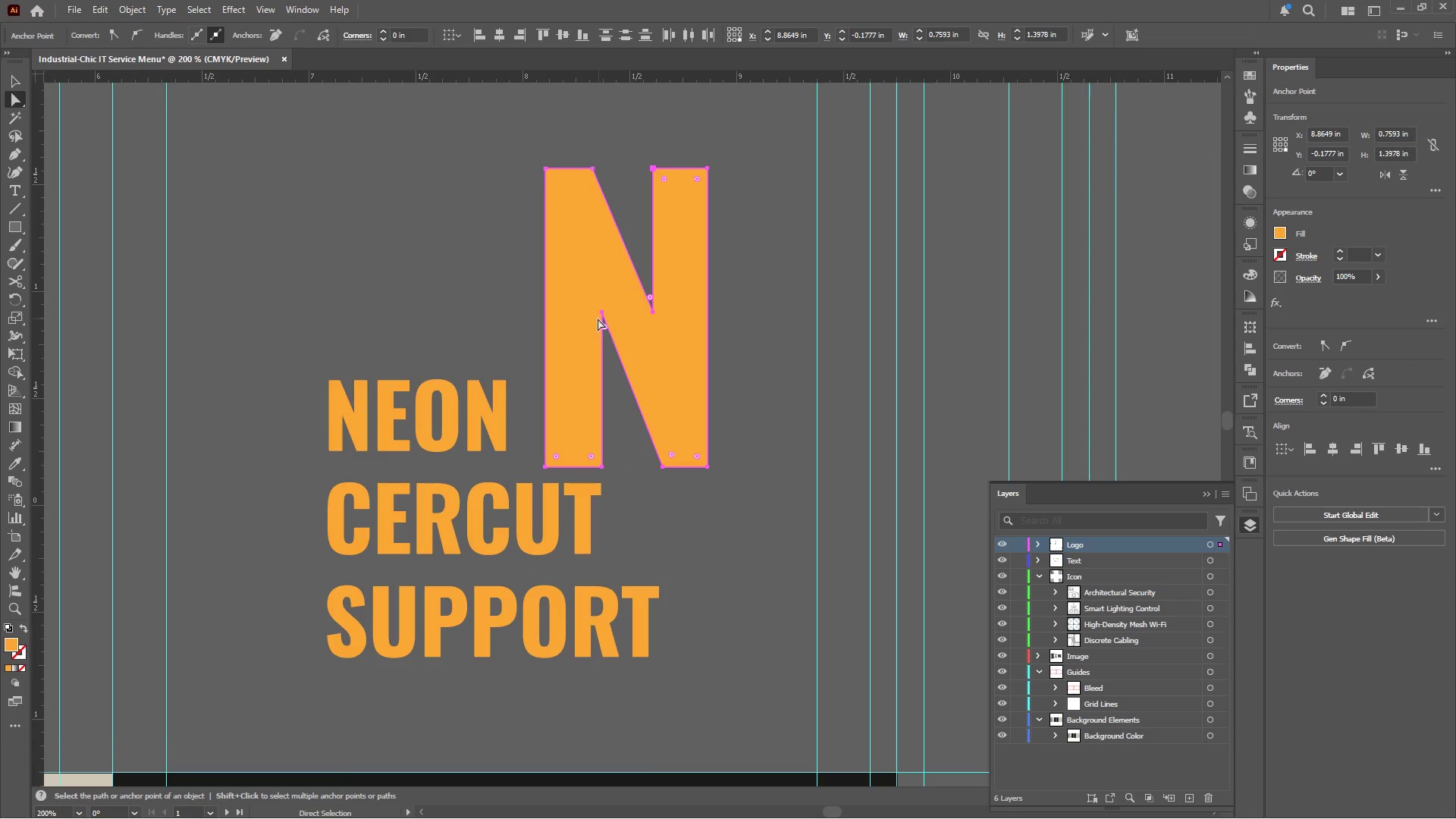 
hold_key(key=ShiftLeft, duration=1.45)
left_click([604, 312])
 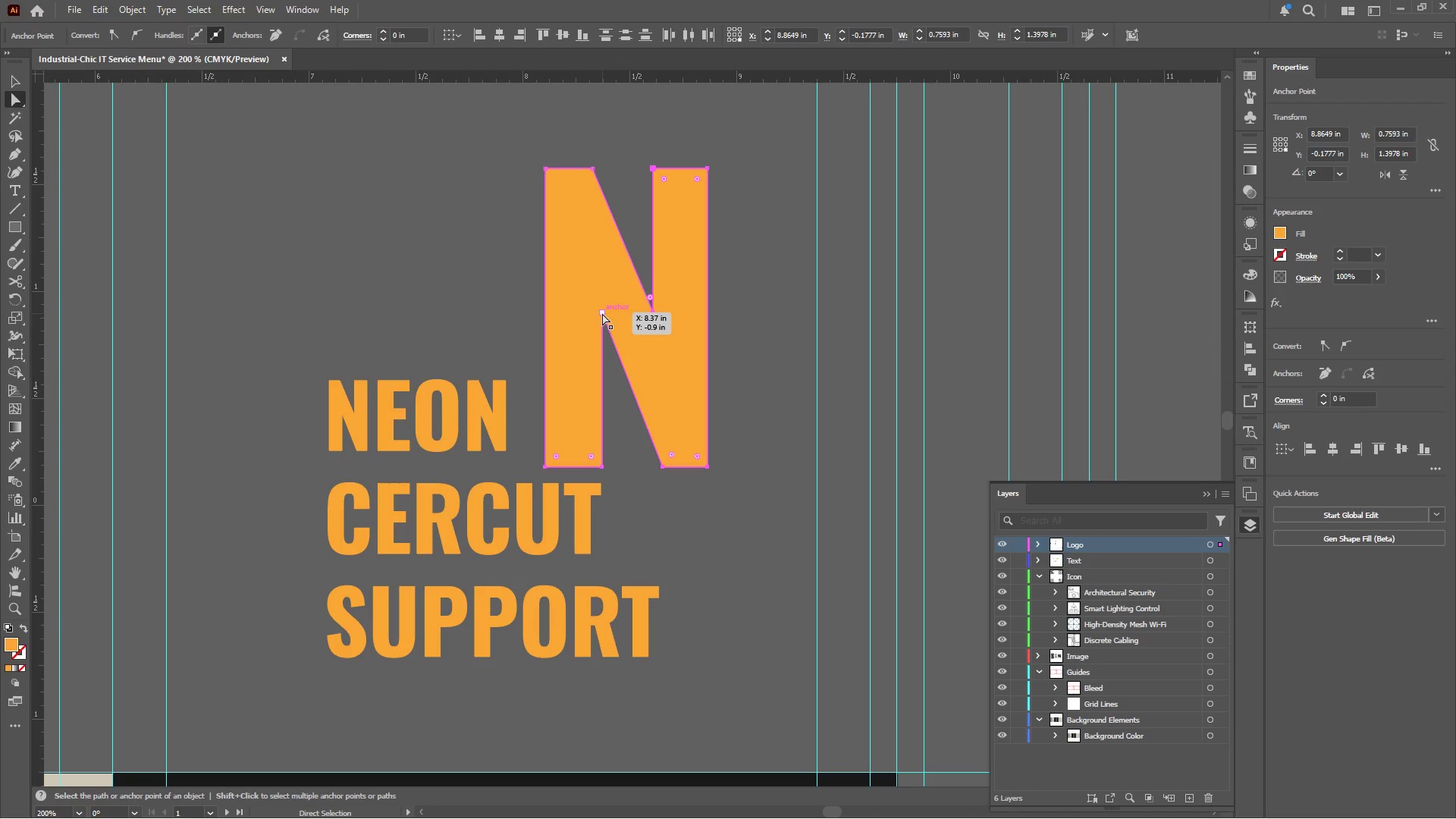 
left_click_drag(start_coordinate=[602, 312], to_coordinate=[603, 344])
 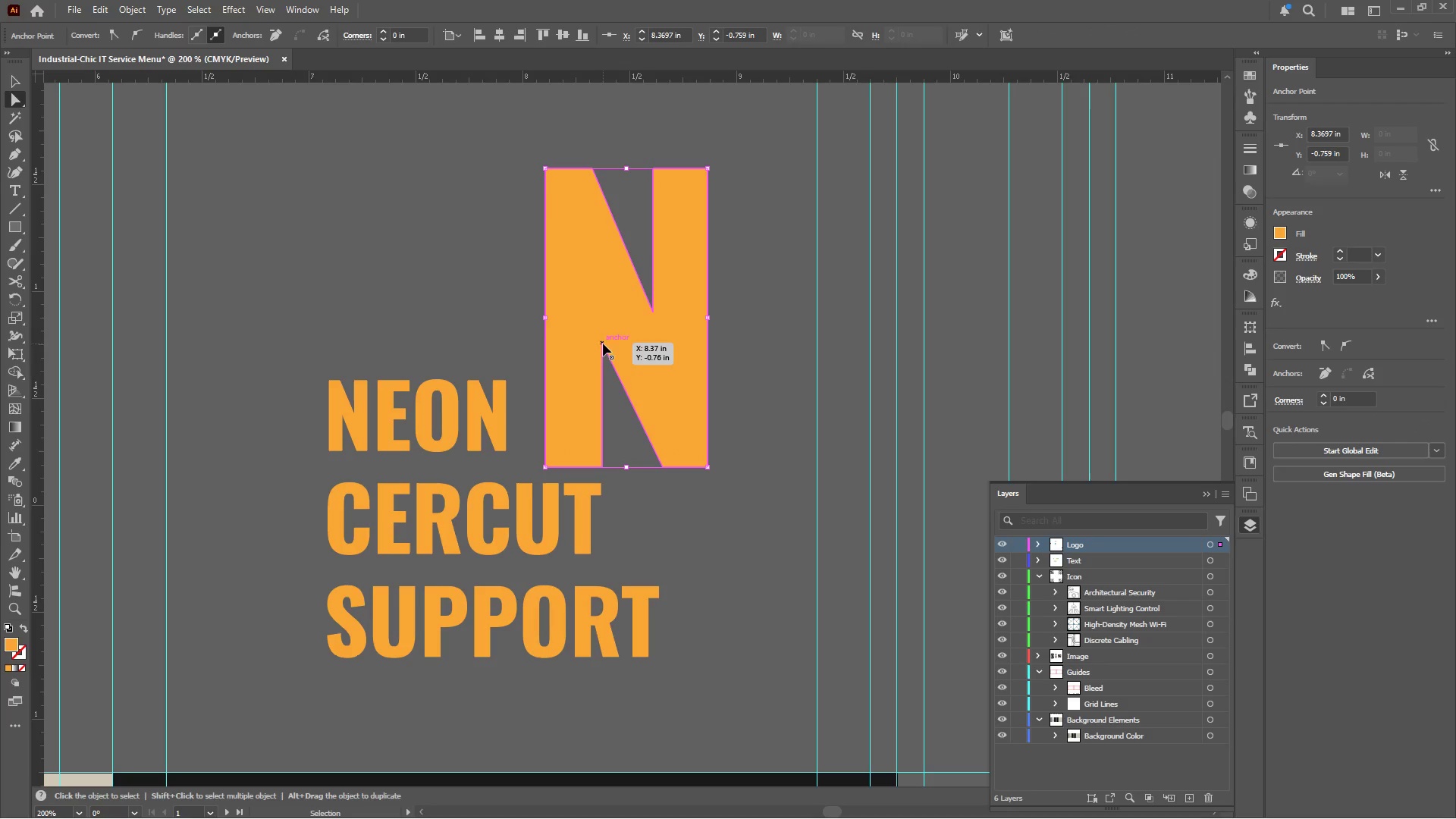 
hold_key(key=ShiftLeft, duration=0.83)
 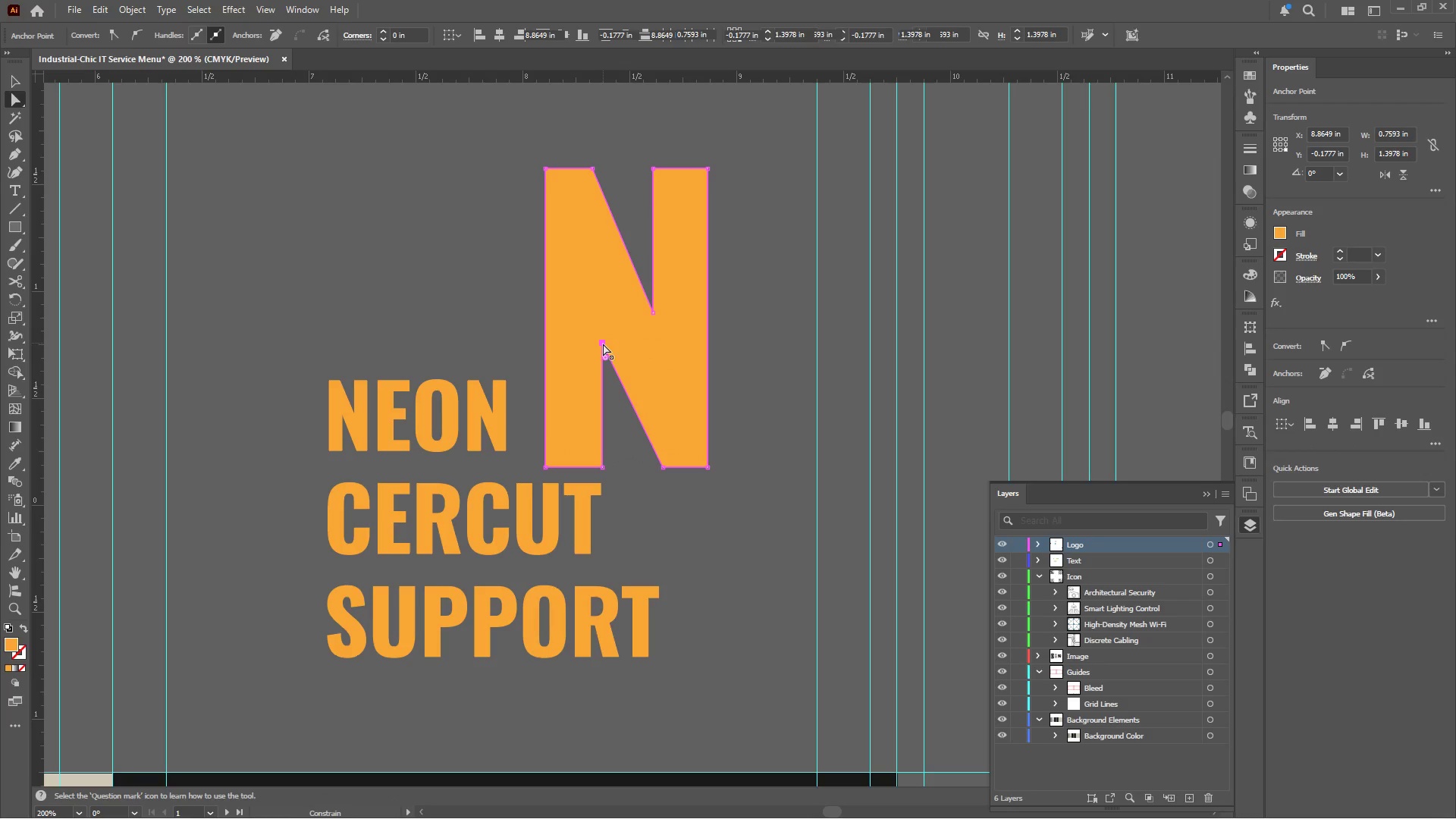 
key(Control+Z)
 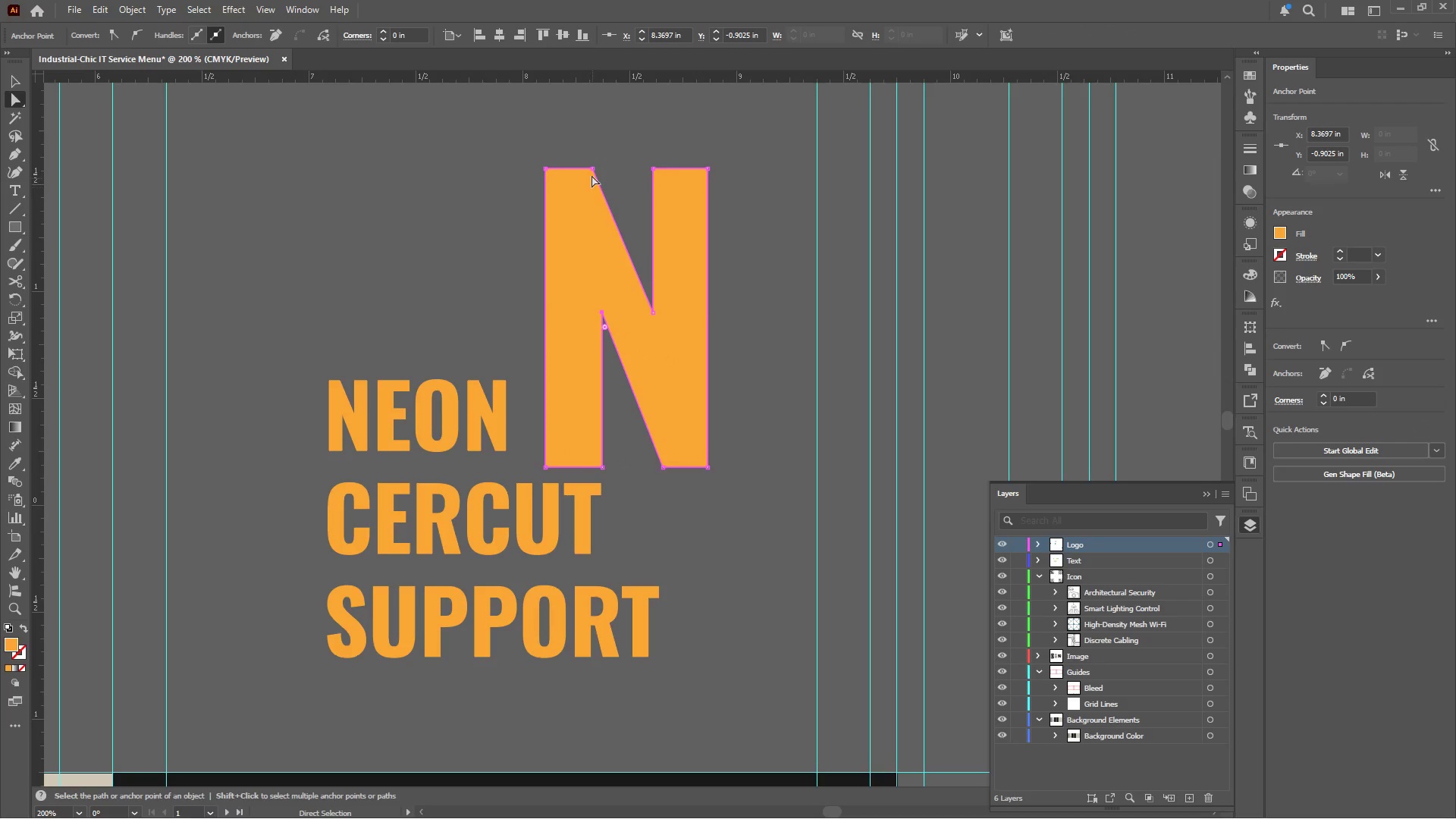 
hold_key(key=ShiftLeft, duration=2.11)
left_click([592, 169])
 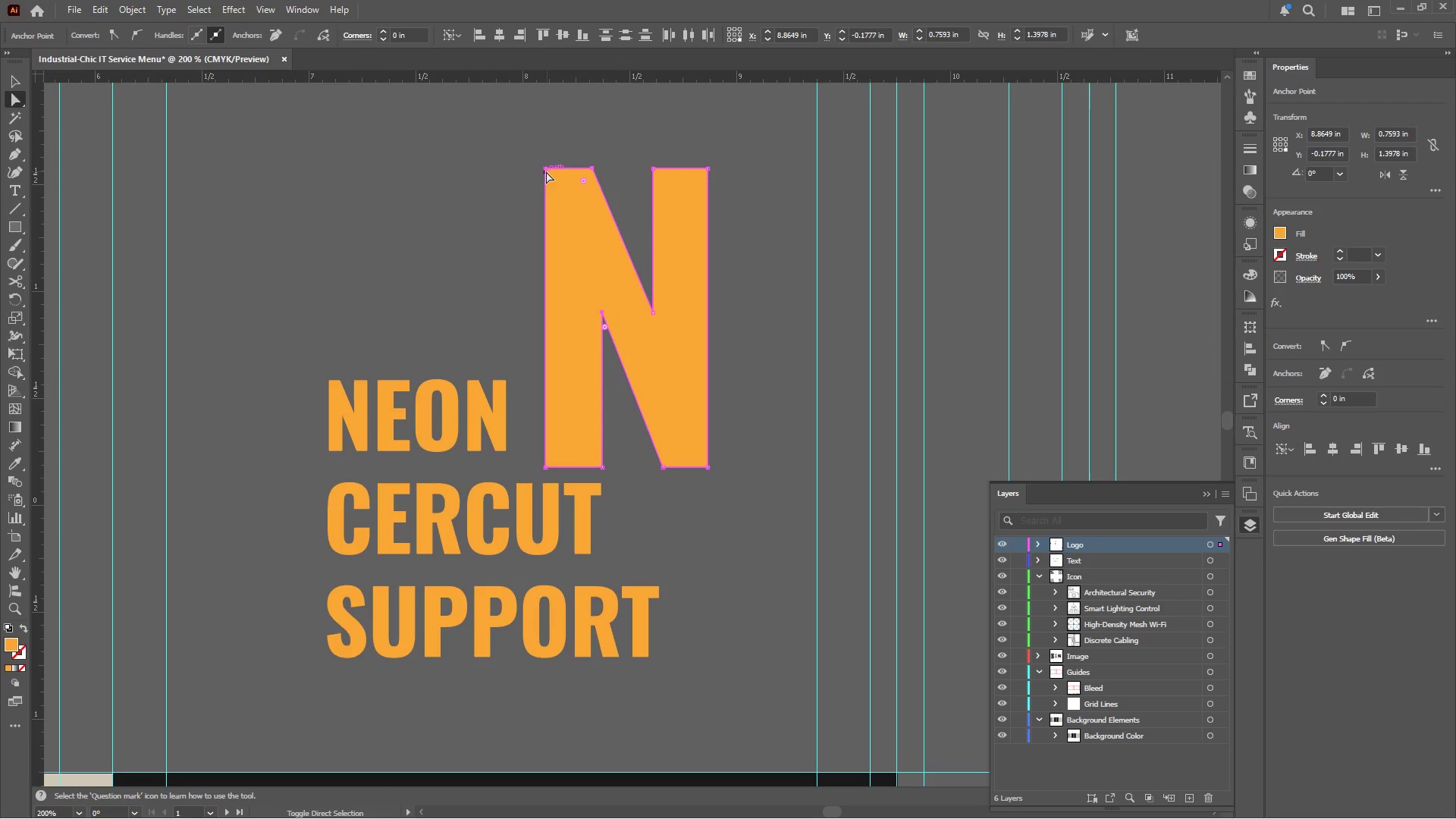 
left_click([545, 171])
 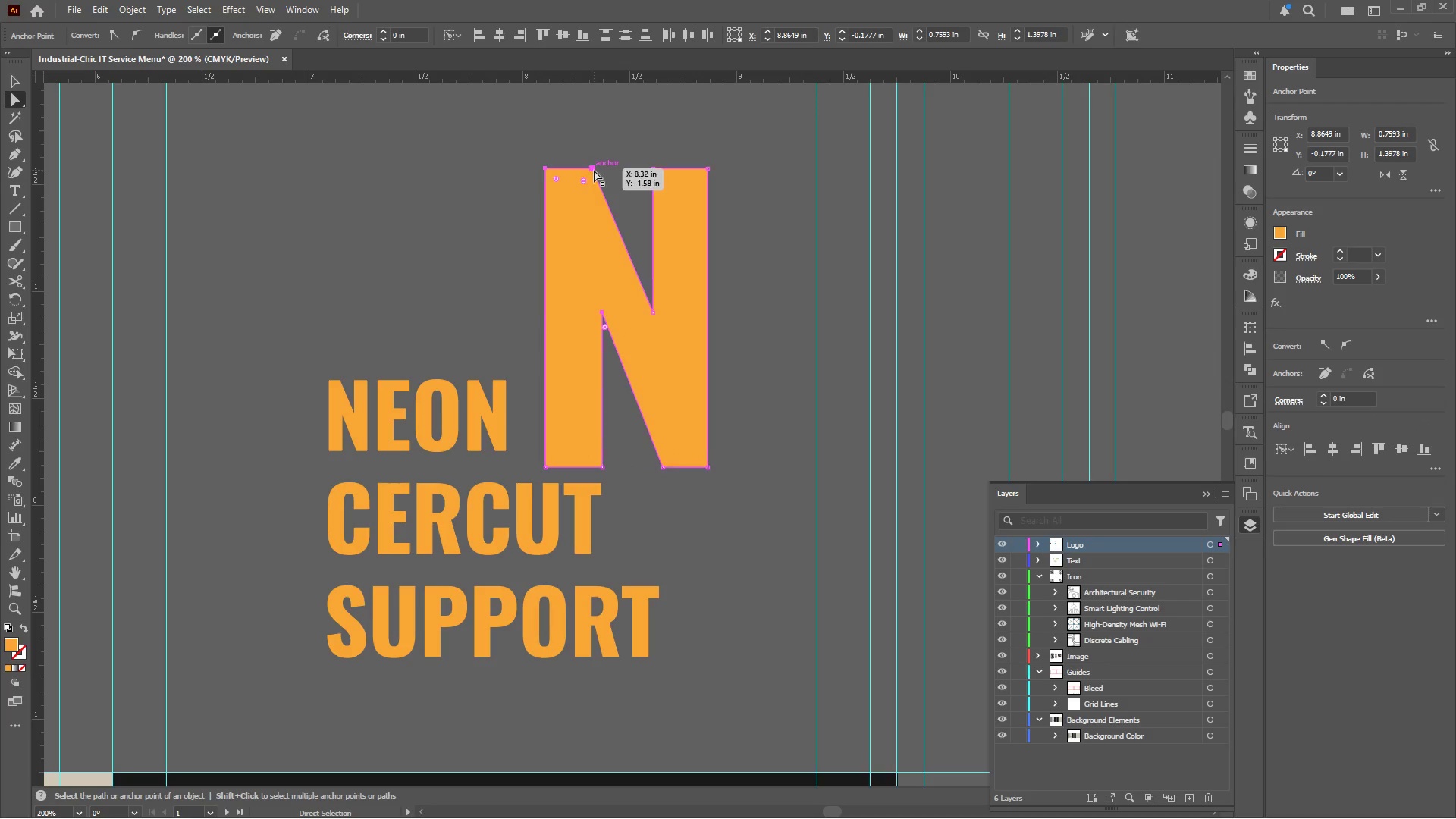 
left_click_drag(start_coordinate=[594, 169], to_coordinate=[597, 303])
 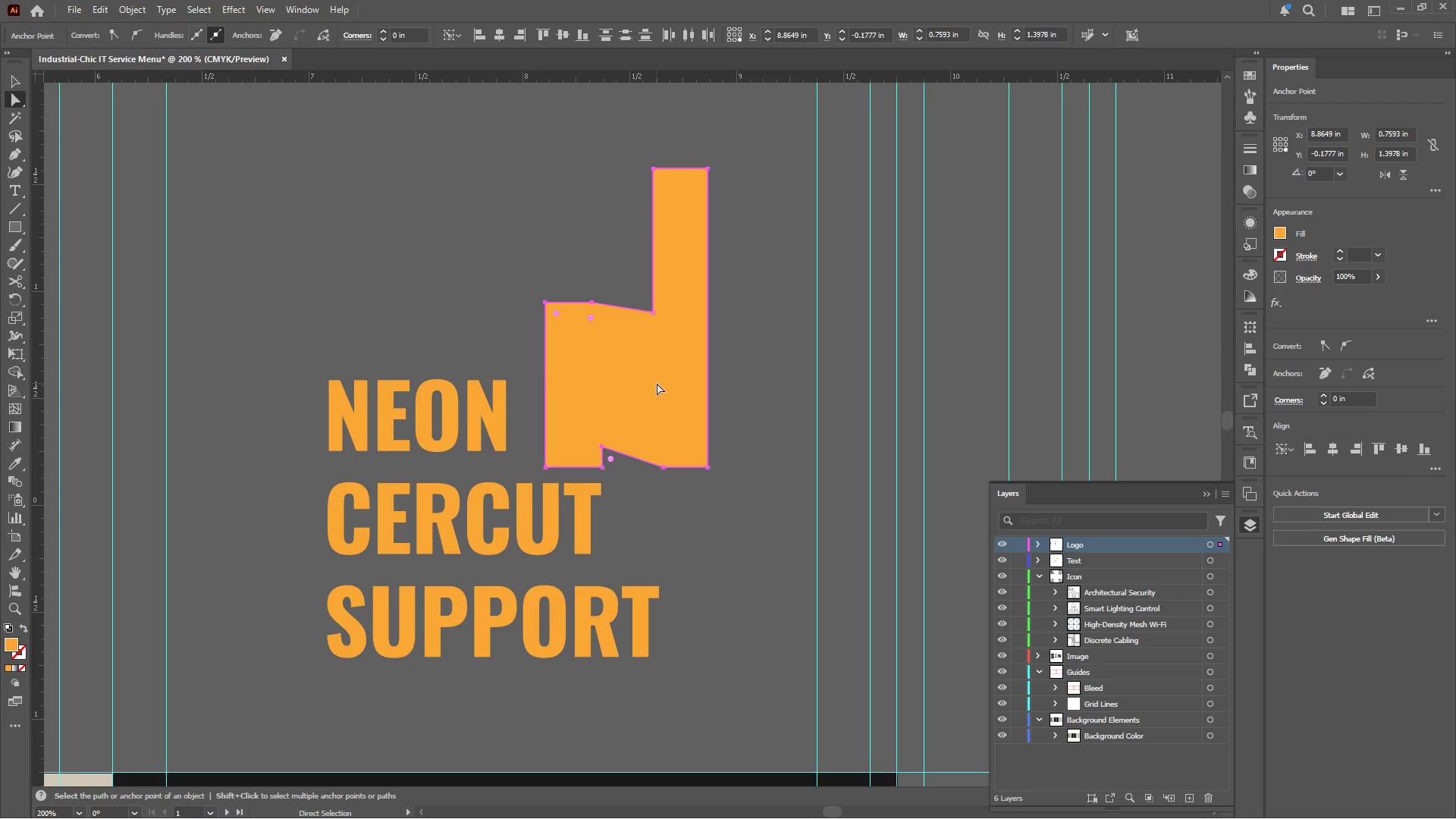 
hold_key(key=ShiftLeft, duration=2.69)
 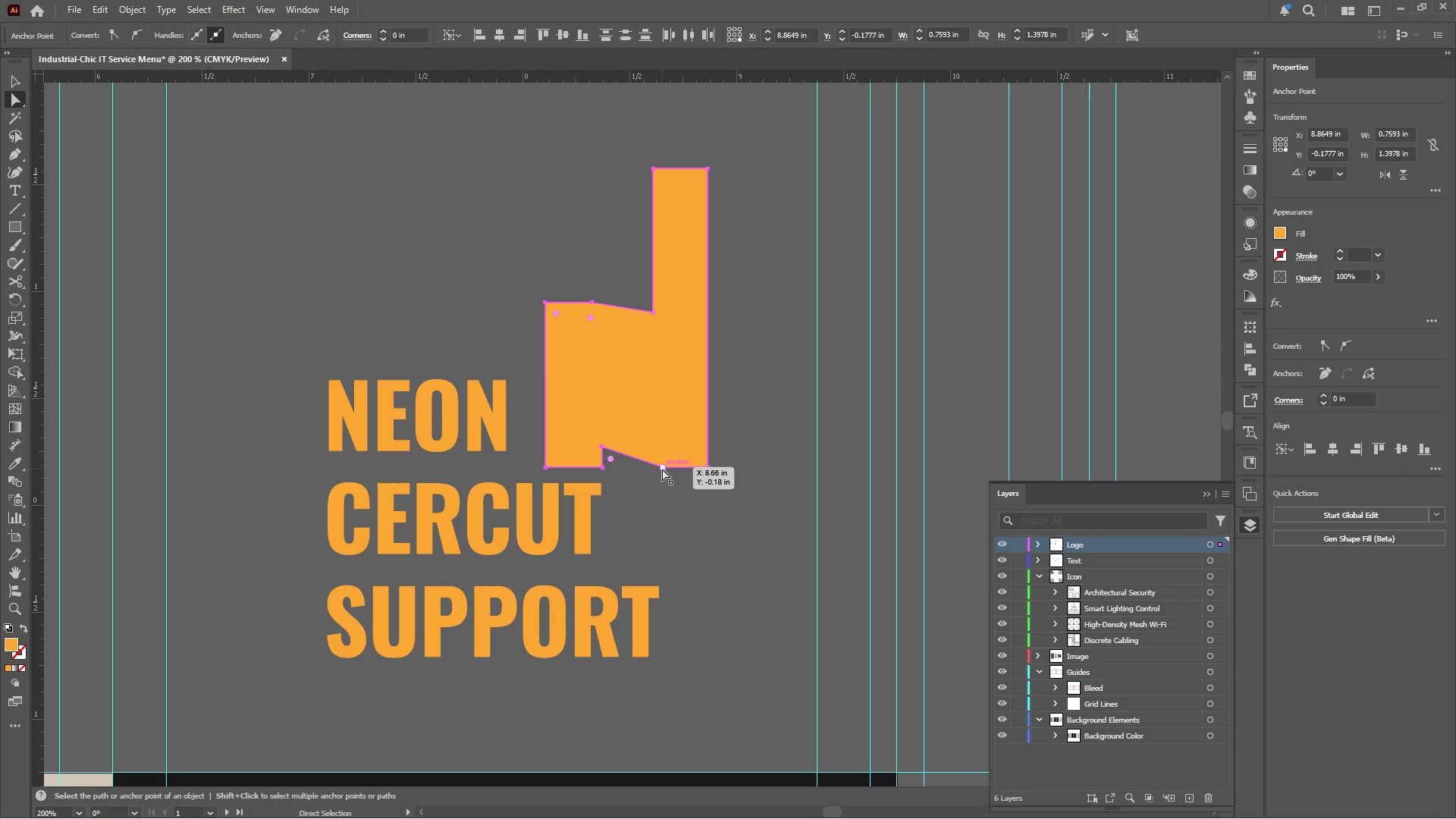 
left_click([662, 467])
 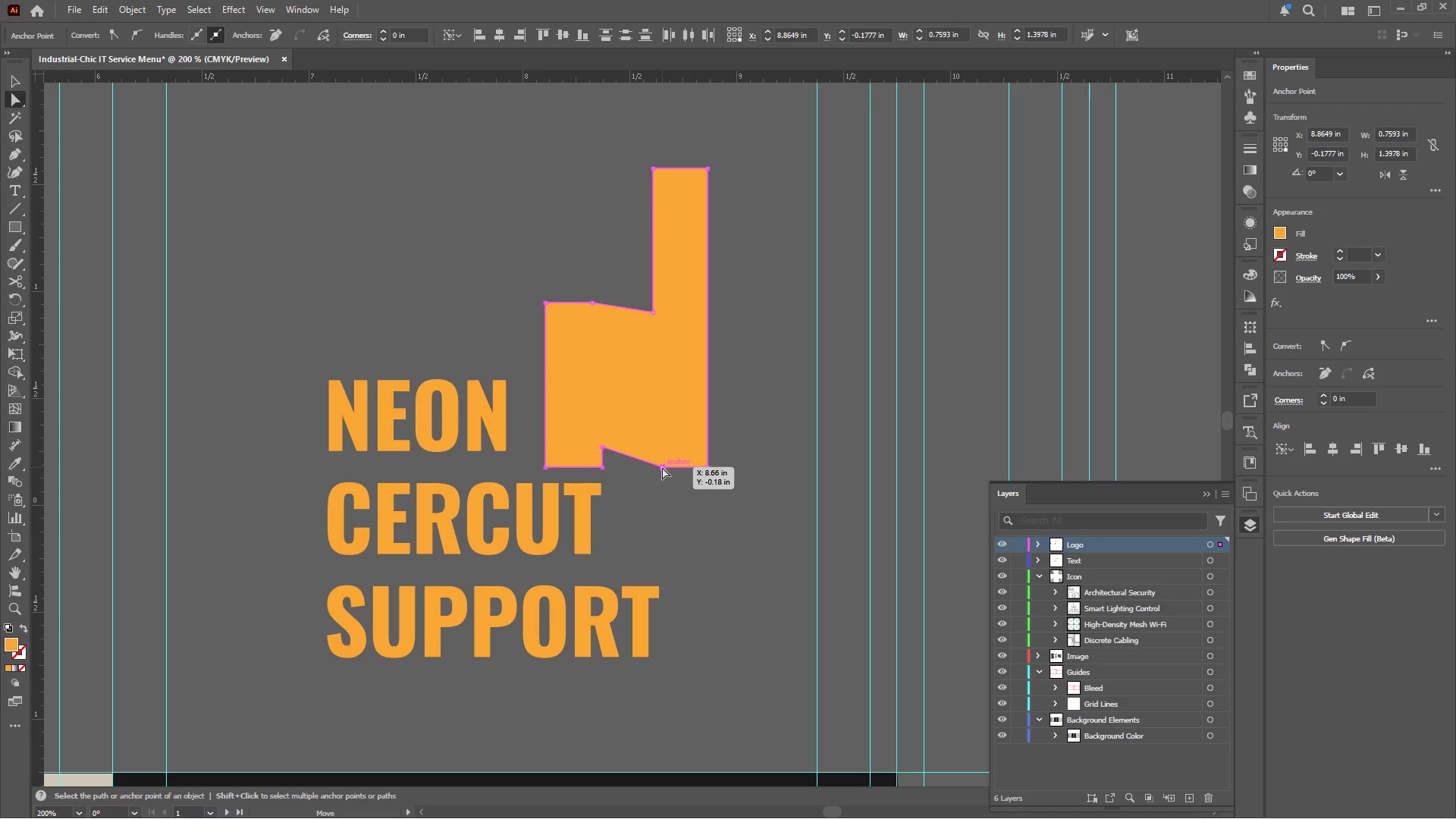 
hold_key(key=ShiftLeft, duration=2.34)
left_click([654, 313])
 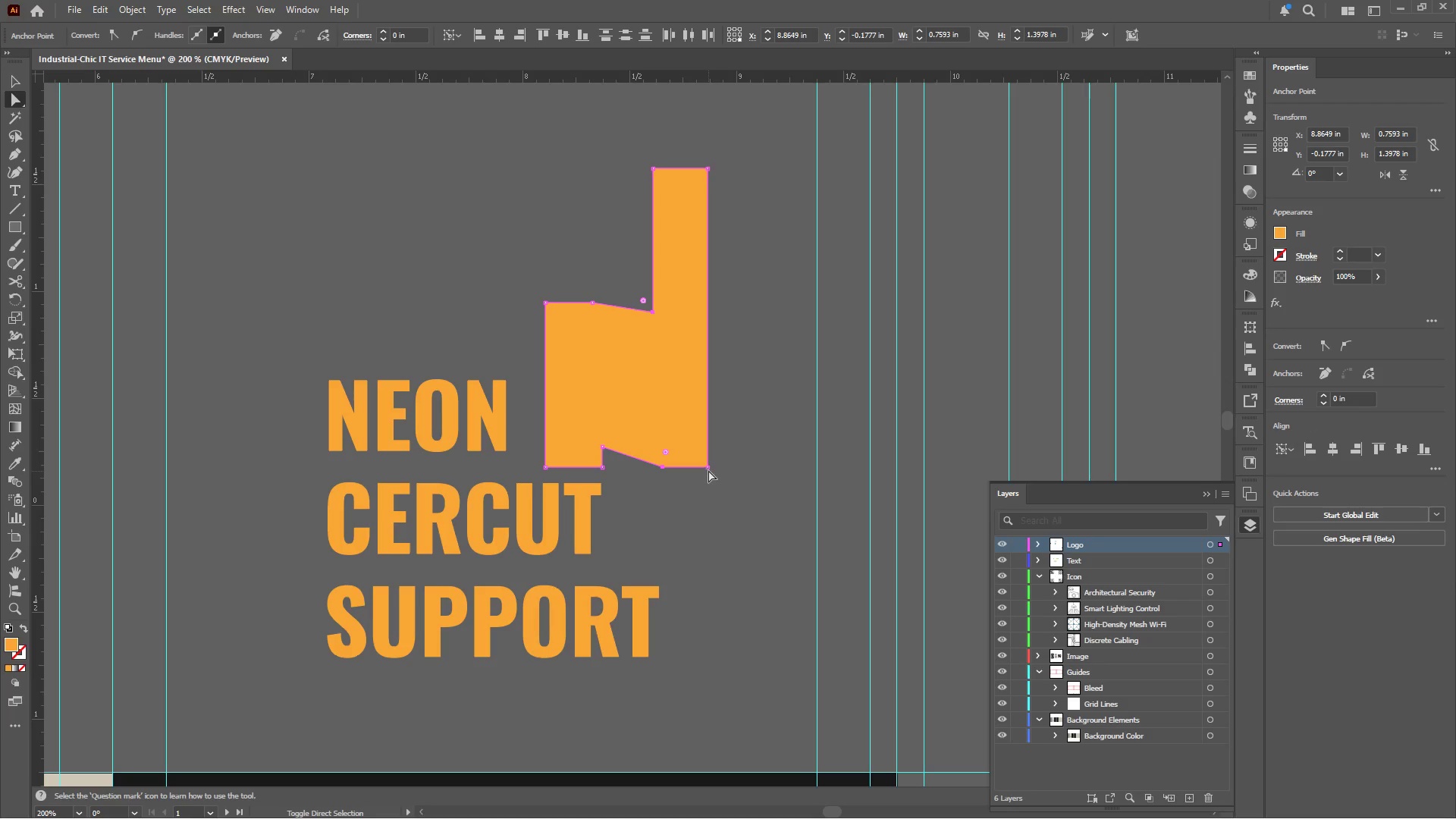 
left_click([708, 469])
 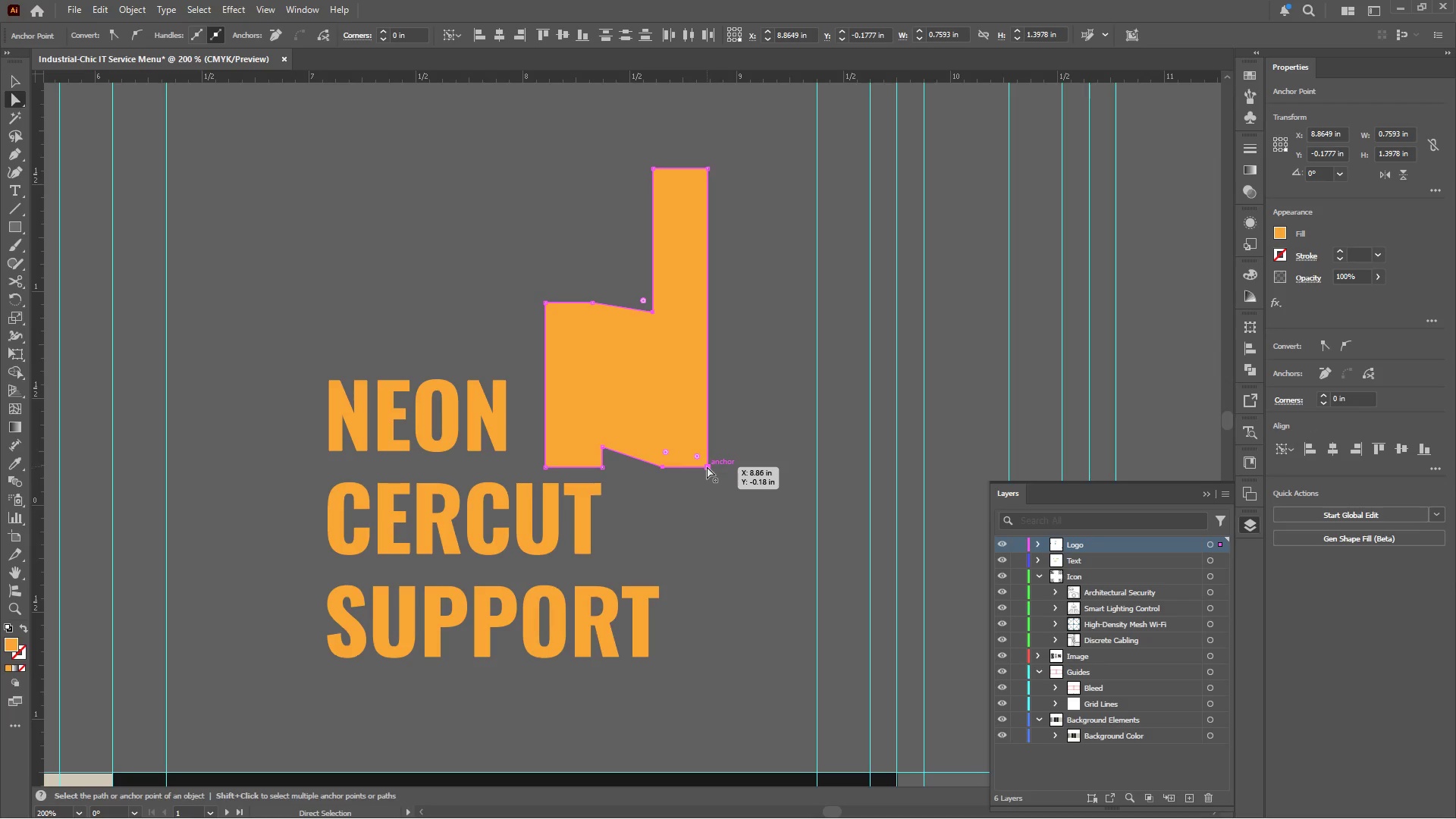 
left_click_drag(start_coordinate=[707, 466], to_coordinate=[688, 584])
 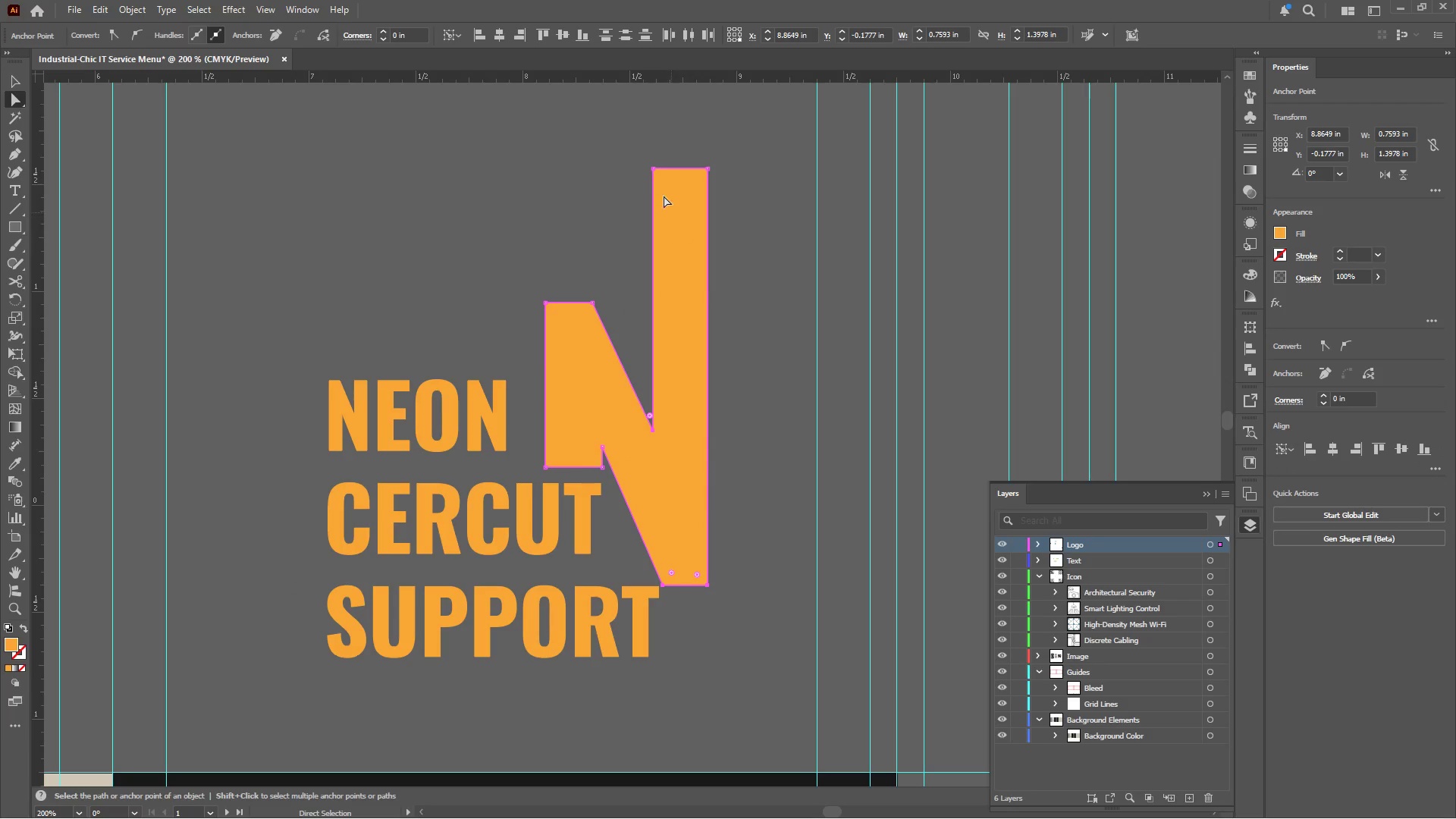 
hold_key(key=ShiftLeft, duration=4.88)
 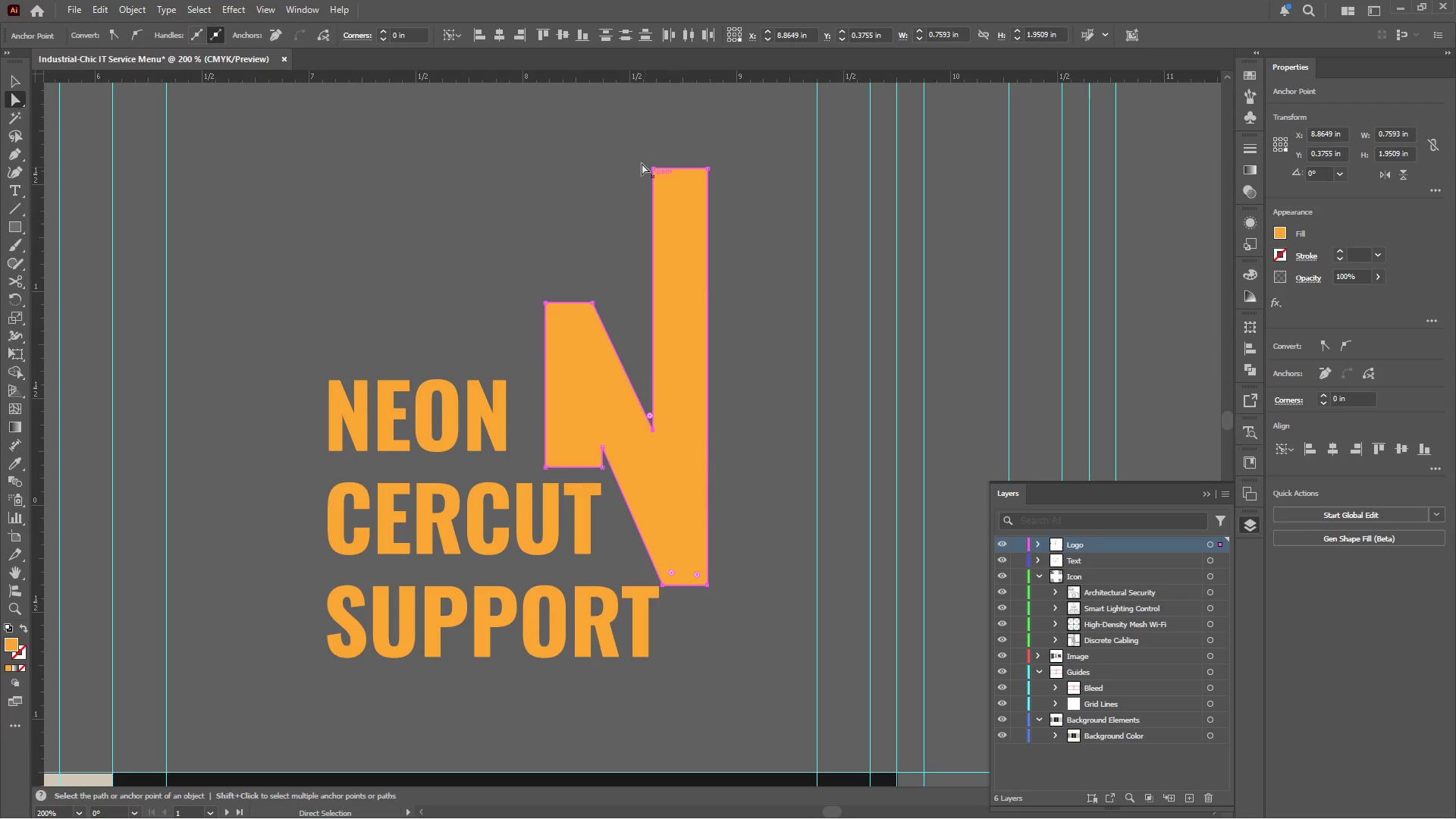 
left_click_drag(start_coordinate=[631, 142], to_coordinate=[732, 184])
 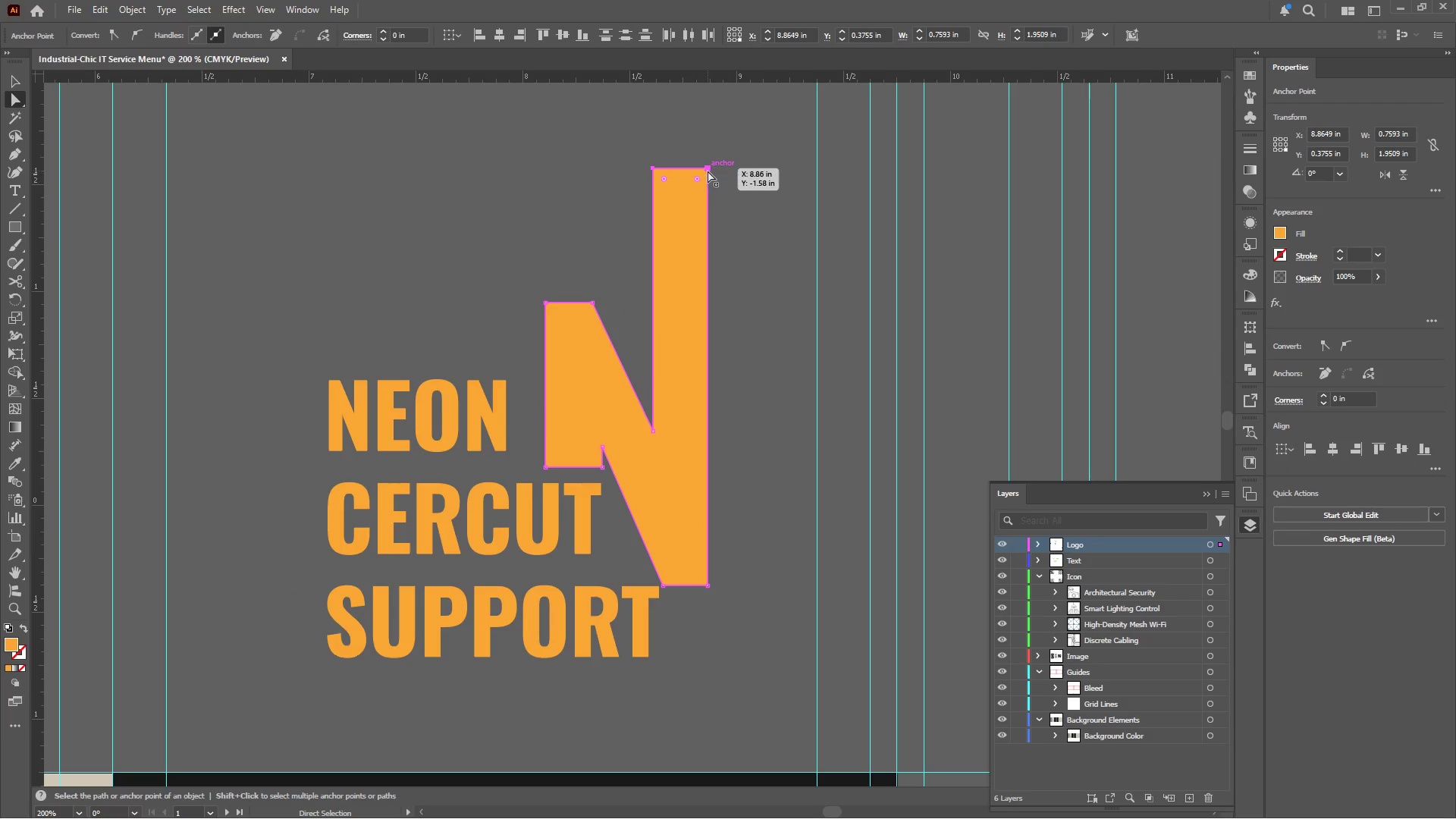 
left_click_drag(start_coordinate=[708, 171], to_coordinate=[694, 340])
 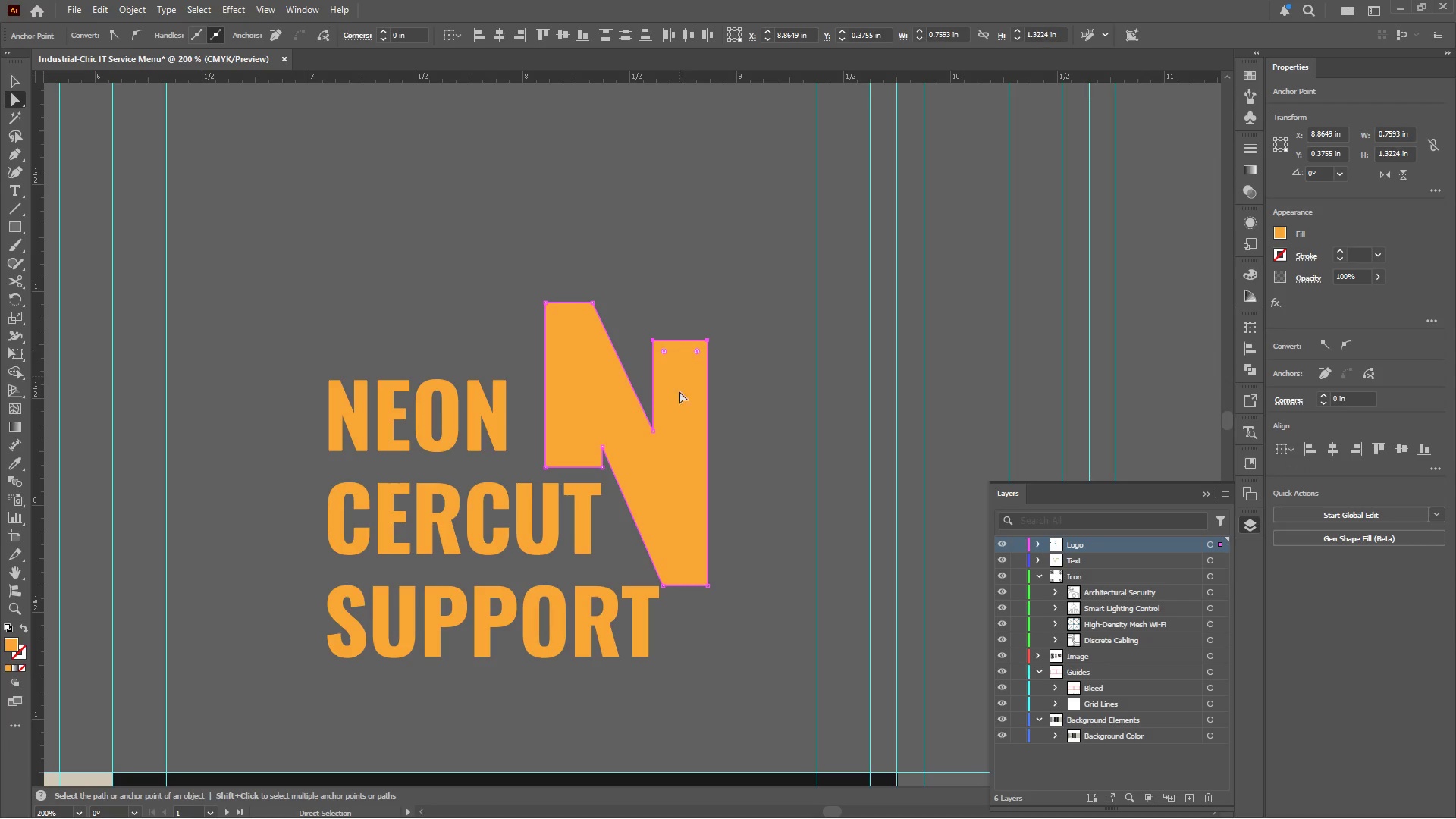 
hold_key(key=ShiftLeft, duration=3.5)
 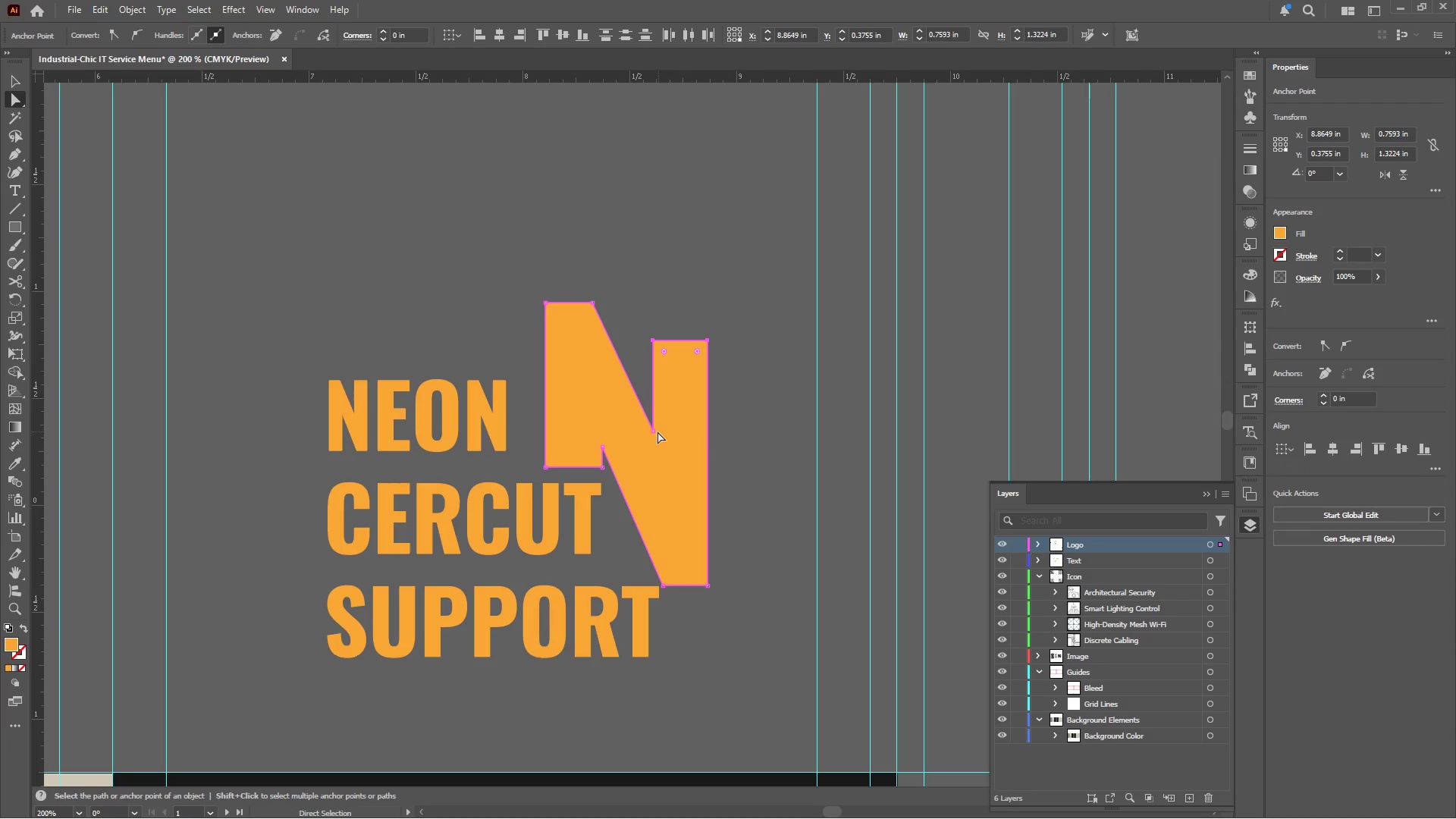 
left_click([653, 431])
 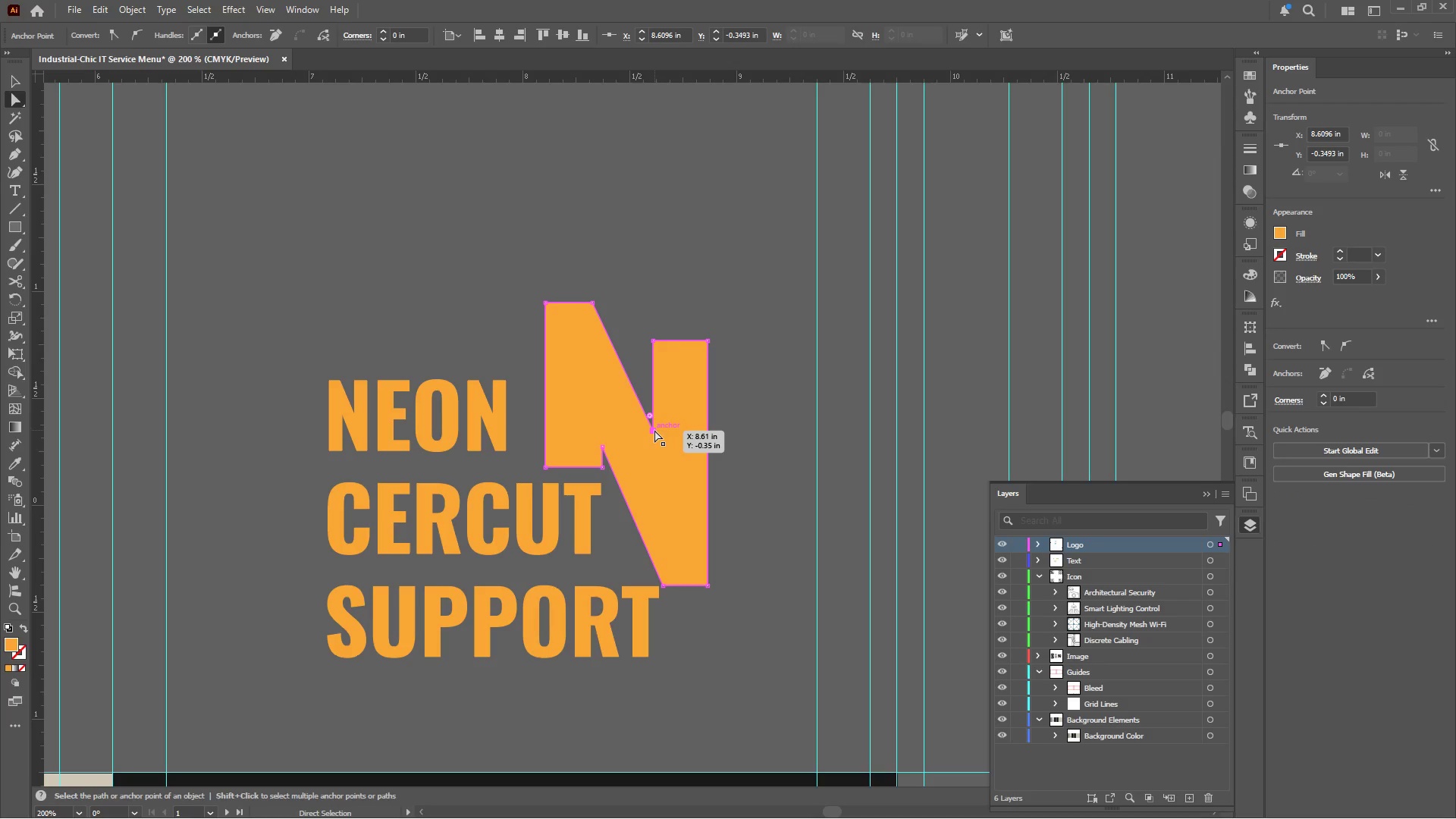 
left_click_drag(start_coordinate=[654, 431], to_coordinate=[654, 457])
 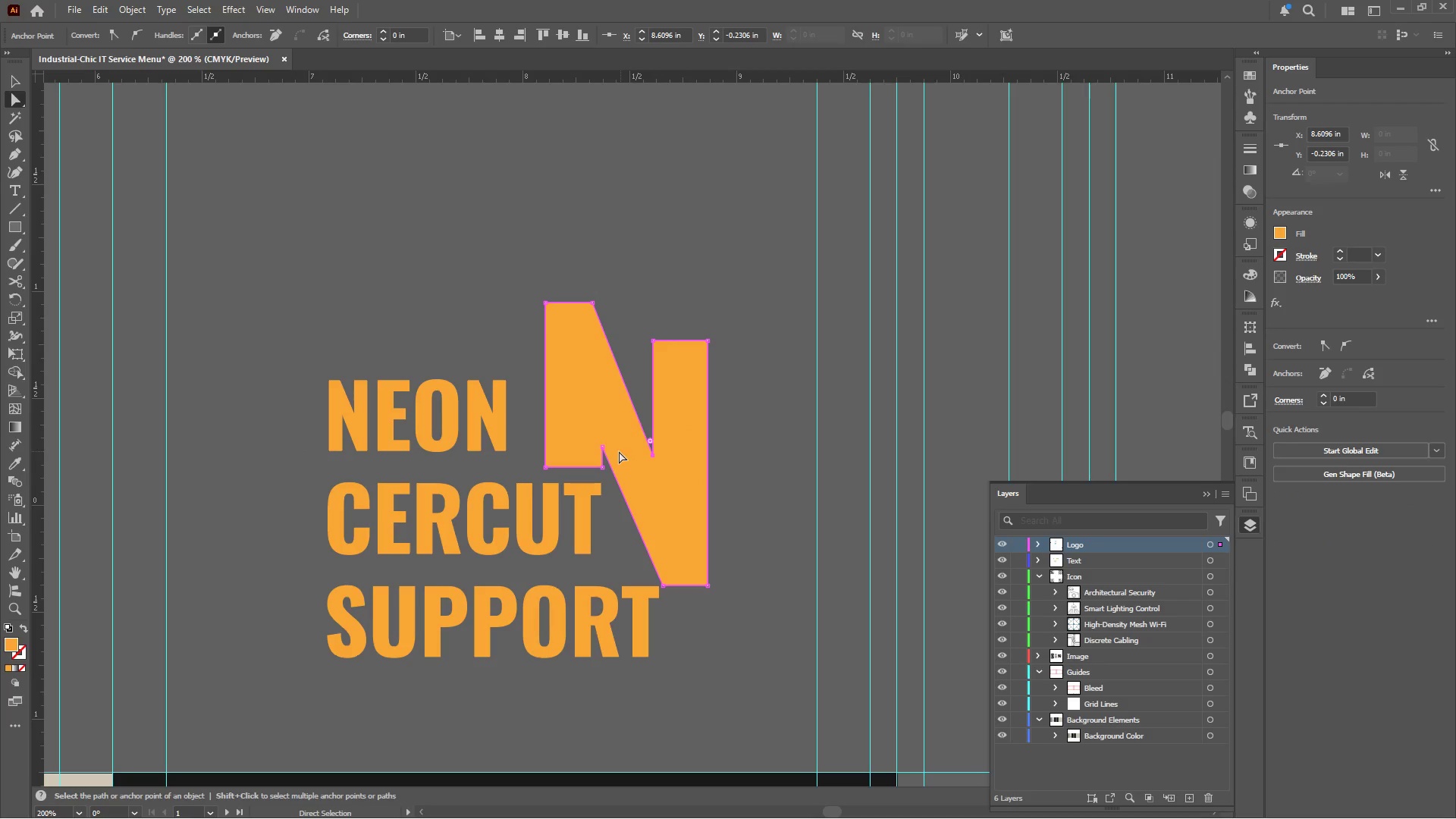 
hold_key(key=ShiftLeft, duration=1.62)
 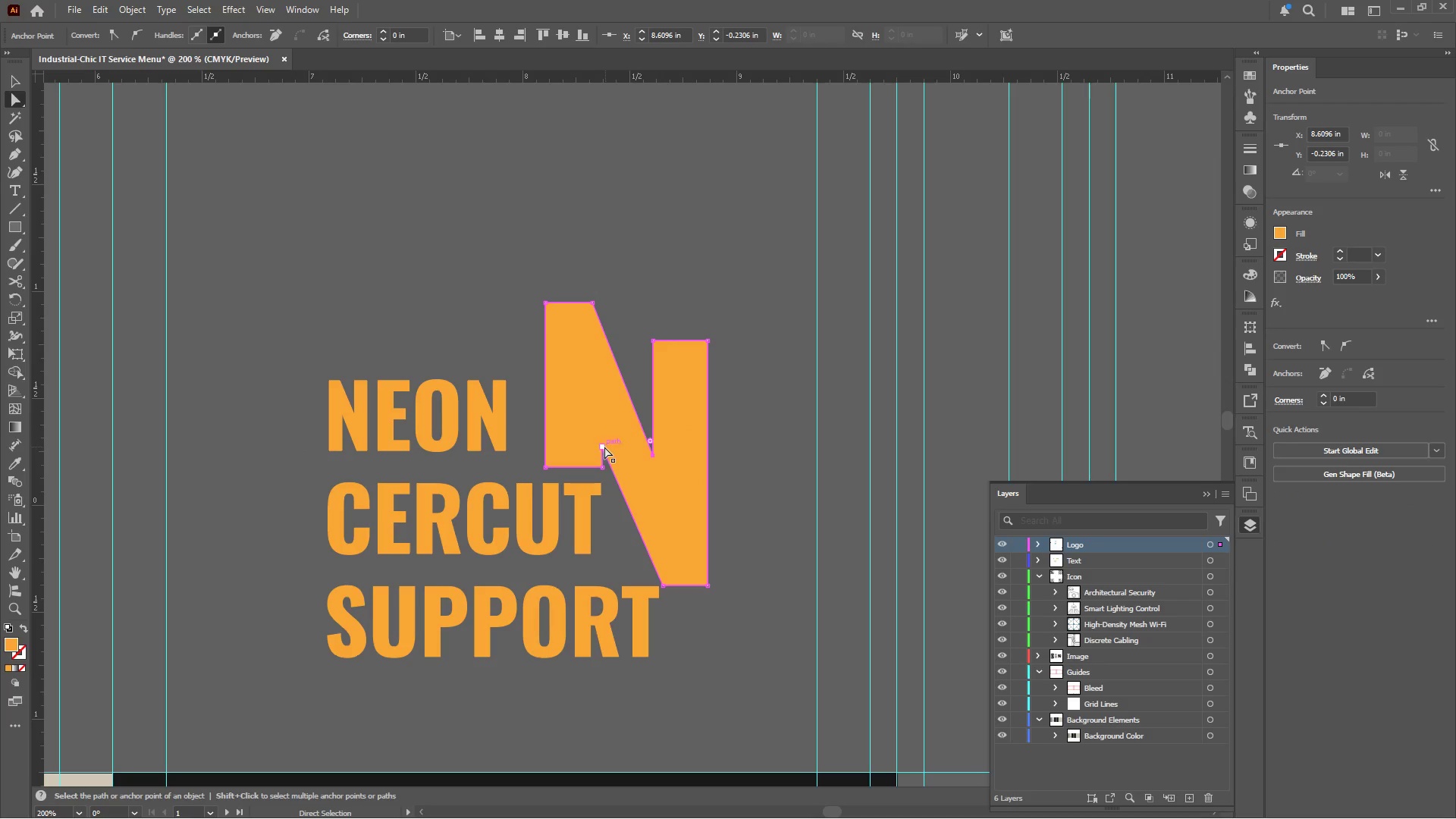 
left_click_drag(start_coordinate=[604, 447], to_coordinate=[604, 421])
 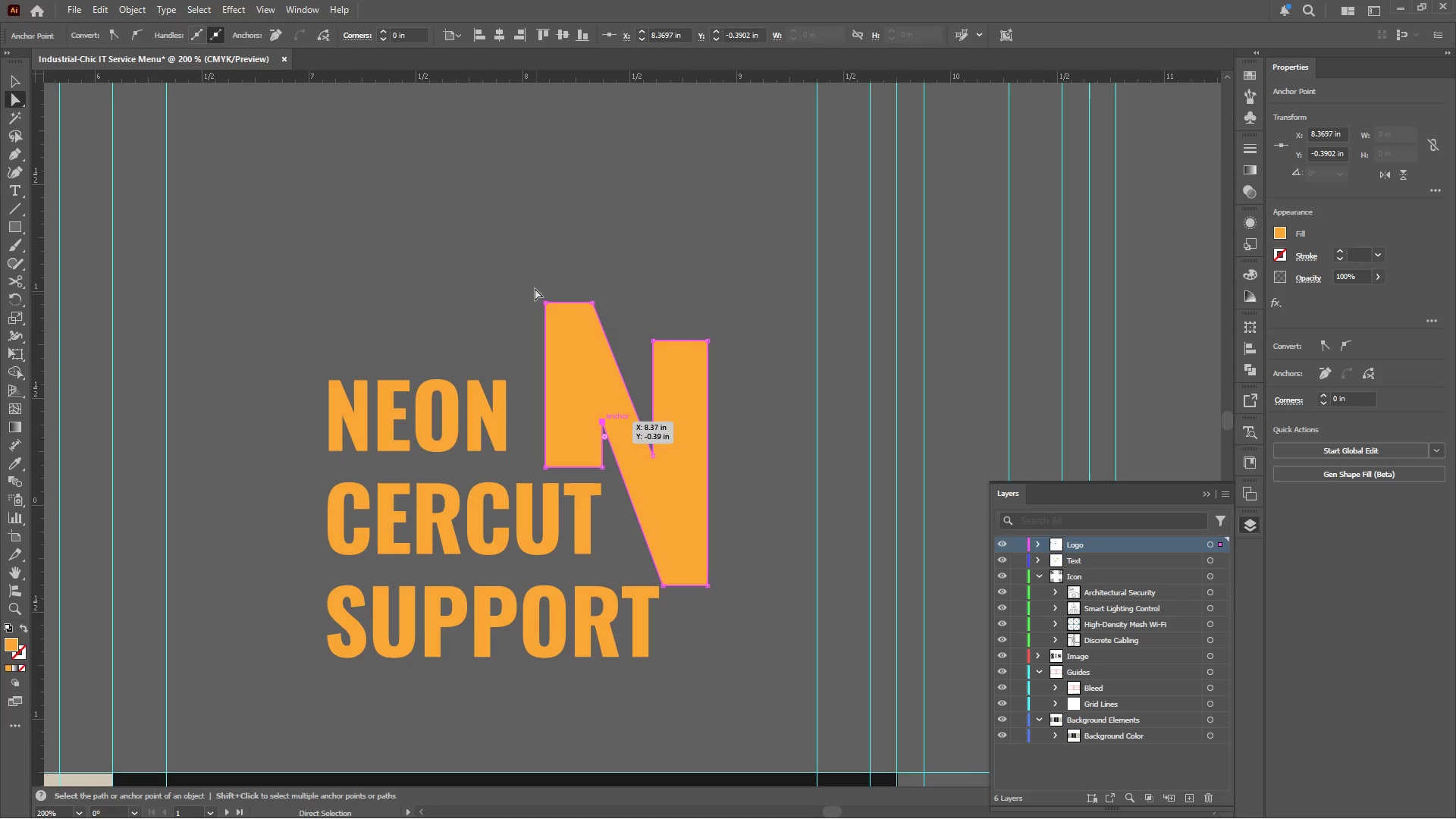 
hold_key(key=ShiftLeft, duration=2.14)
 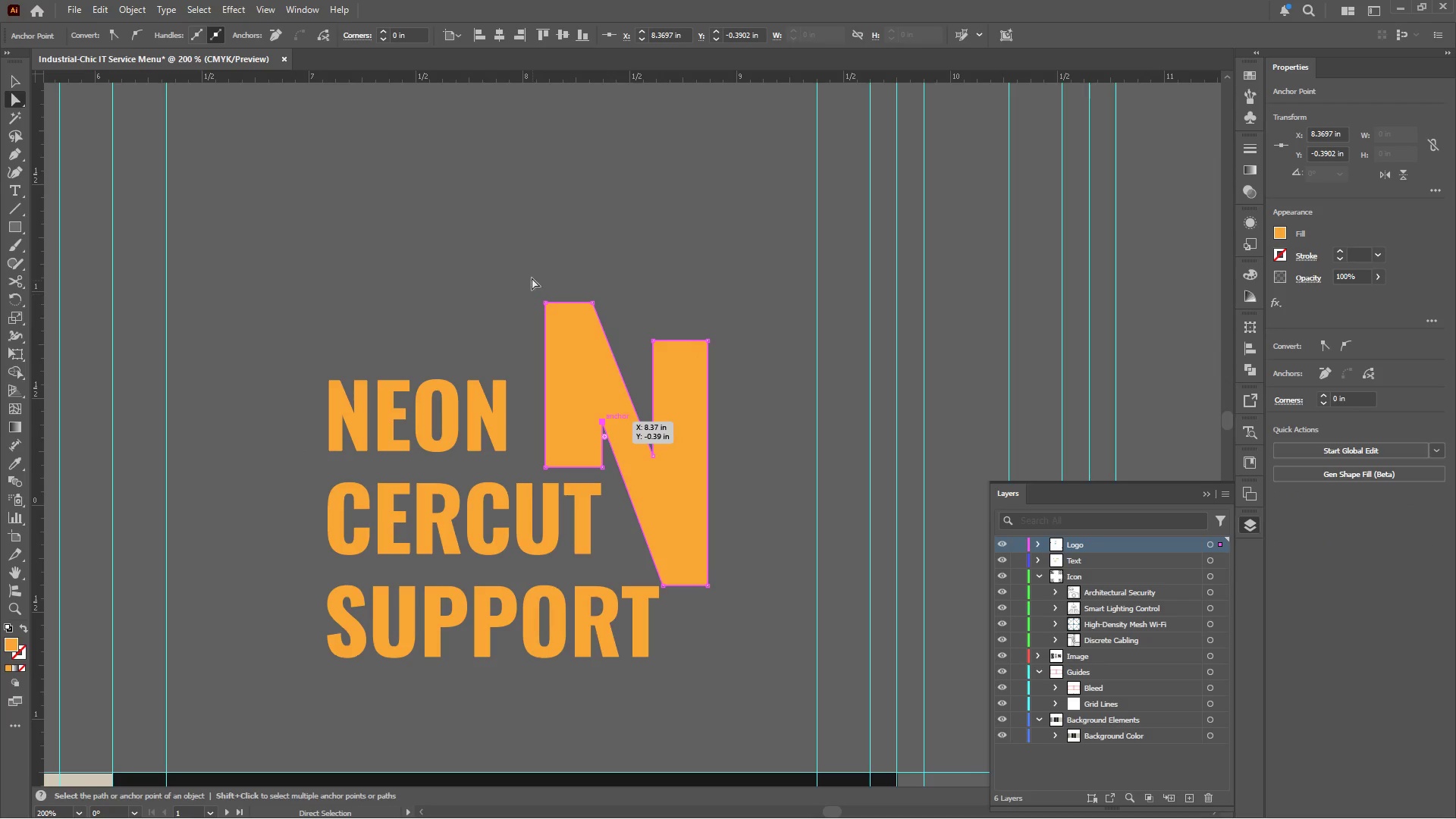 
left_click_drag(start_coordinate=[530, 277], to_coordinate=[557, 464])
 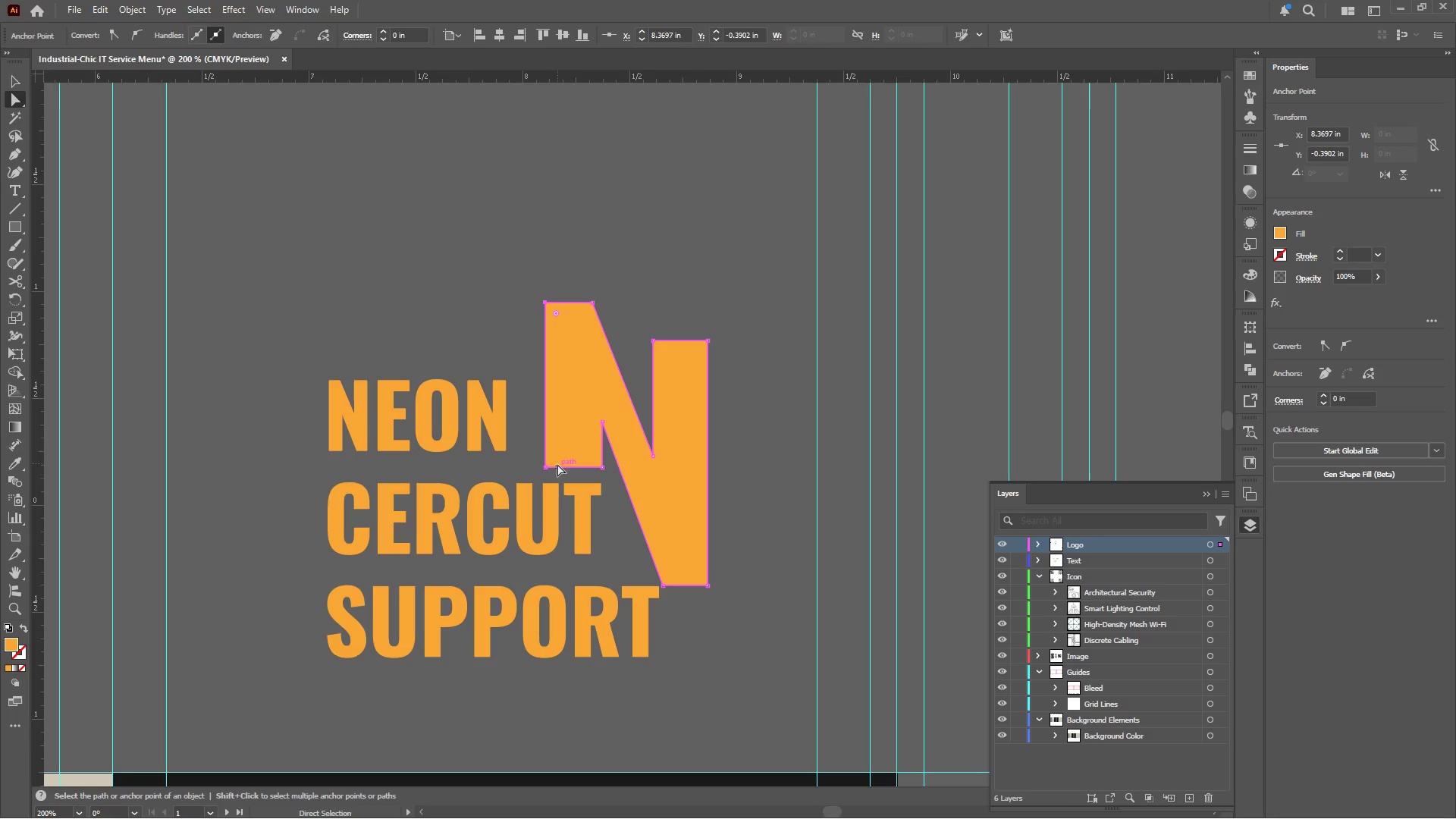 
left_click([557, 465])
 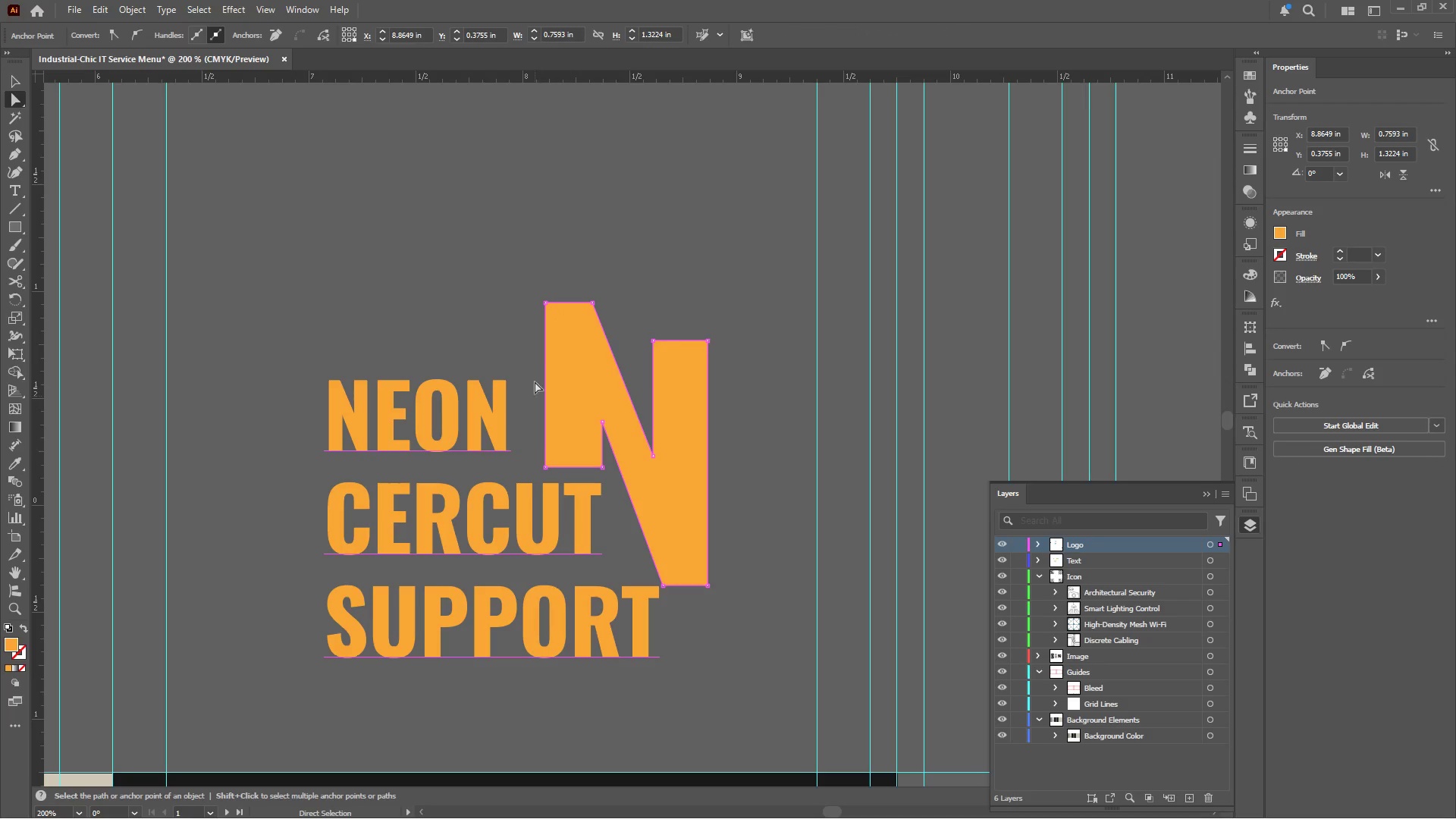 
left_click_drag(start_coordinate=[538, 282], to_coordinate=[557, 473])
 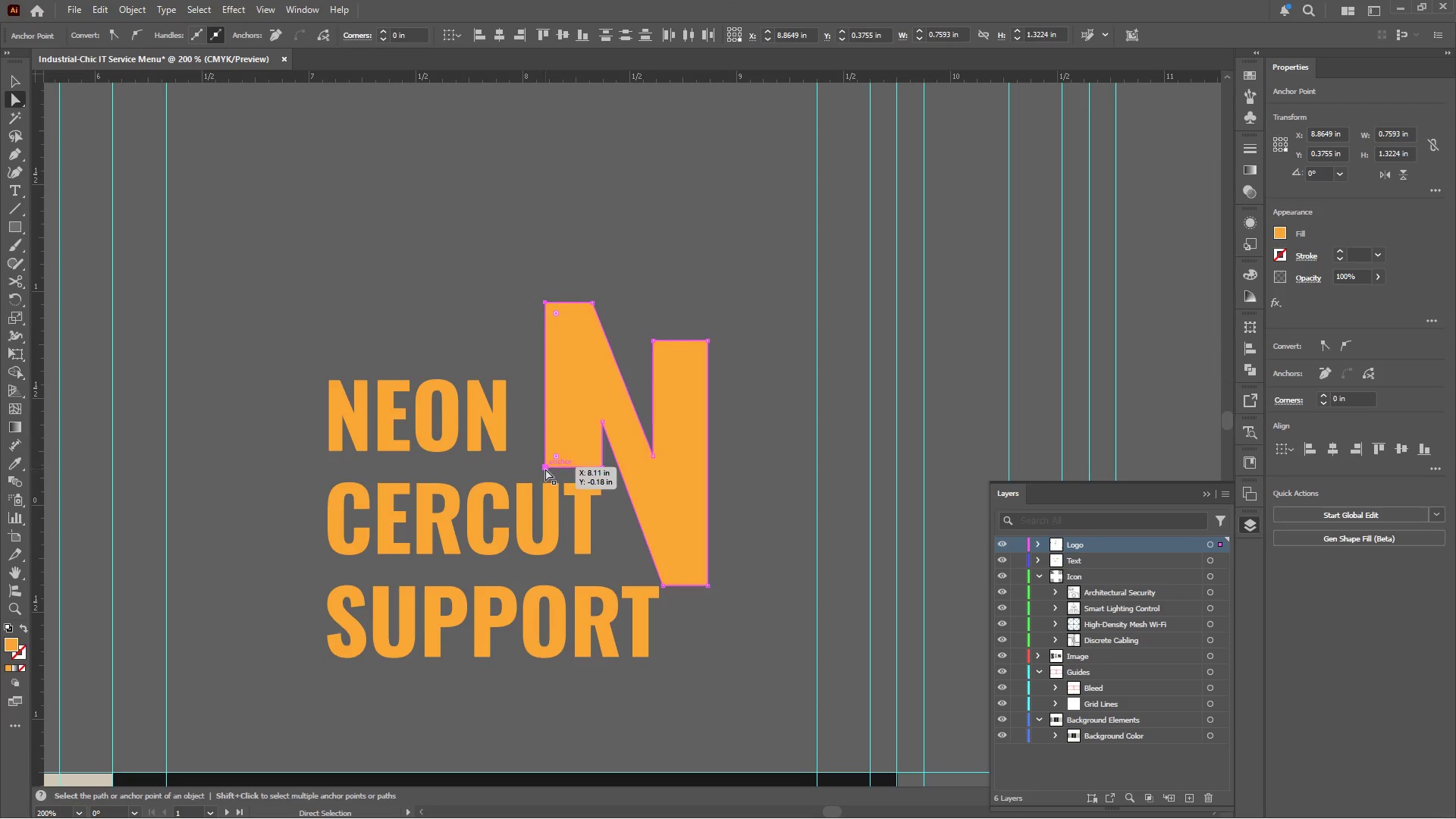 
left_click_drag(start_coordinate=[544, 469], to_coordinate=[563, 469])
 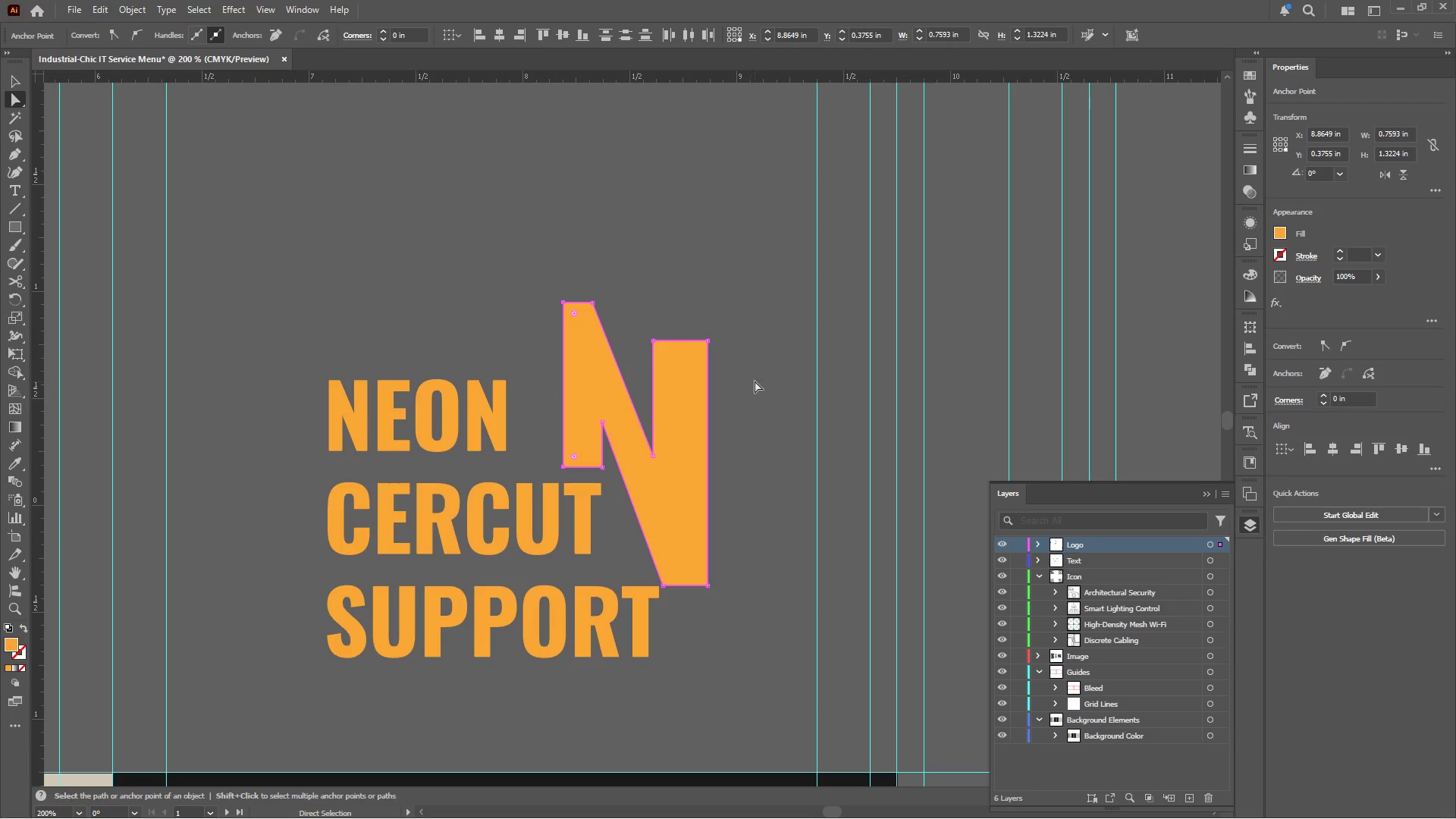 
hold_key(key=ShiftLeft, duration=2.36)
 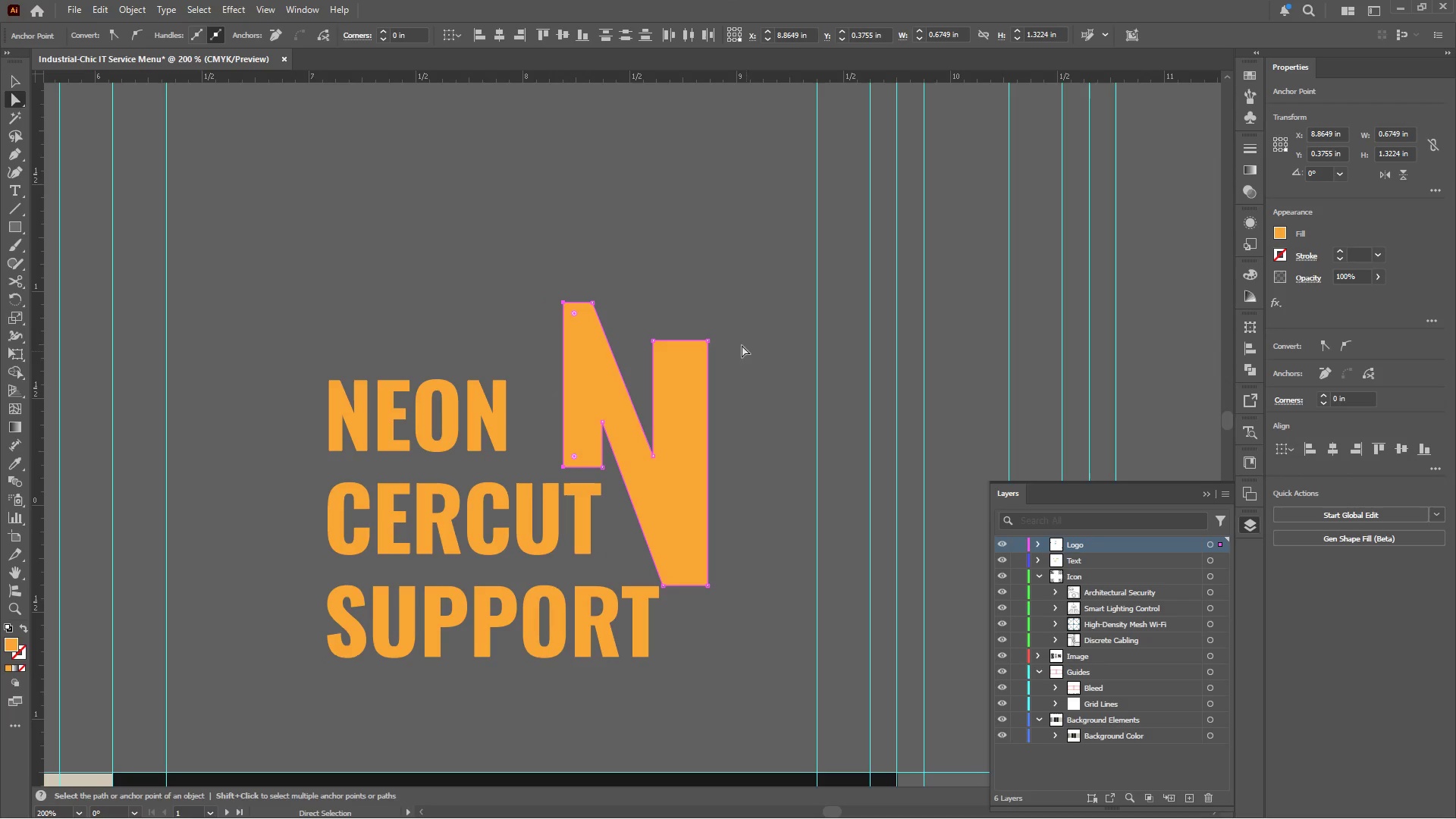 
left_click_drag(start_coordinate=[731, 324], to_coordinate=[692, 602])
 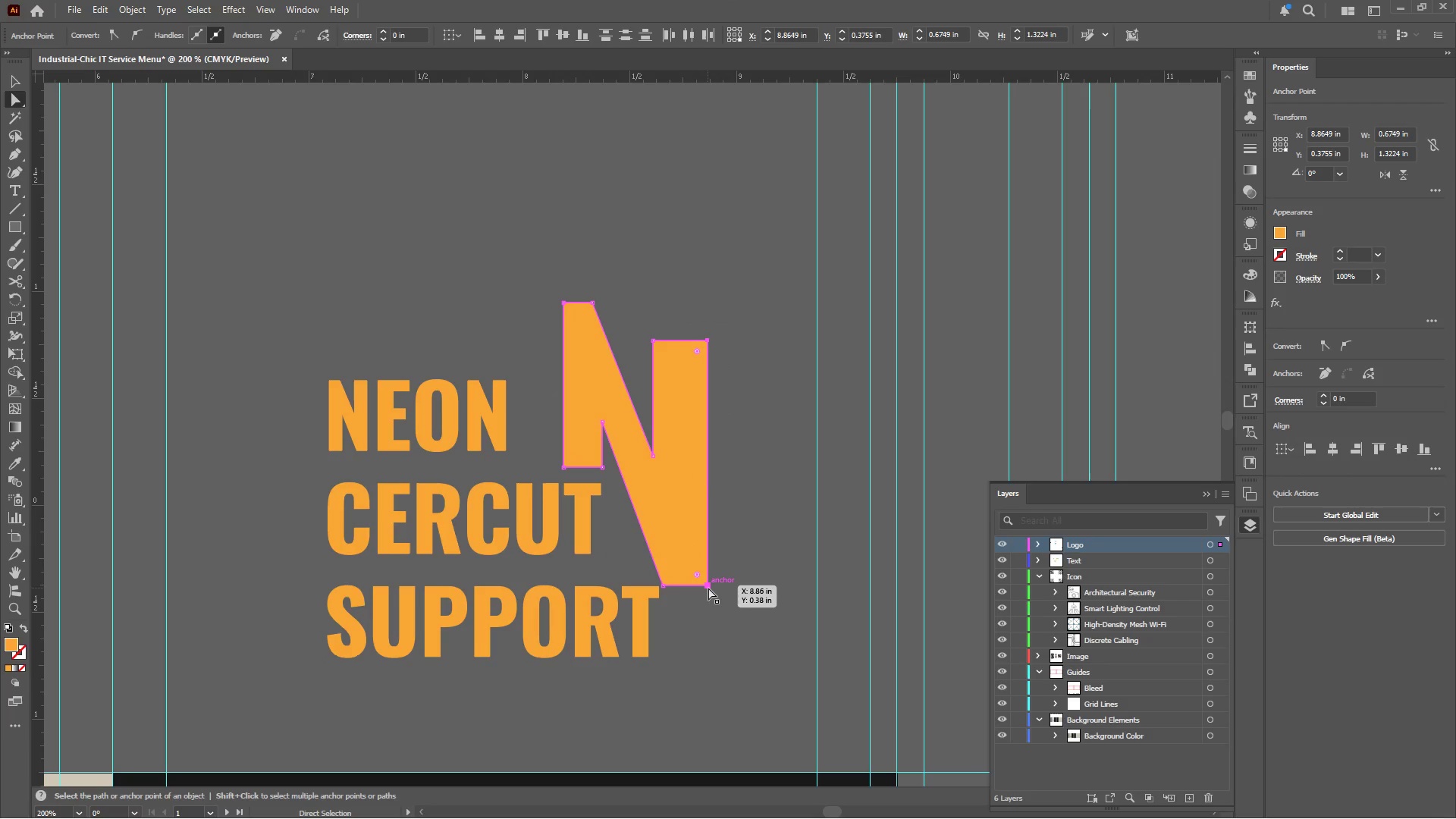 
left_click_drag(start_coordinate=[708, 588], to_coordinate=[692, 587])
 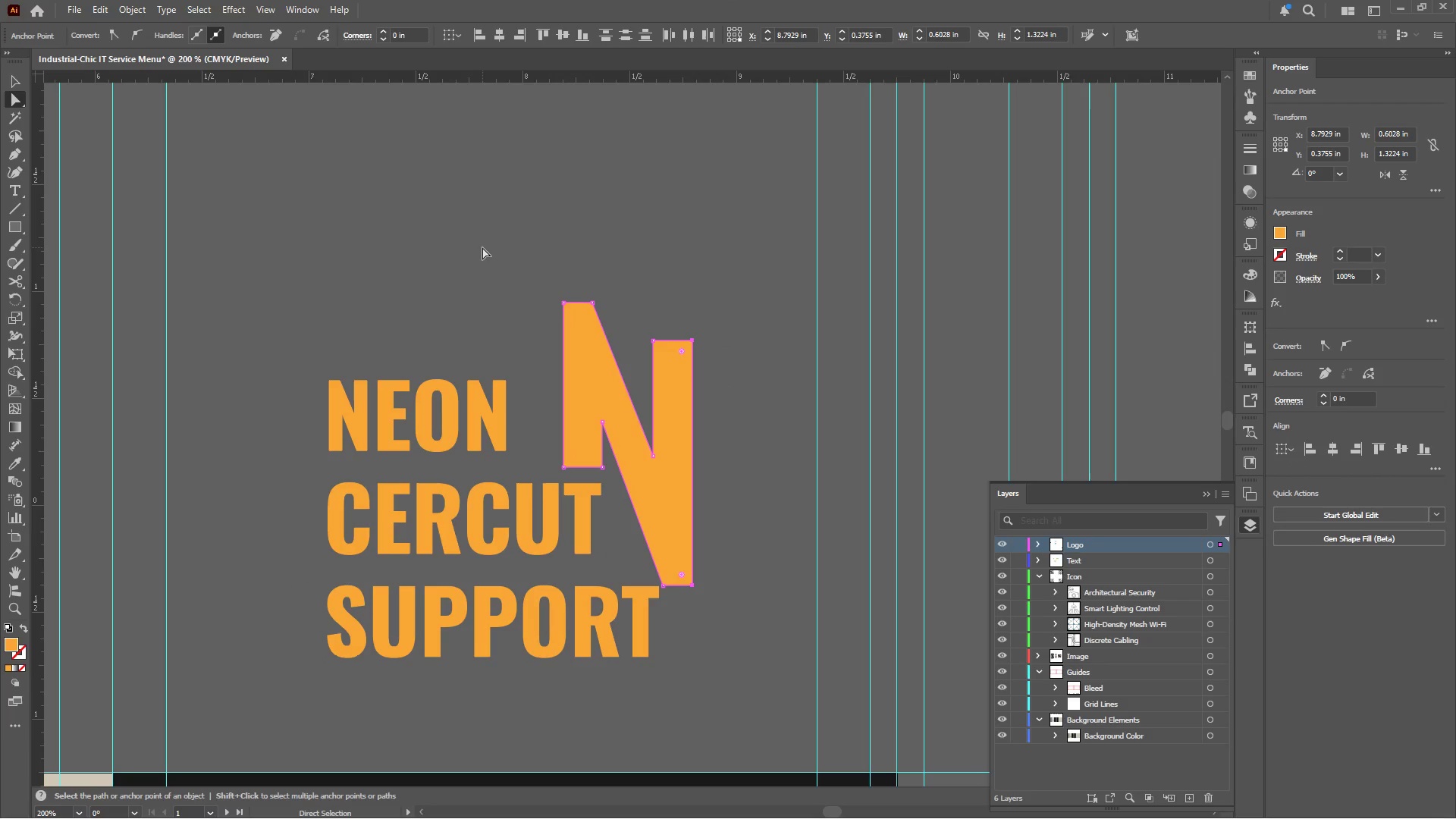 
hold_key(key=ShiftLeft, duration=1.67)
 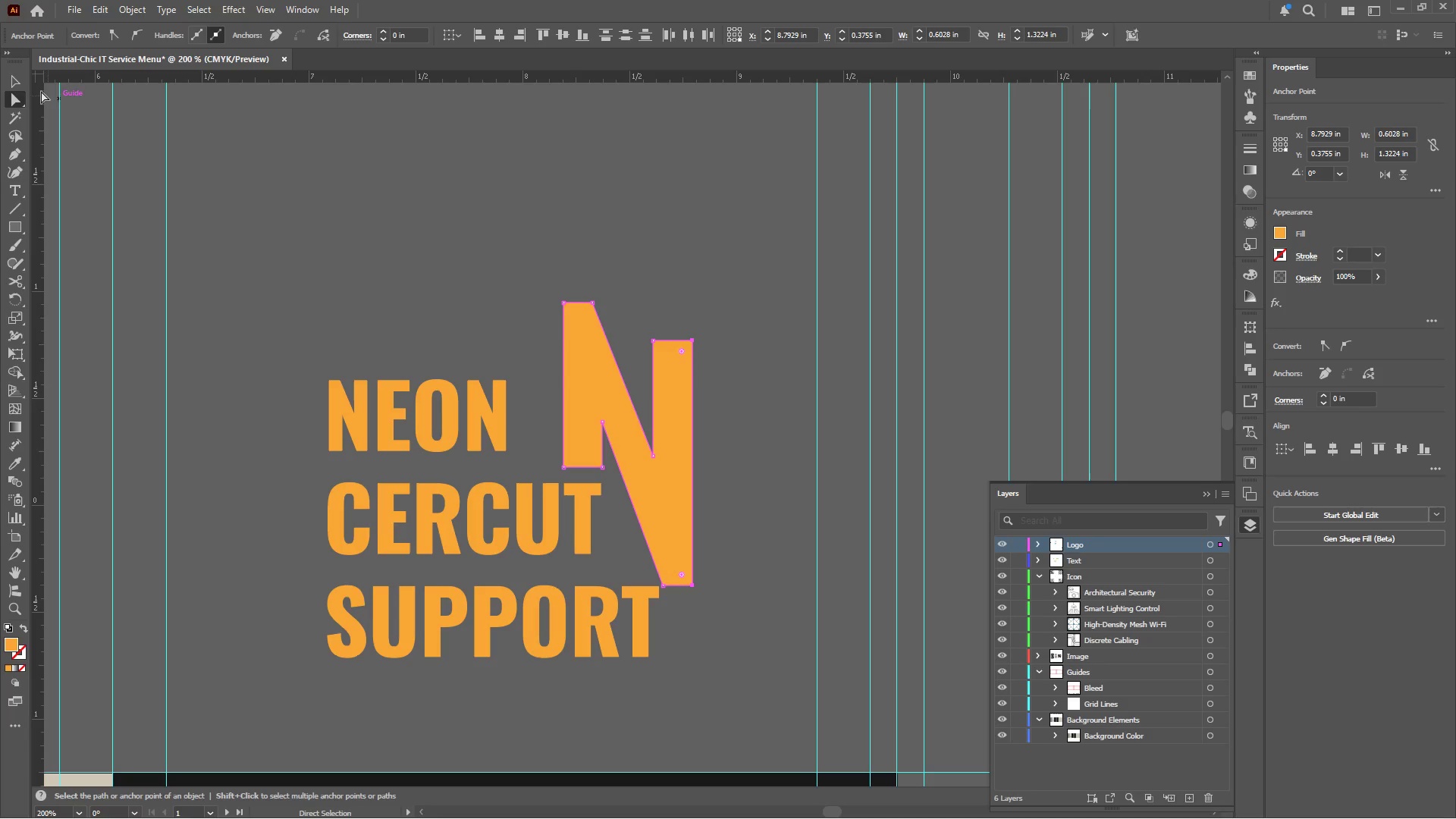 
left_click([16, 77])
 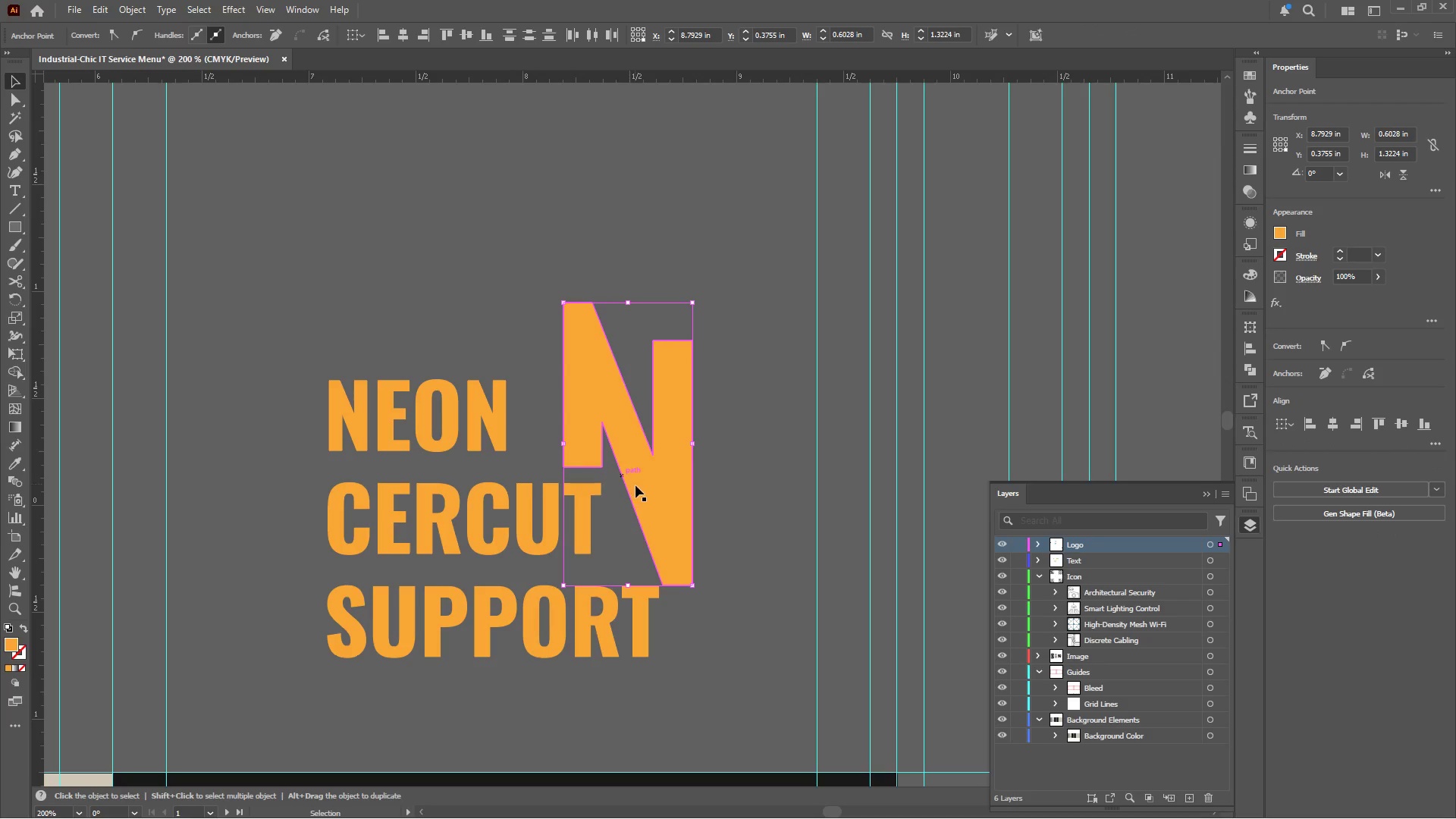 
left_click_drag(start_coordinate=[645, 504], to_coordinate=[629, 488])
 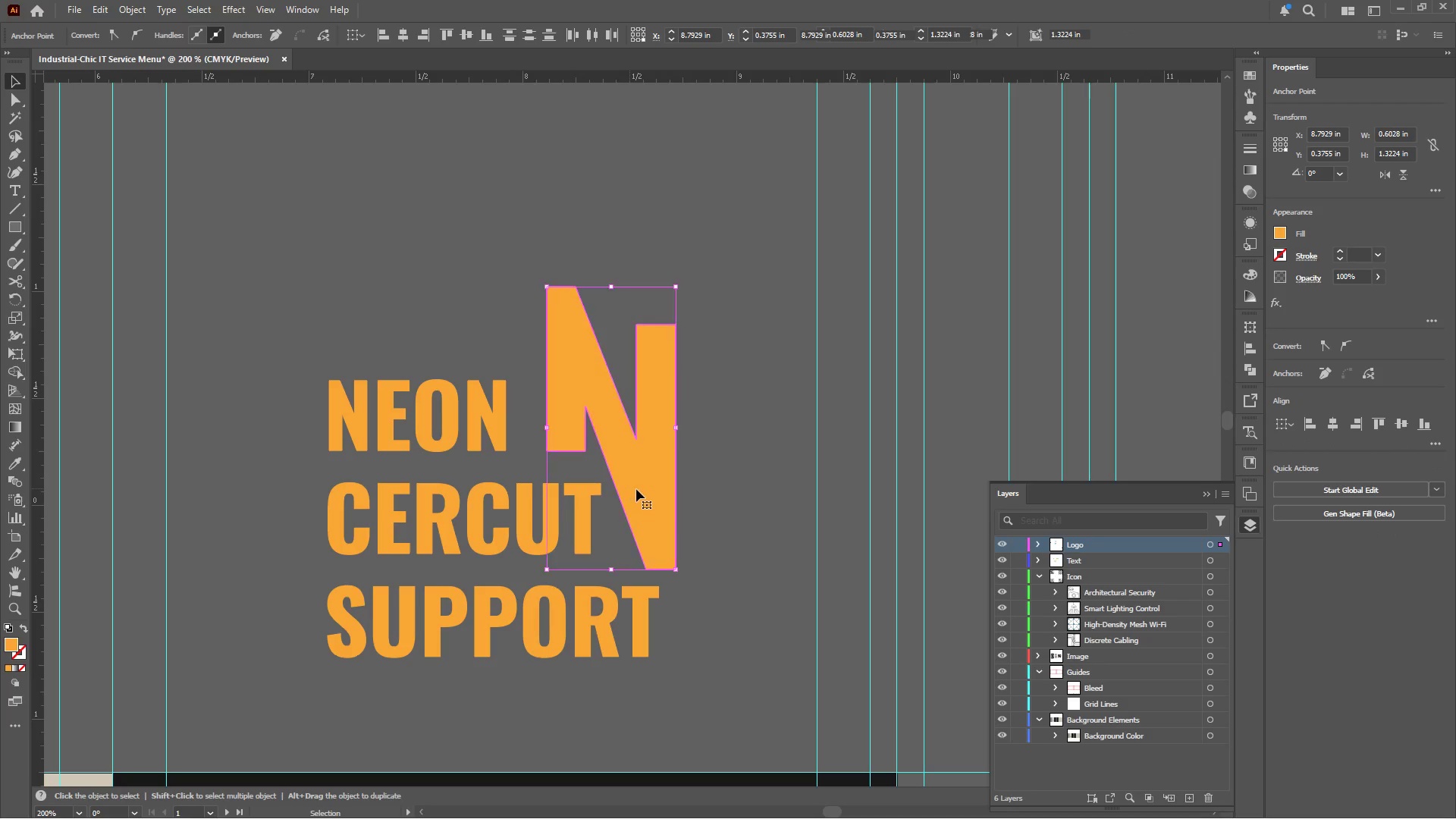 
hold_key(key=AltLeft, duration=0.59)
scroll: coordinate [637, 489], scroll_direction: down, amount: 2.0
 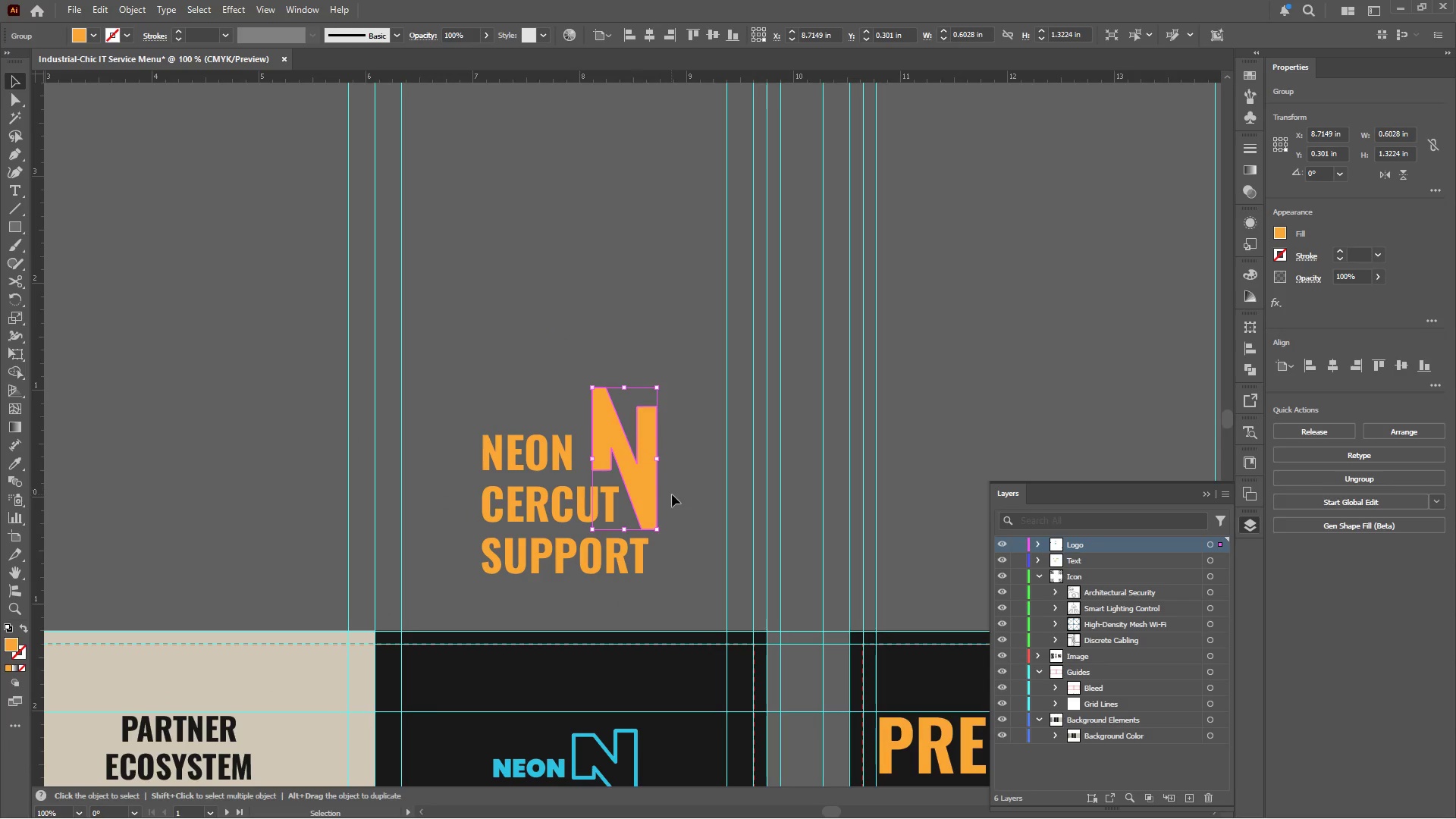 
left_click([678, 492])
 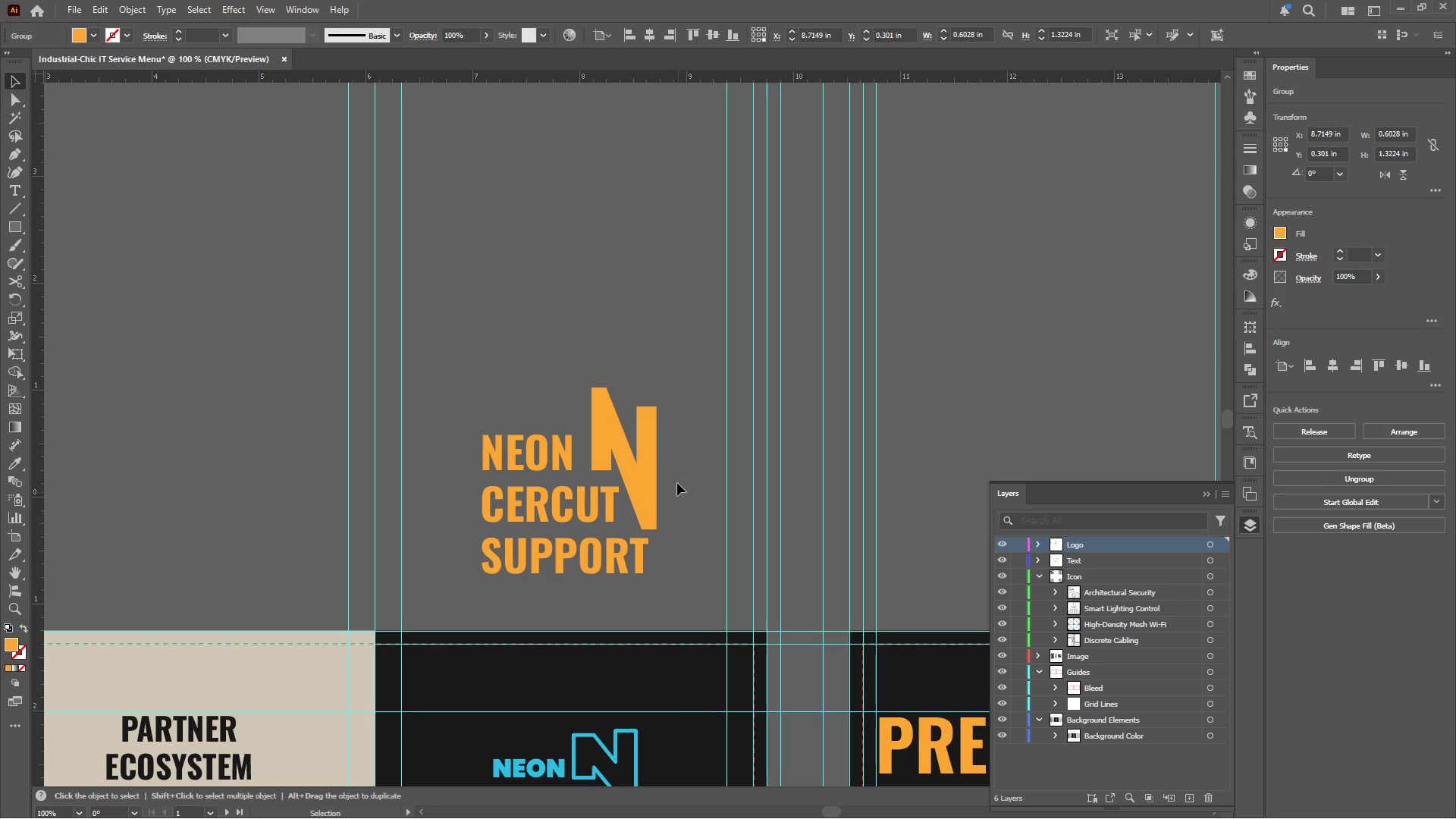 
hold_key(key=AltLeft, duration=0.47)
scroll: coordinate [698, 485], scroll_direction: down, amount: 6.0
 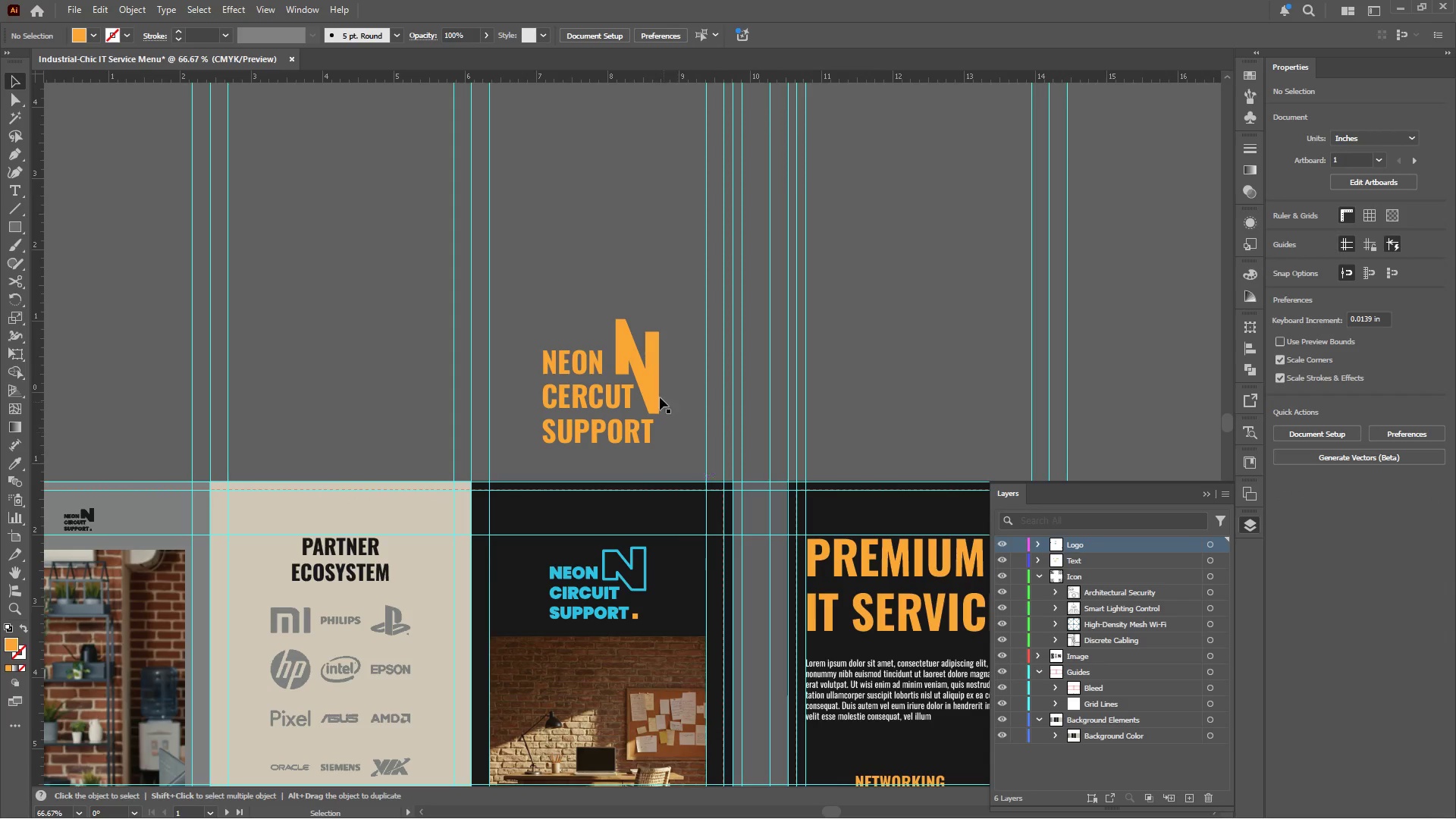 
left_click([653, 381])
 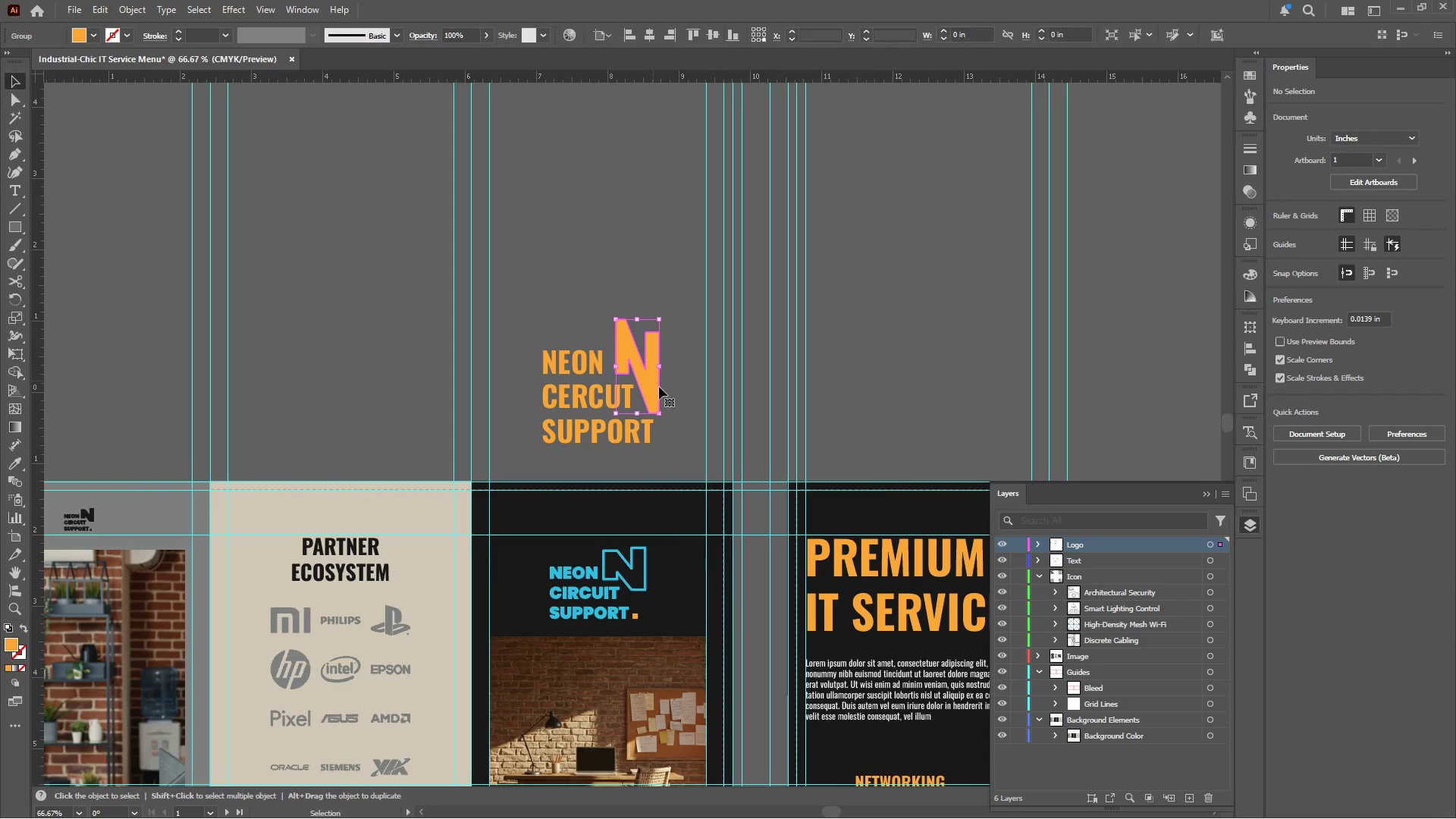 
key(Shift+X)
 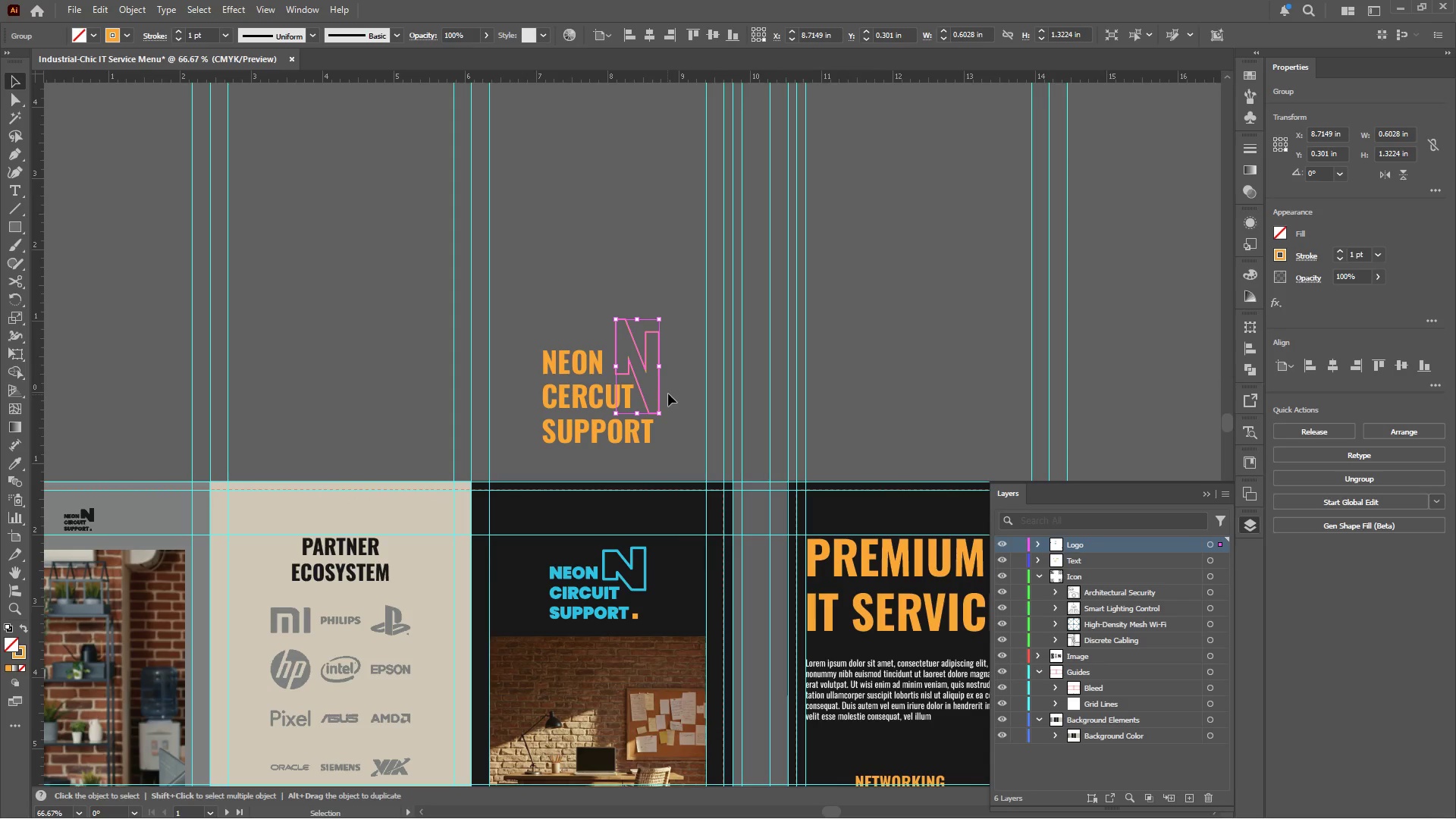 
left_click([682, 387])
 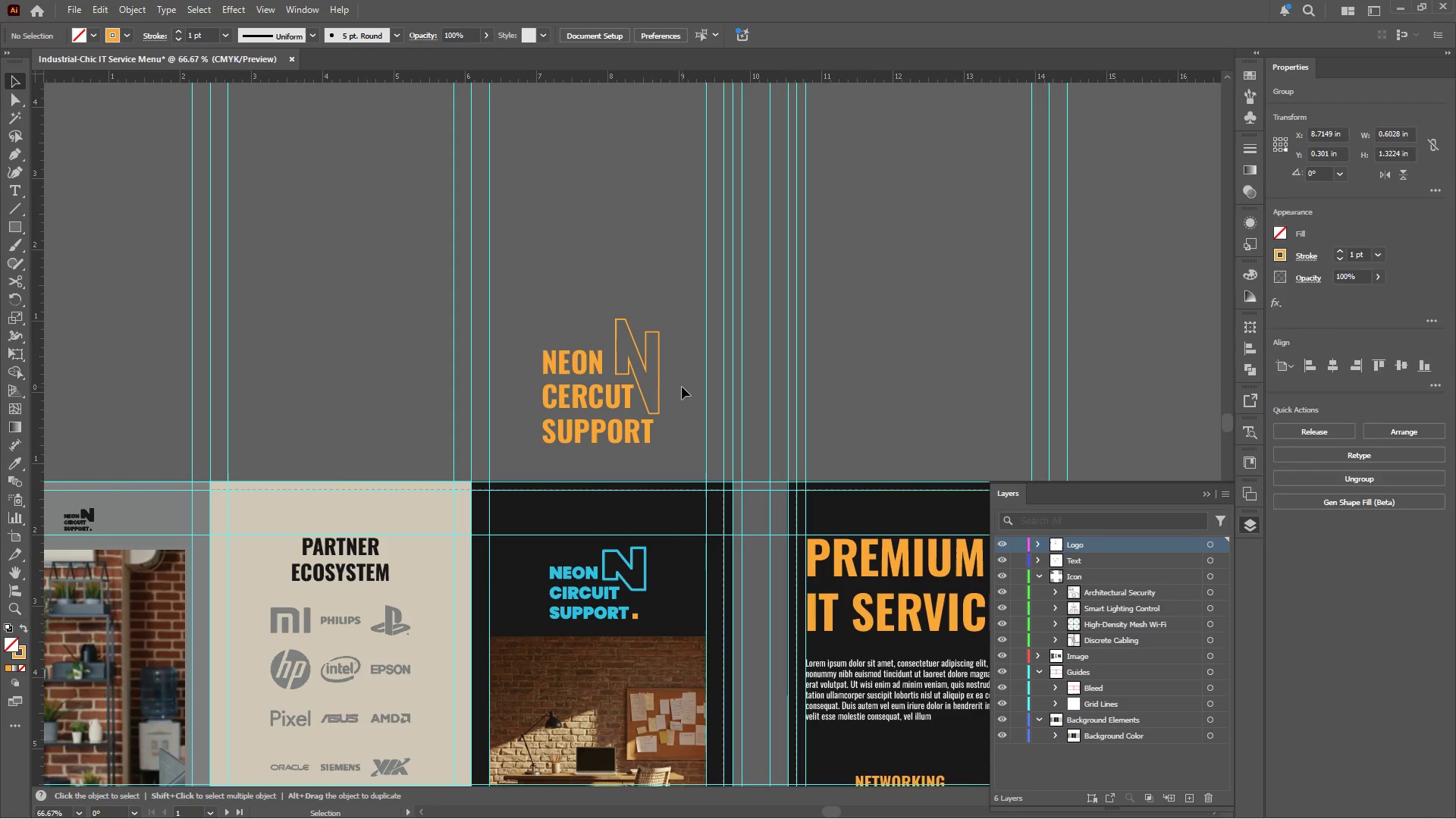 
hold_key(key=AltLeft, duration=0.5)
 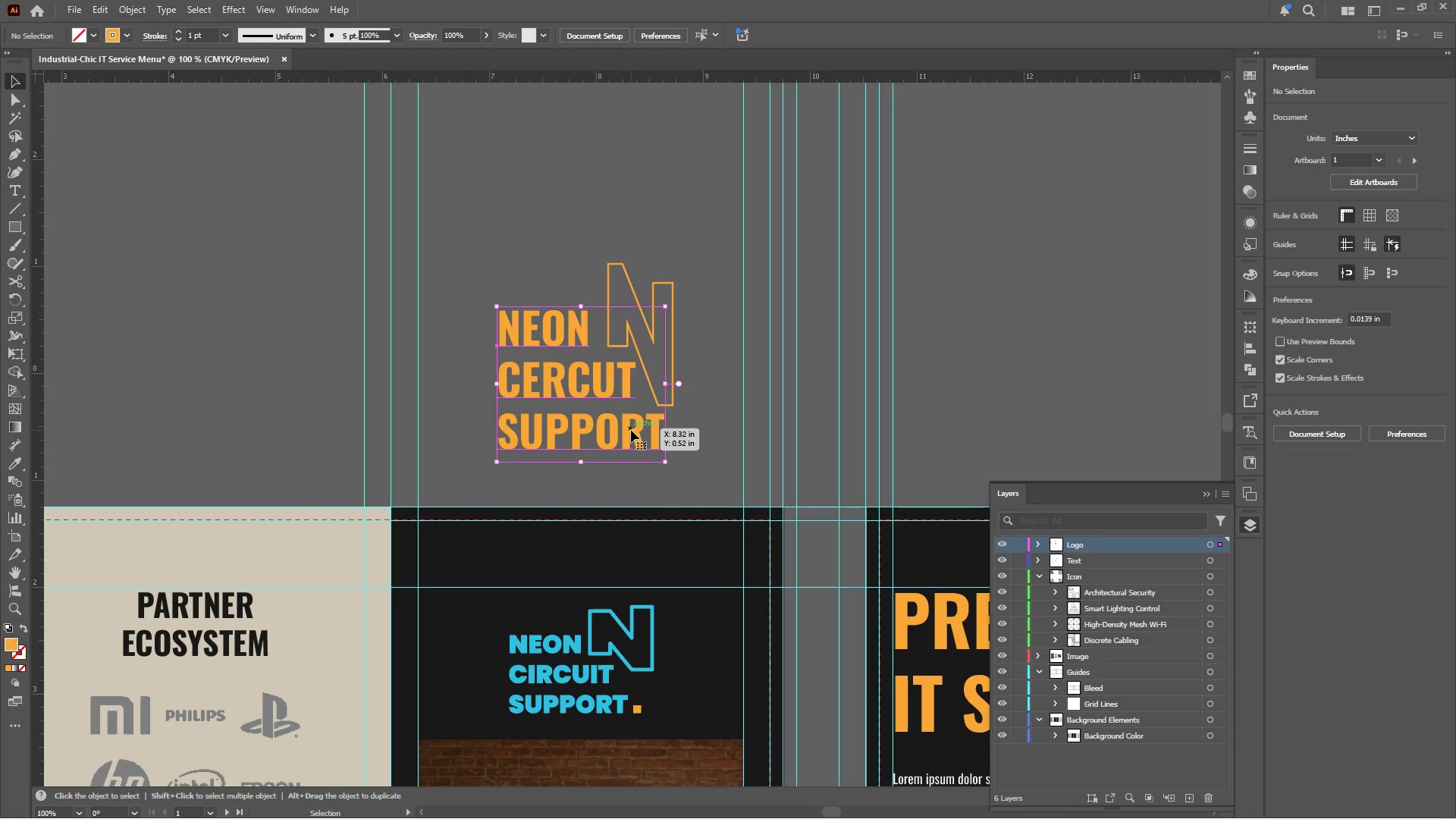 
left_click([631, 430])
 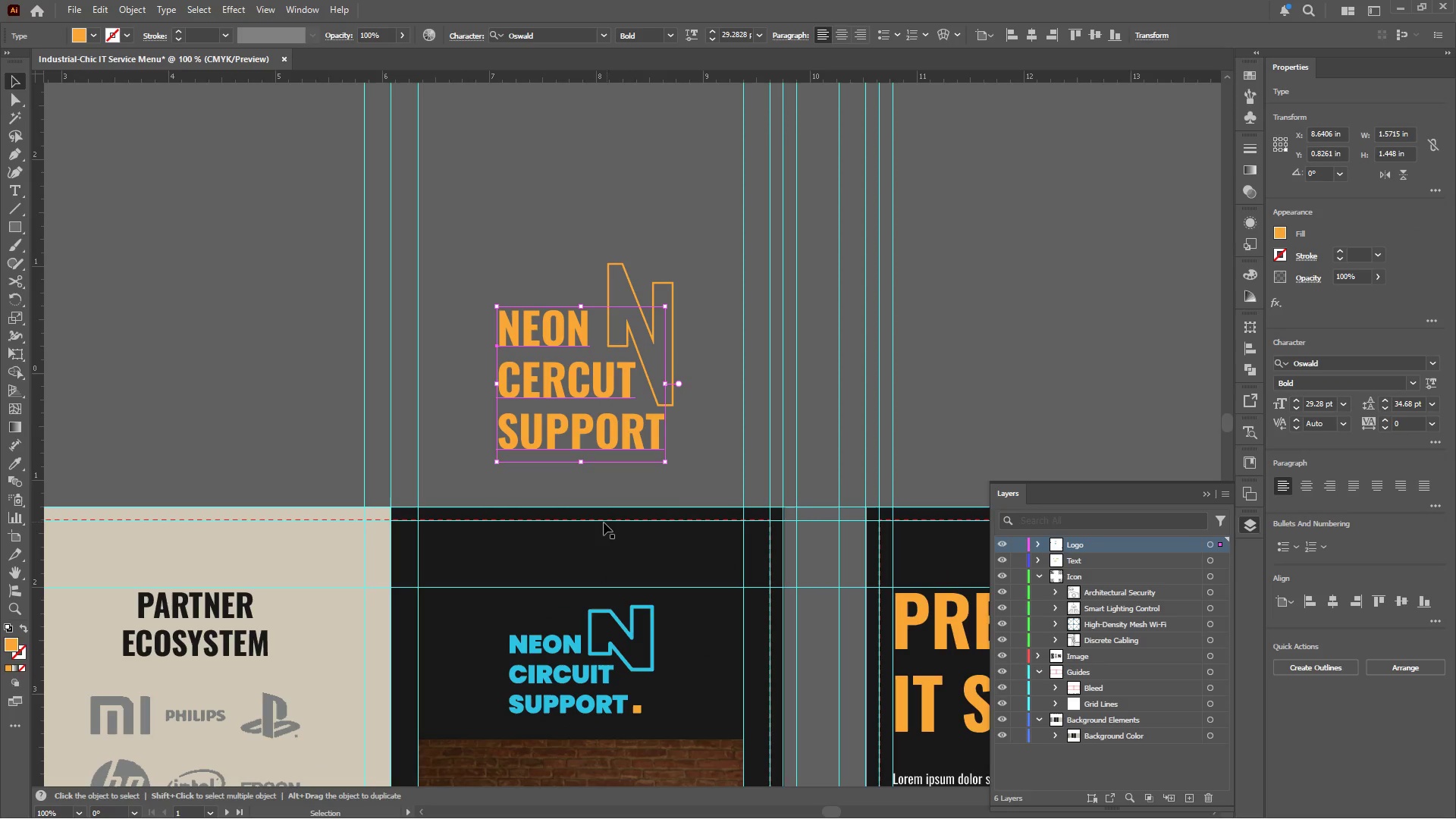 
scroll: coordinate [631, 430], scroll_direction: up, amount: 1.0
 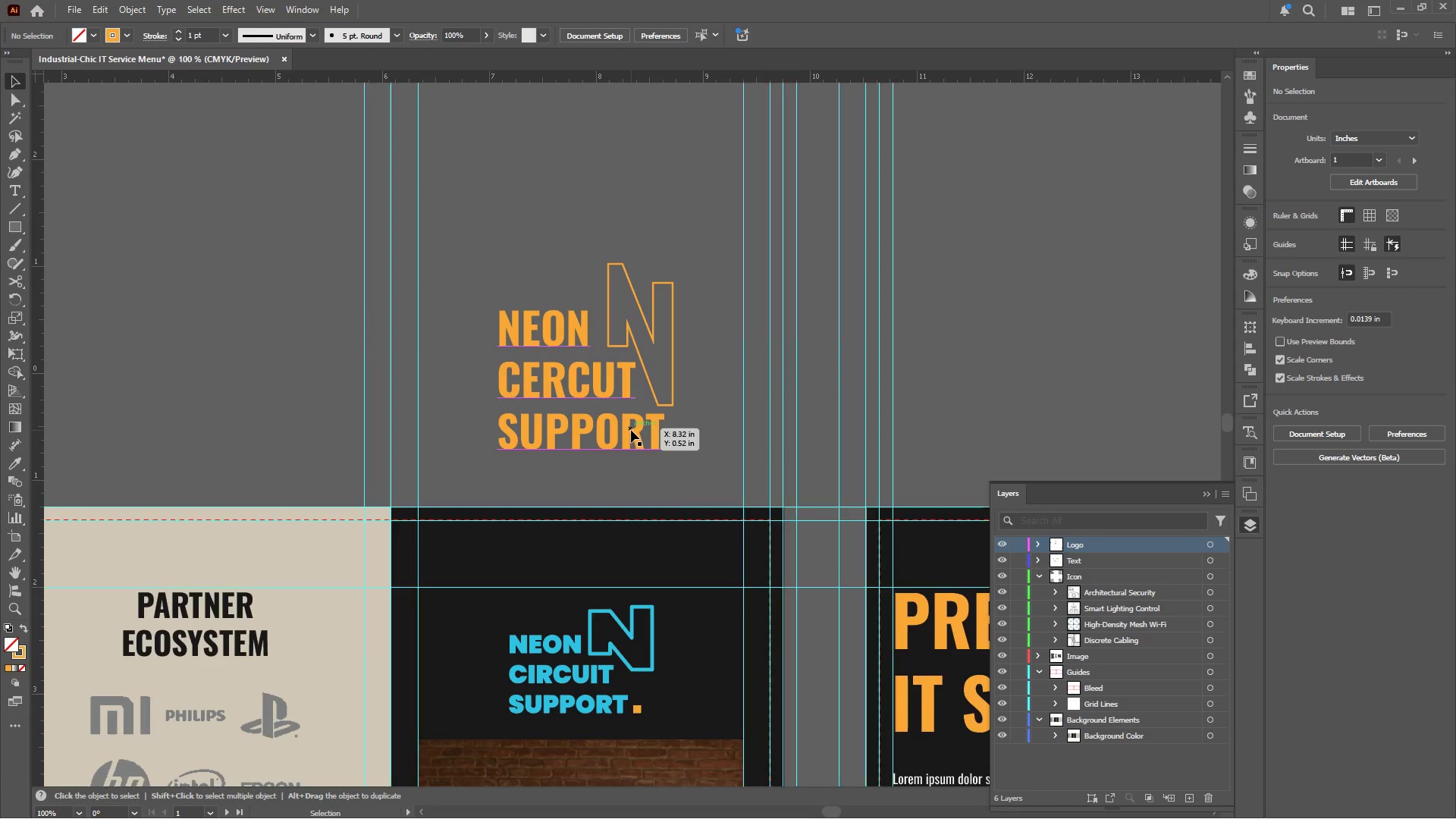 
key(I)
 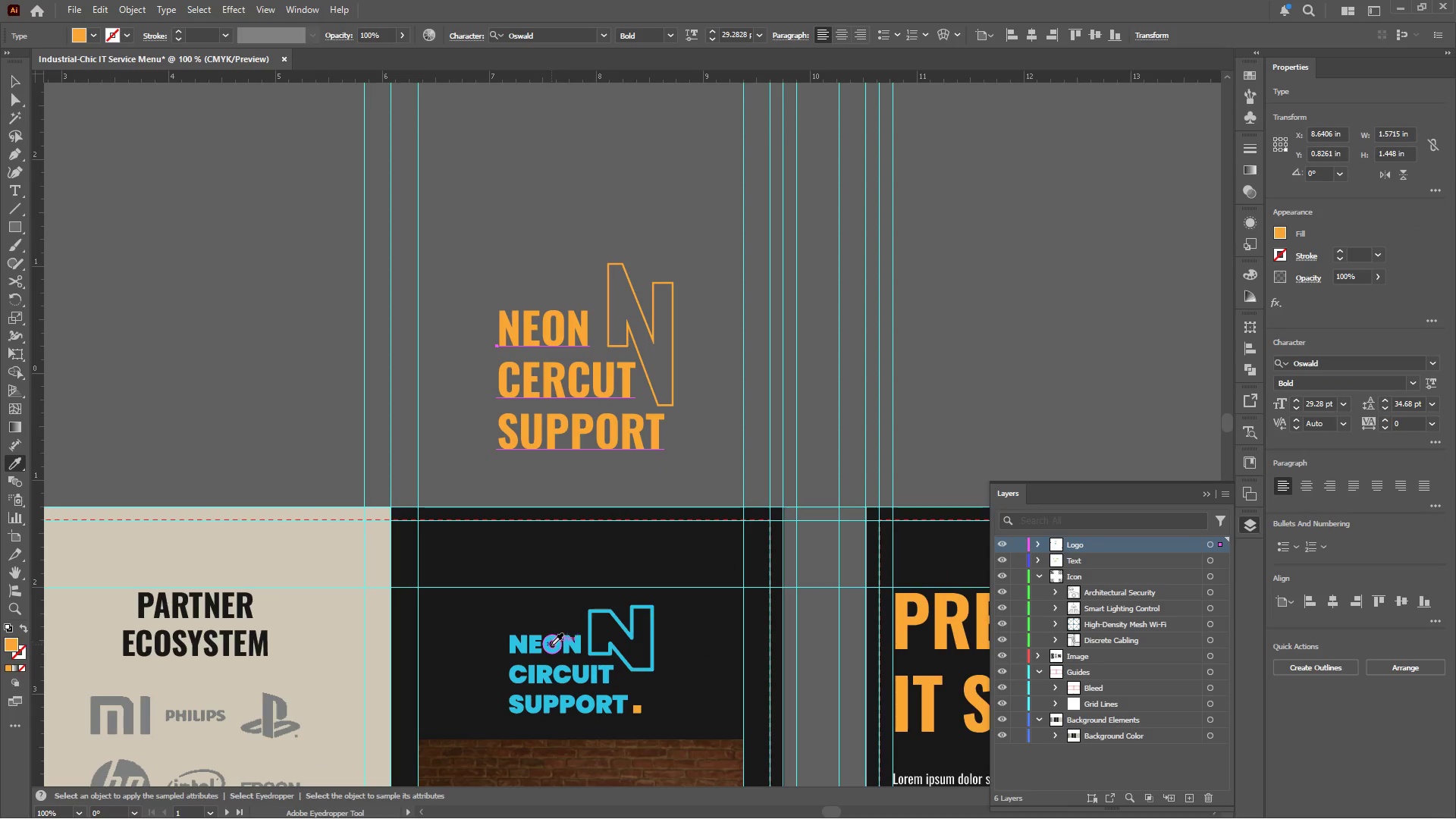 
left_click([551, 645])
 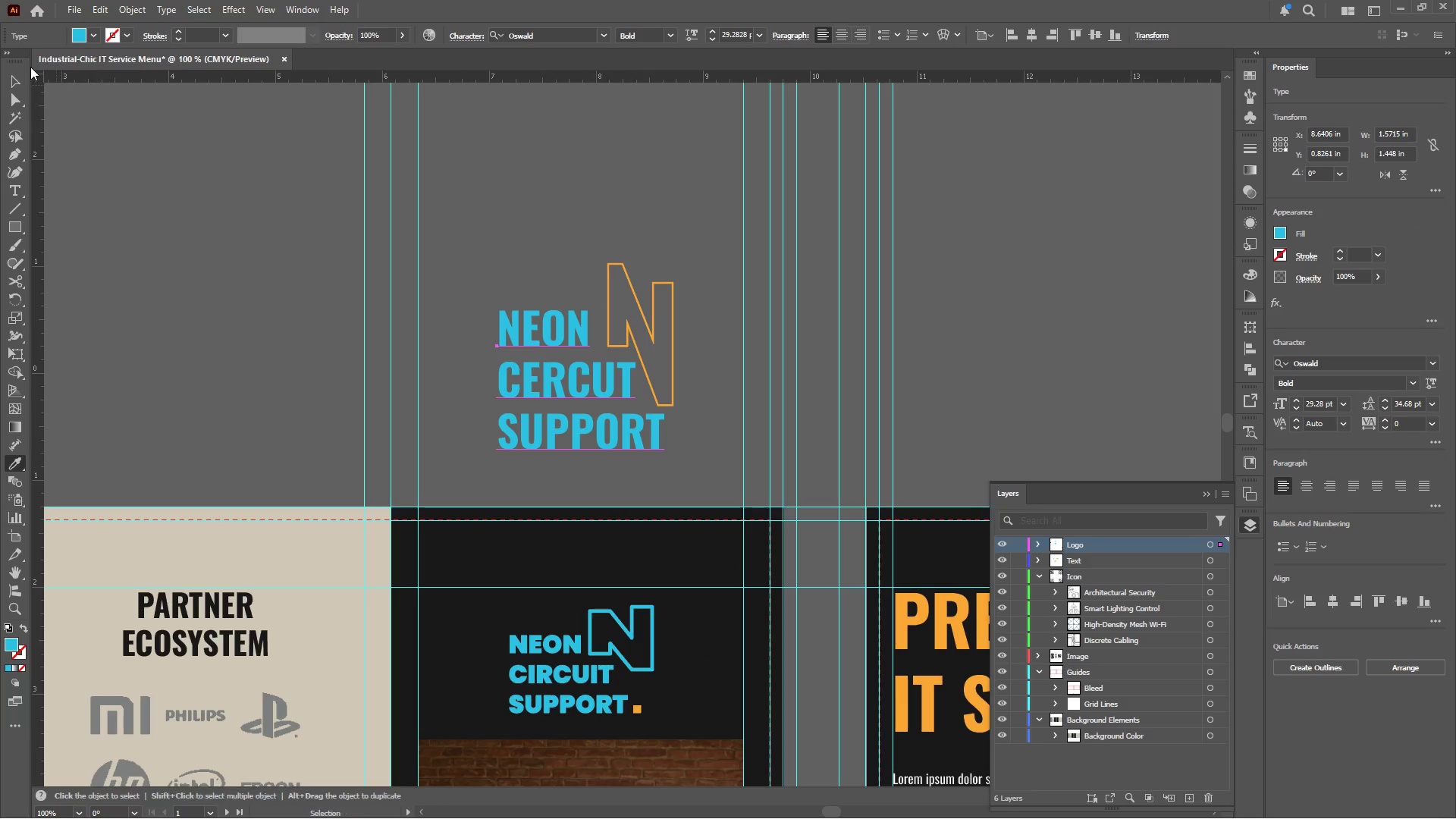 
left_click([18, 79])
 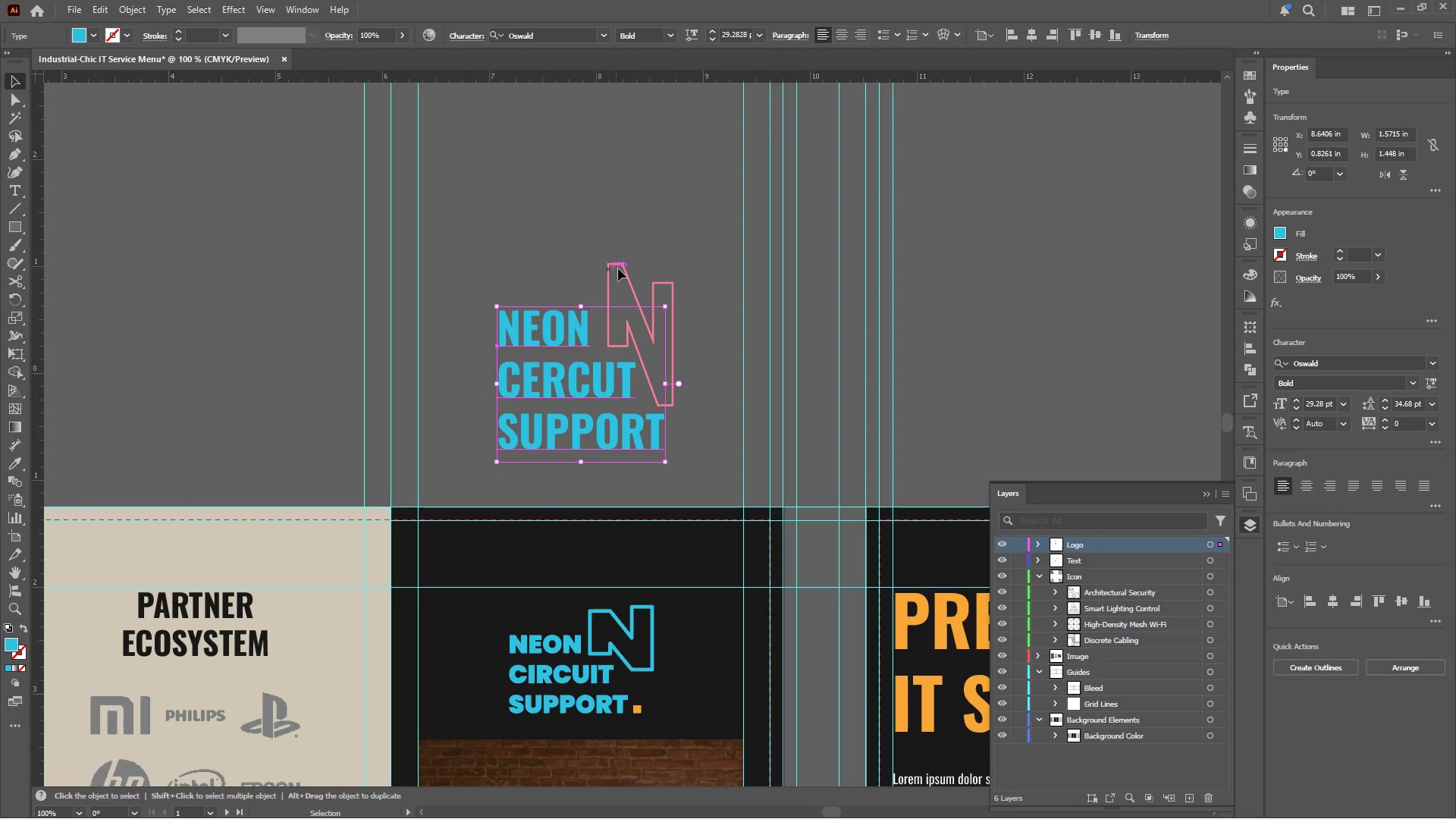 
left_click([622, 267])
 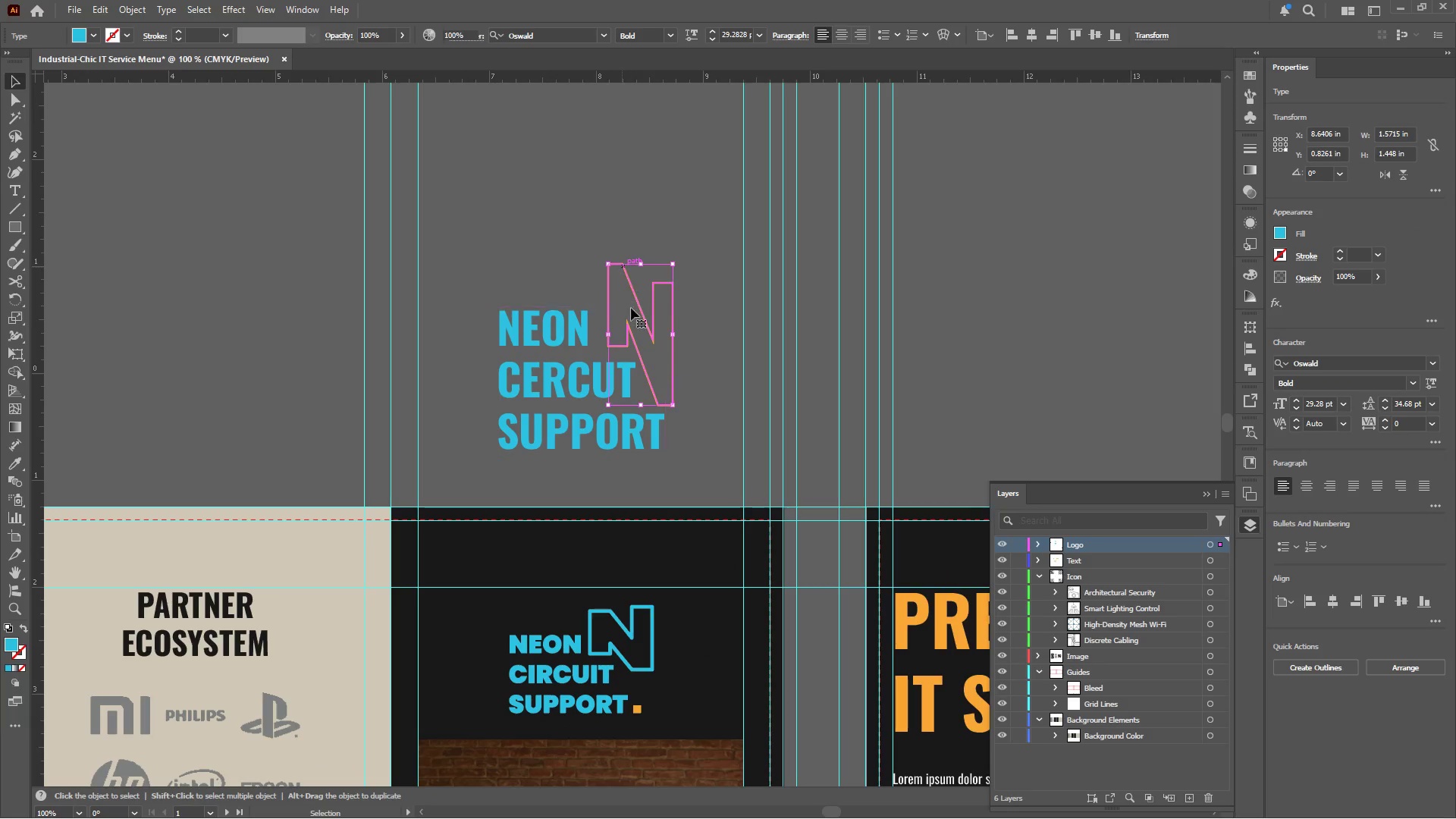 
key(I)
 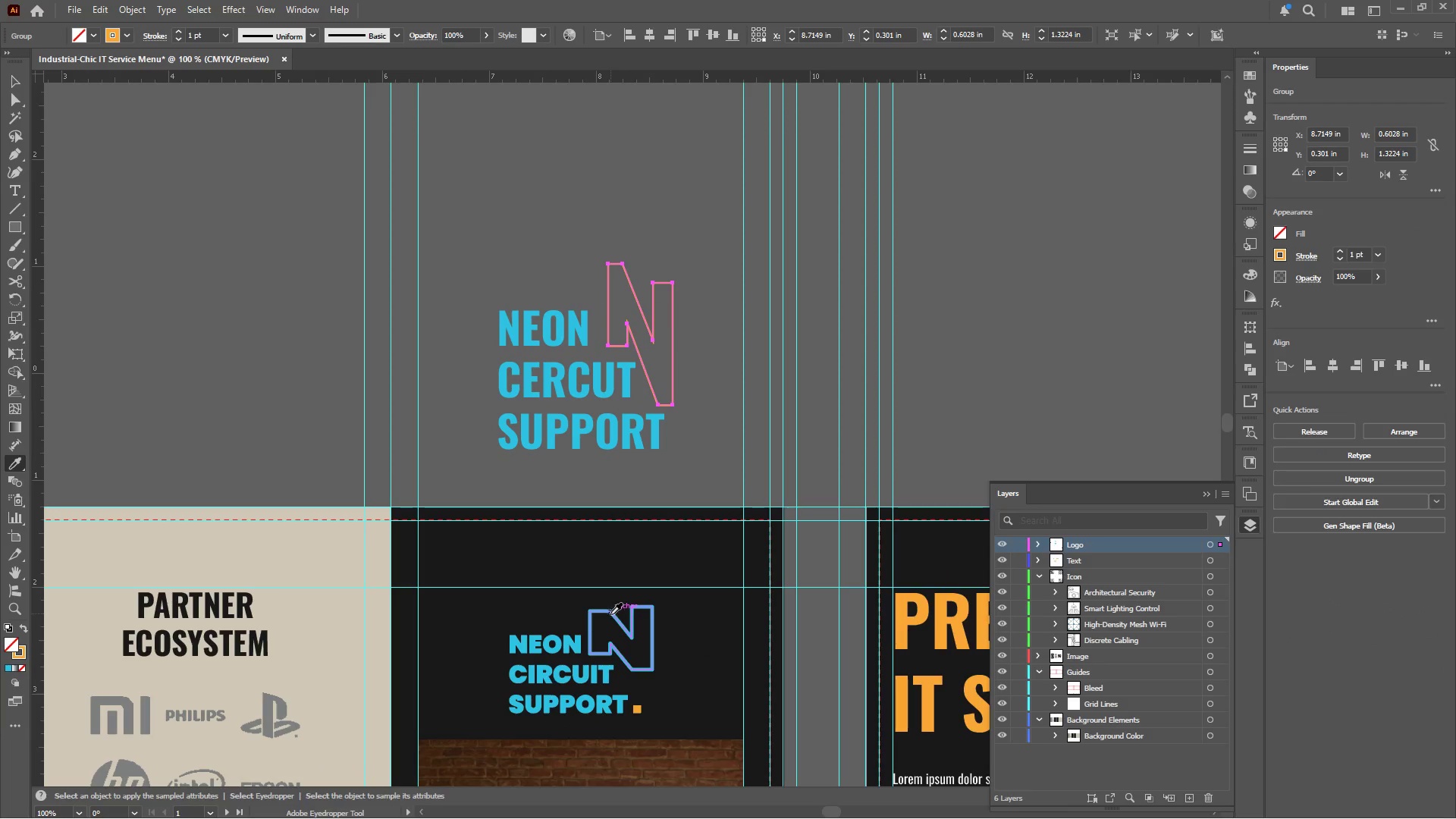 
left_click([611, 616])
 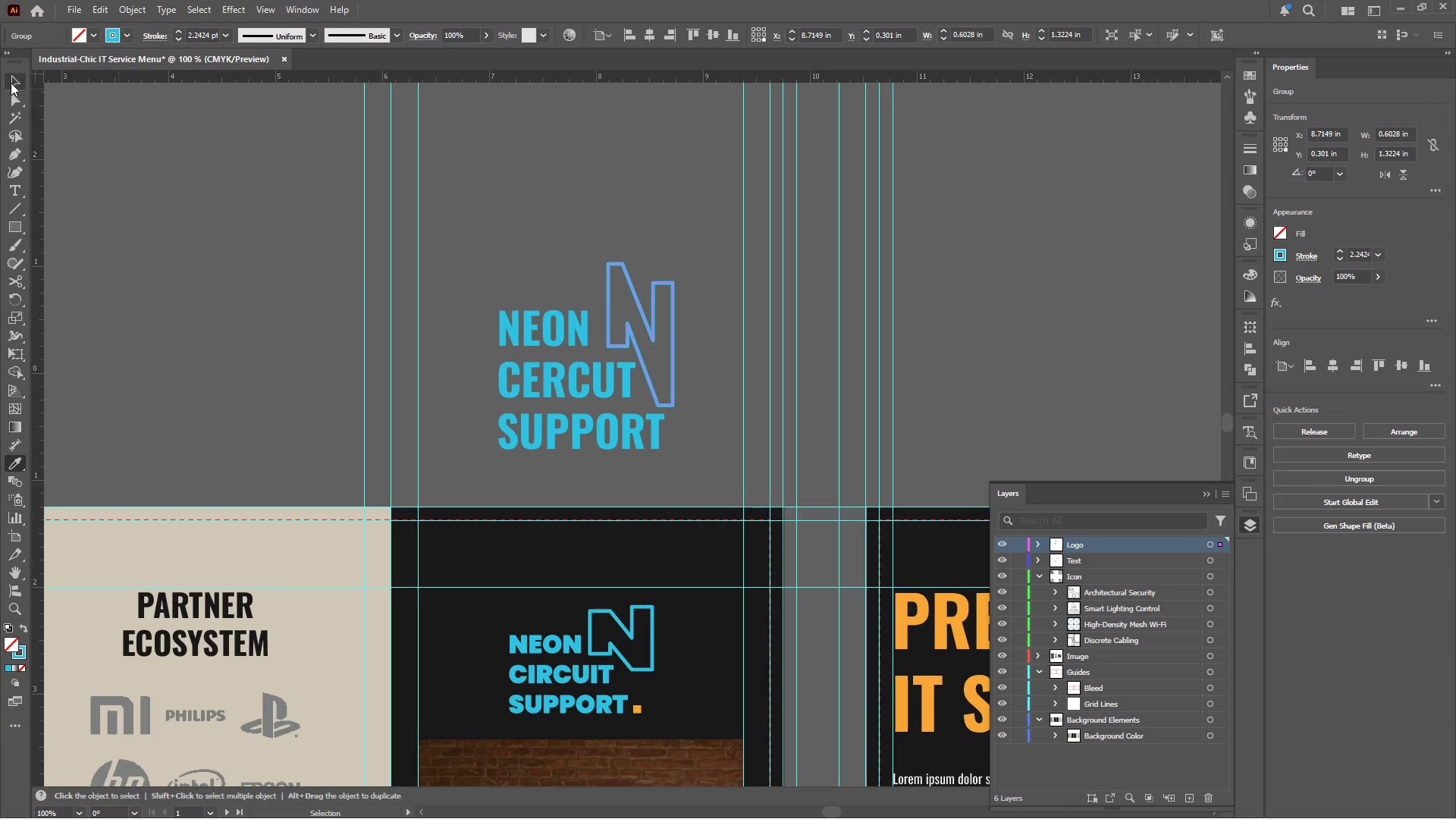 
double_click([537, 217])
 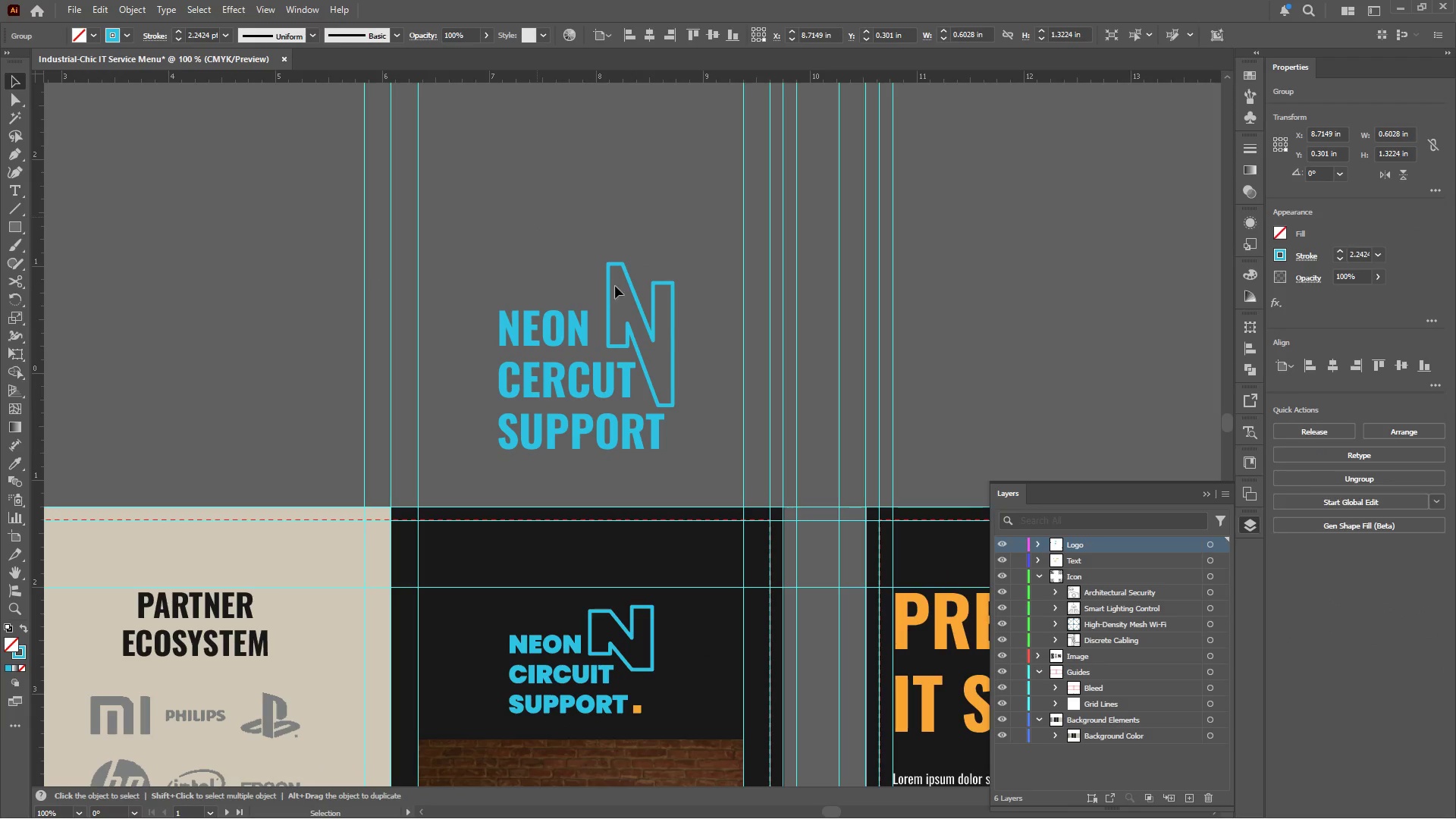 
hold_key(key=AltLeft, duration=0.38)
 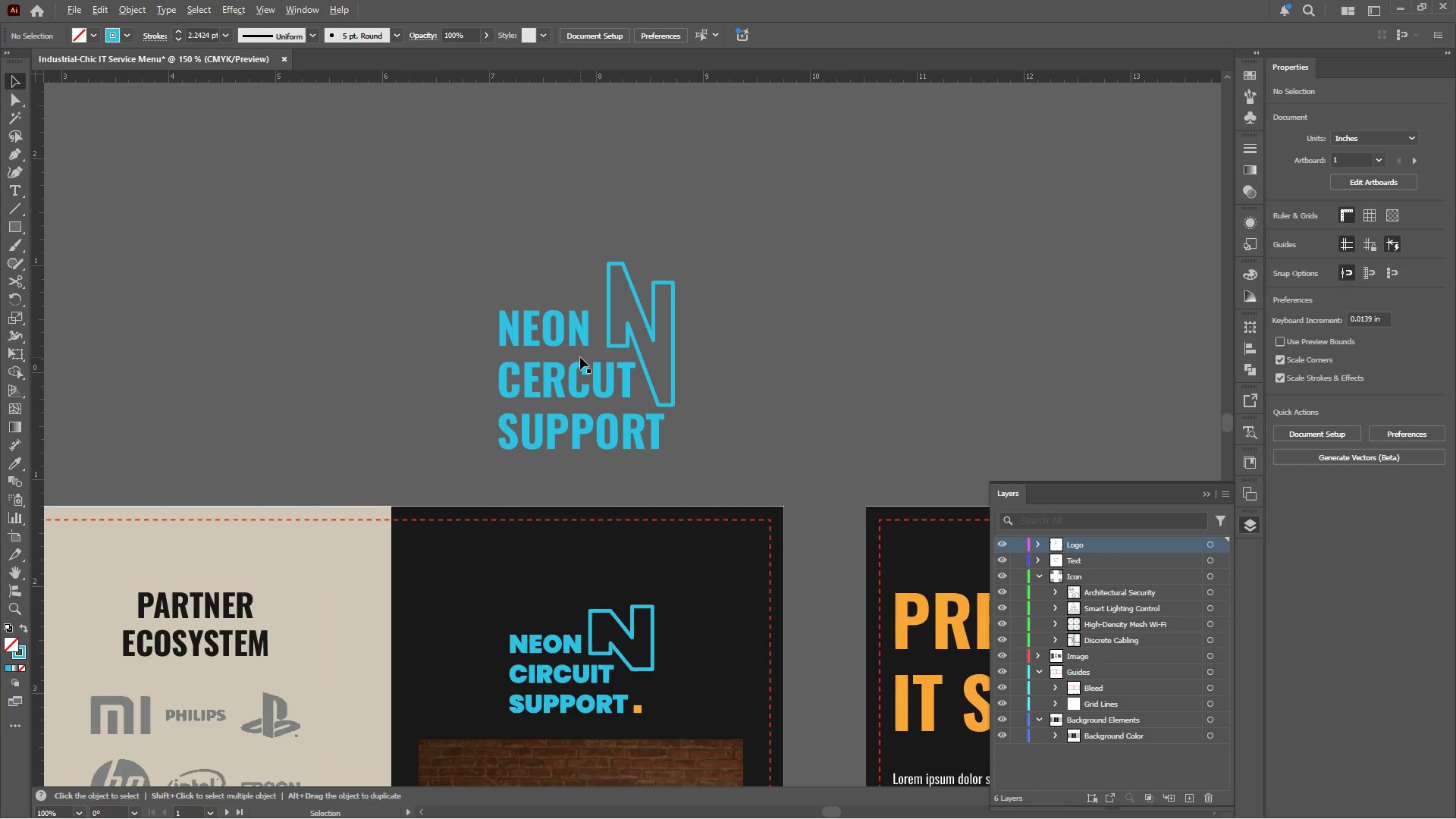 
hold_key(key=AltLeft, duration=0.44)
 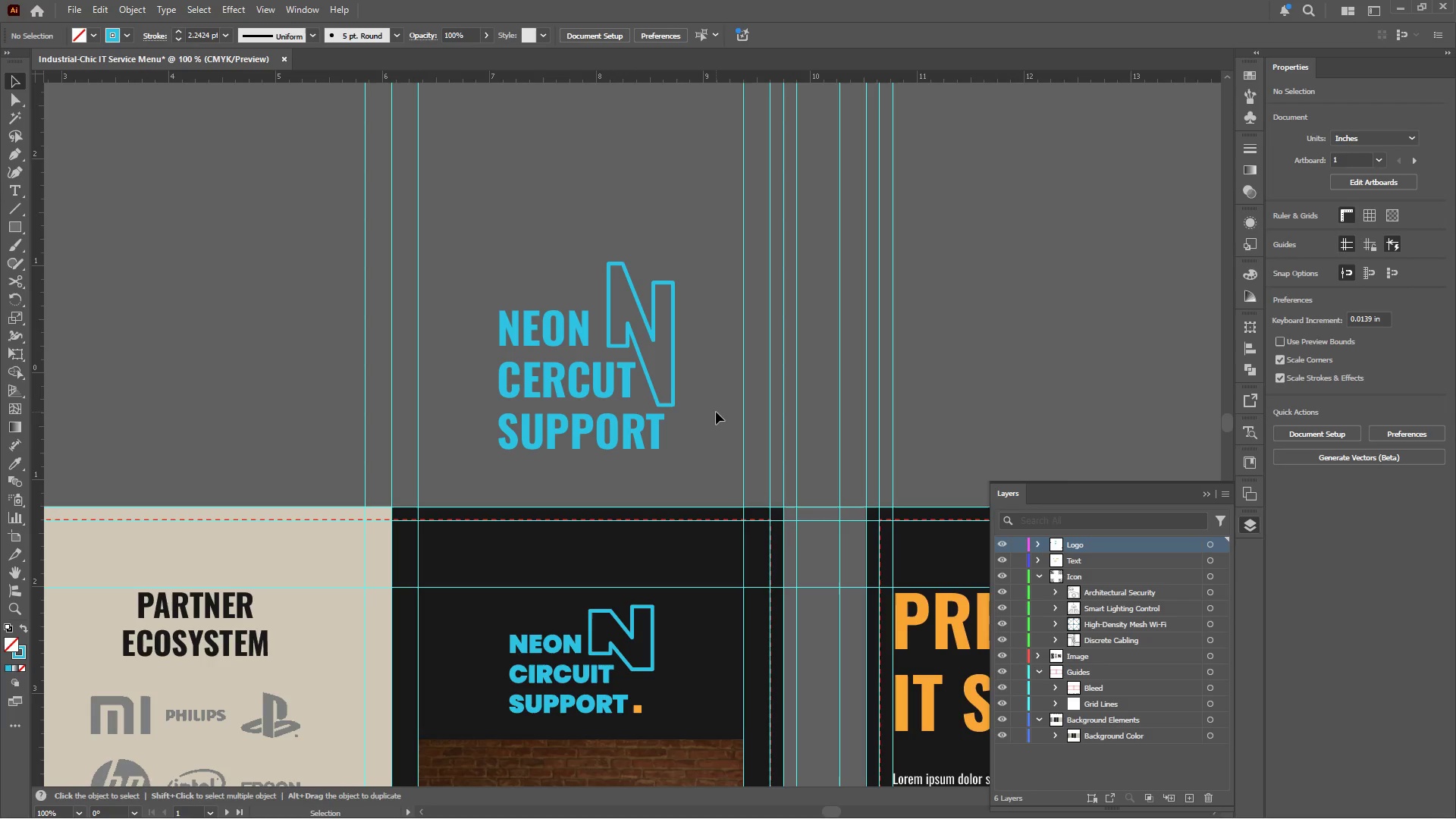 
scroll: coordinate [579, 358], scroll_direction: up, amount: 1.0
 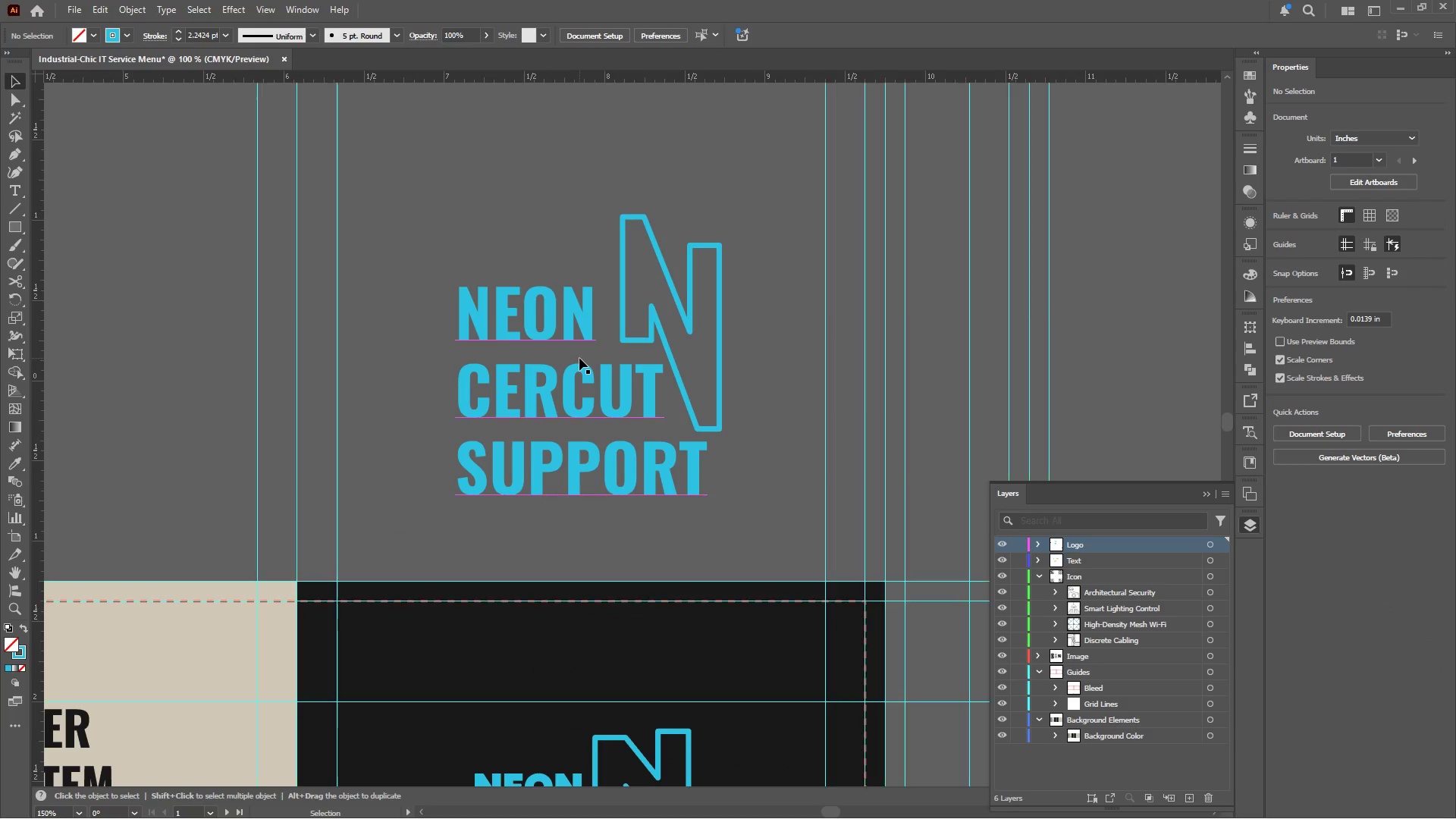 
scroll: coordinate [580, 357], scroll_direction: down, amount: 1.0
 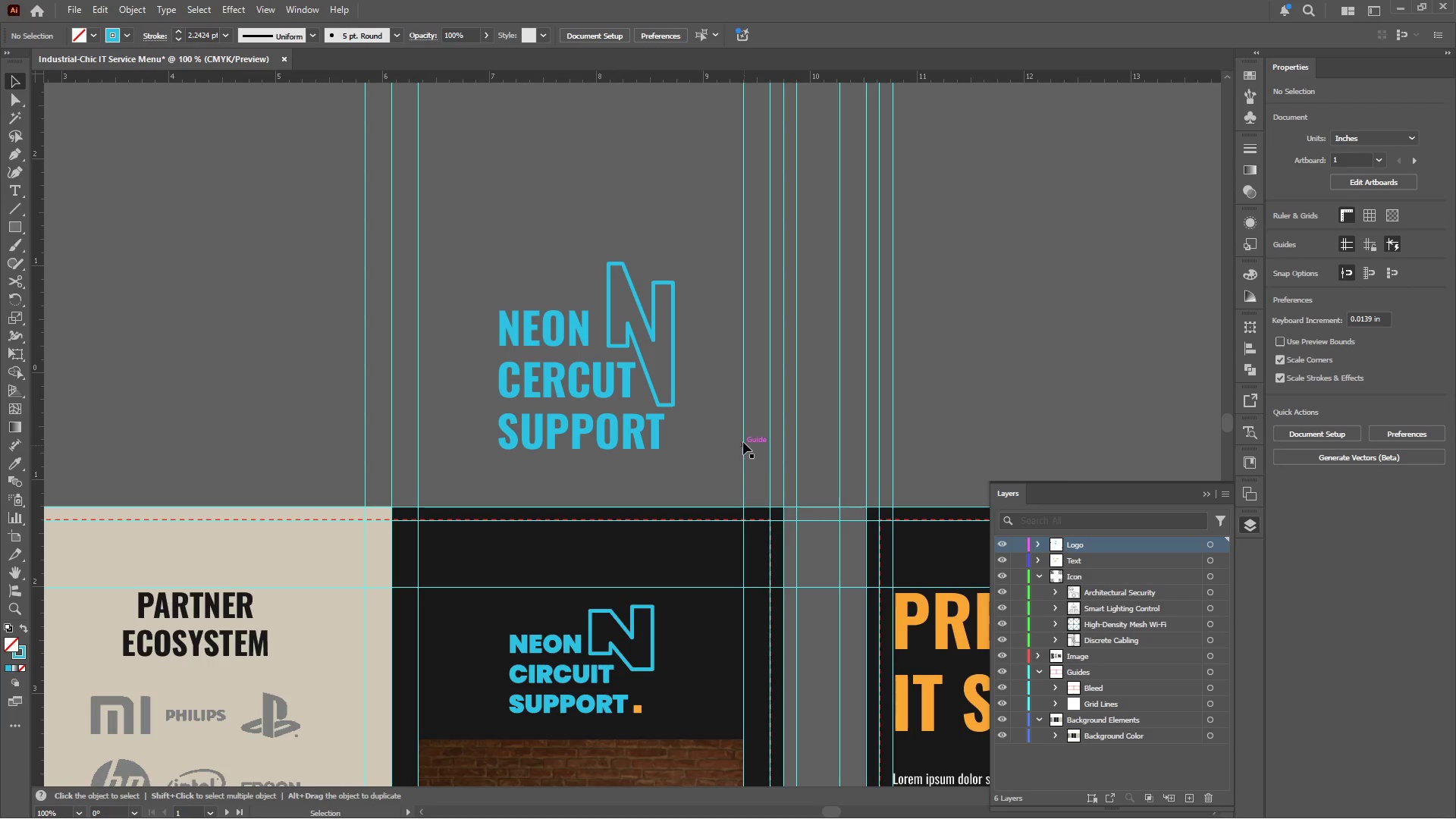 
left_click([717, 410])
 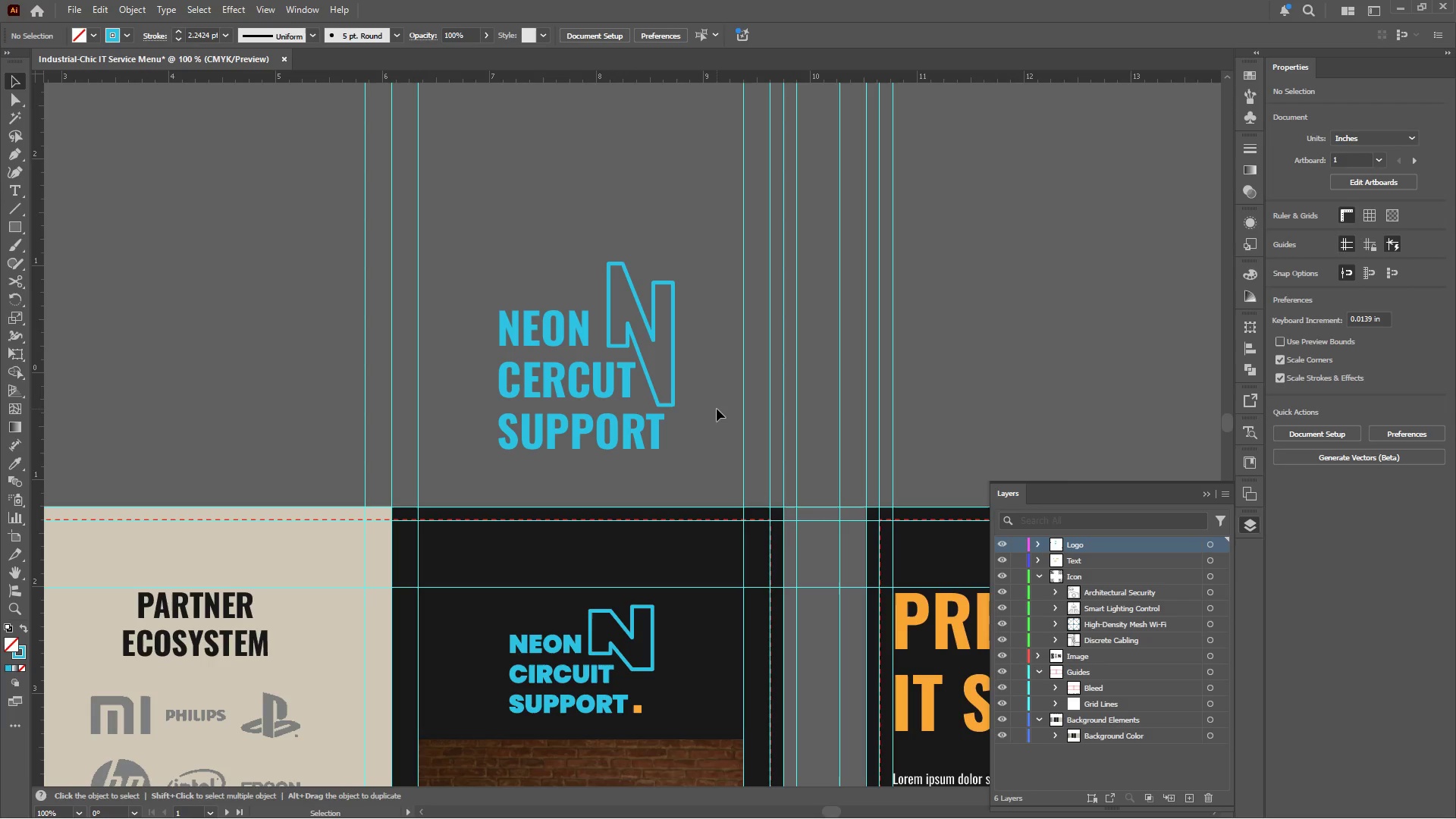 
wait(8.45)
 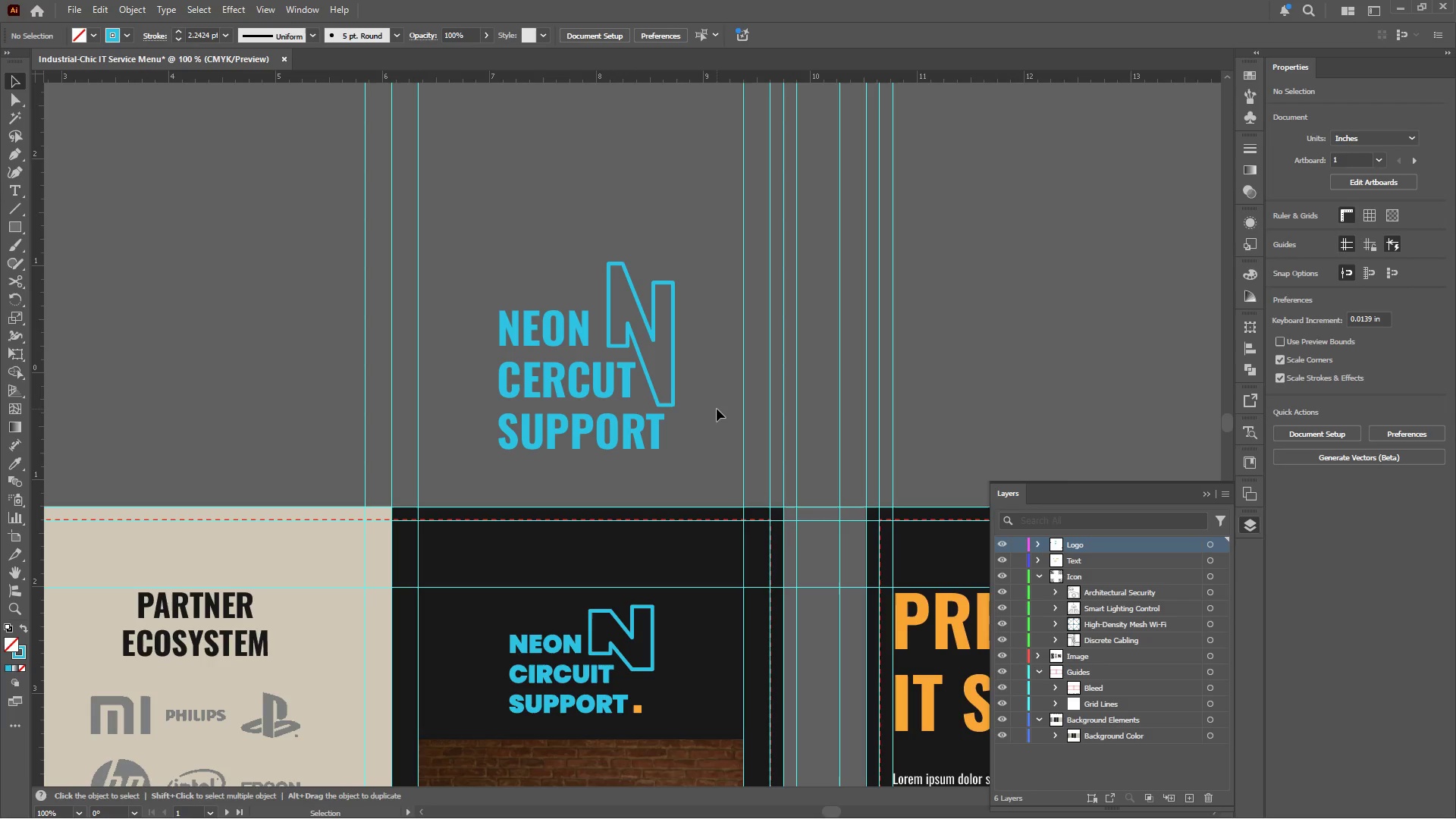 
left_click([670, 396])
 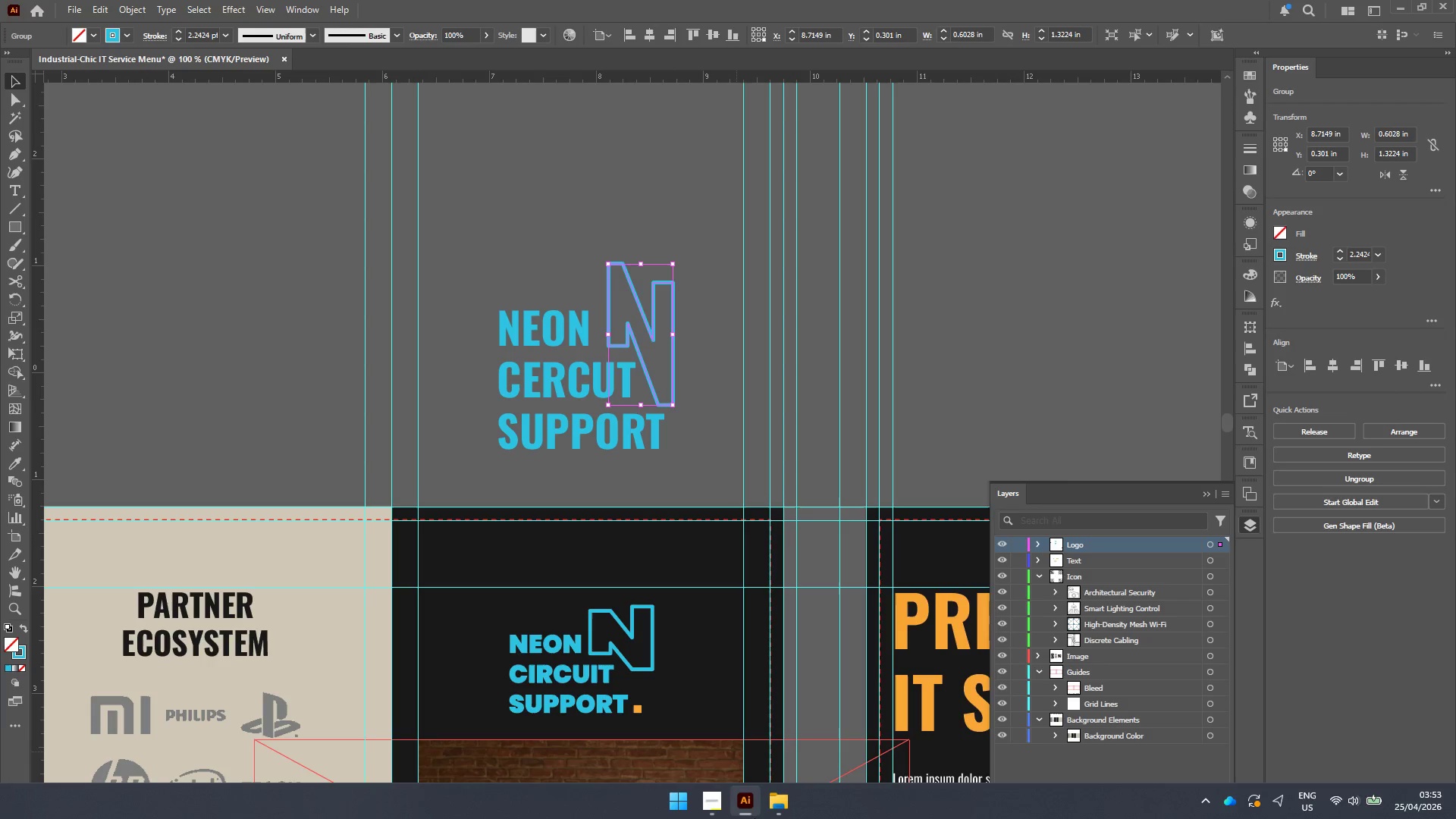 
left_click([711, 811])